 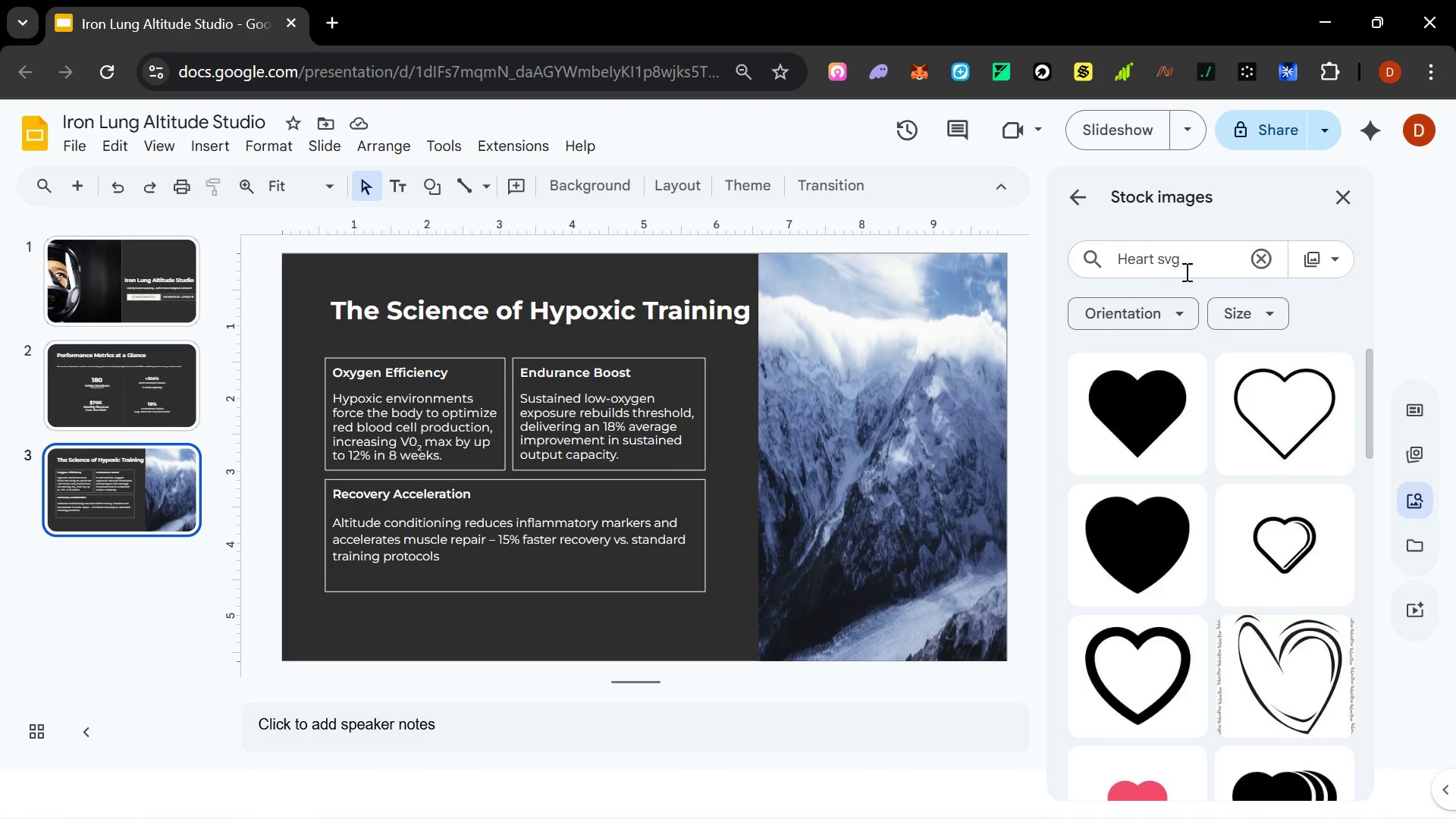 
left_click([1274, 315])
 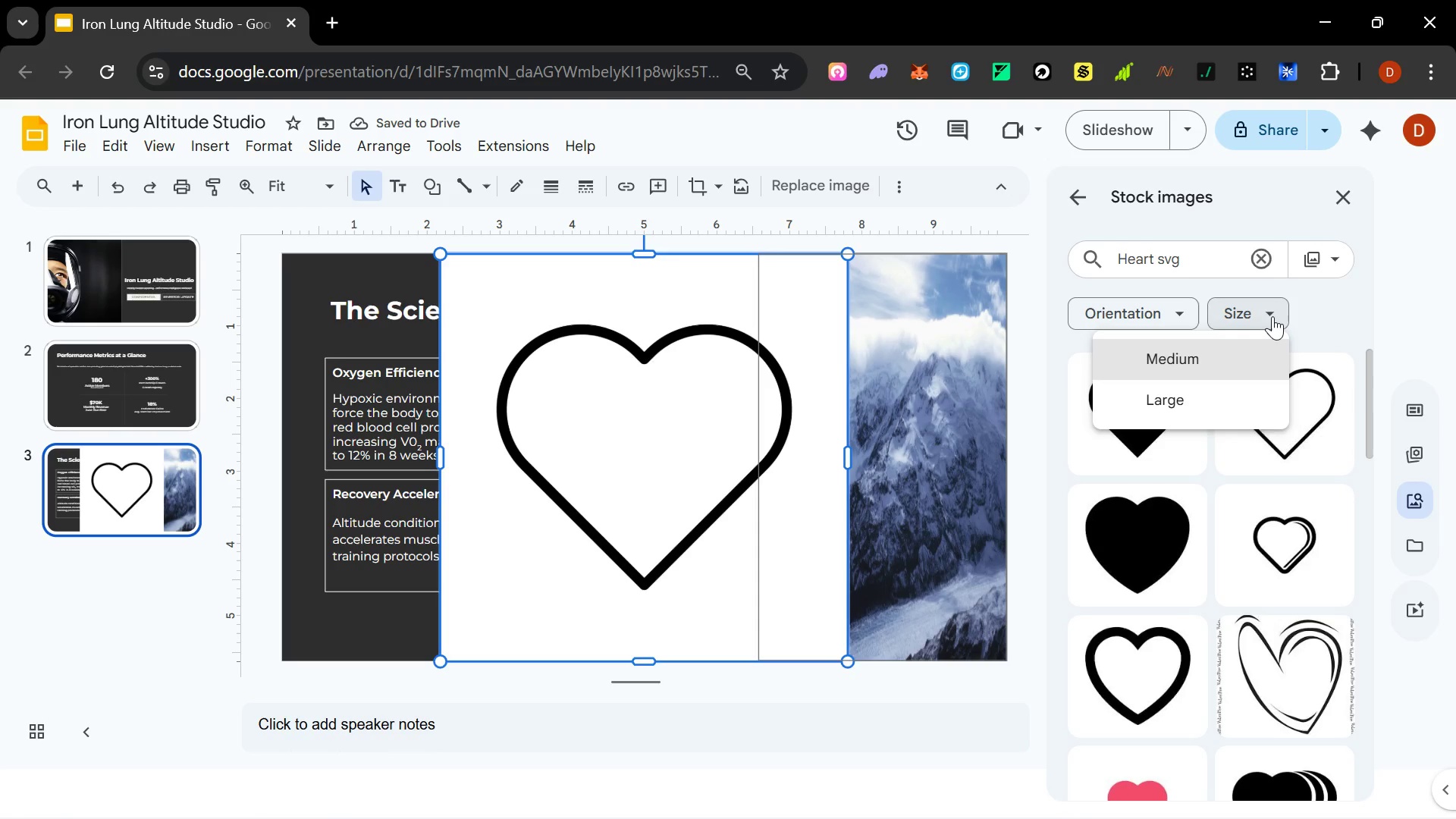 
left_click([1272, 316])
 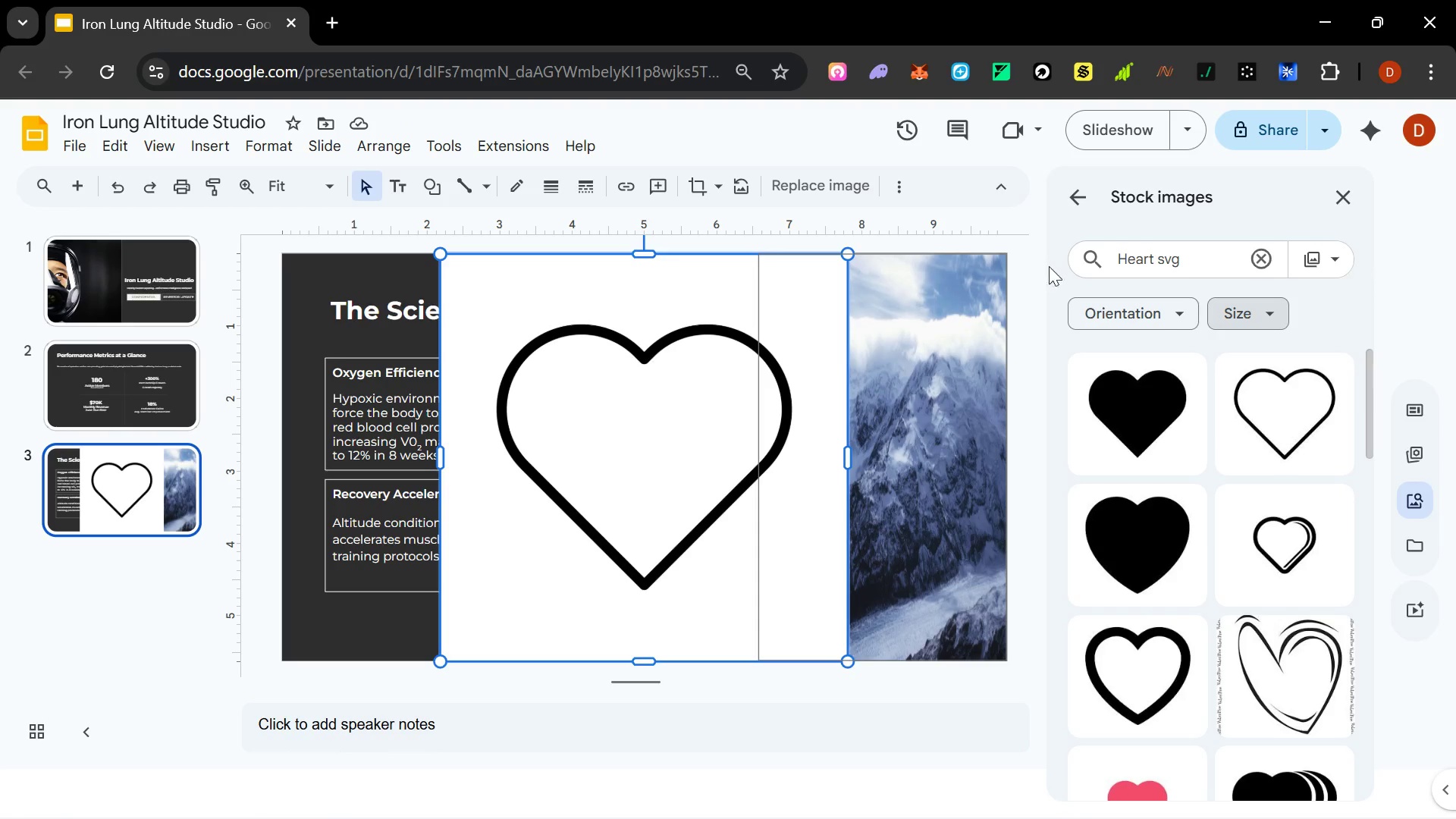 
left_click([615, 420])
 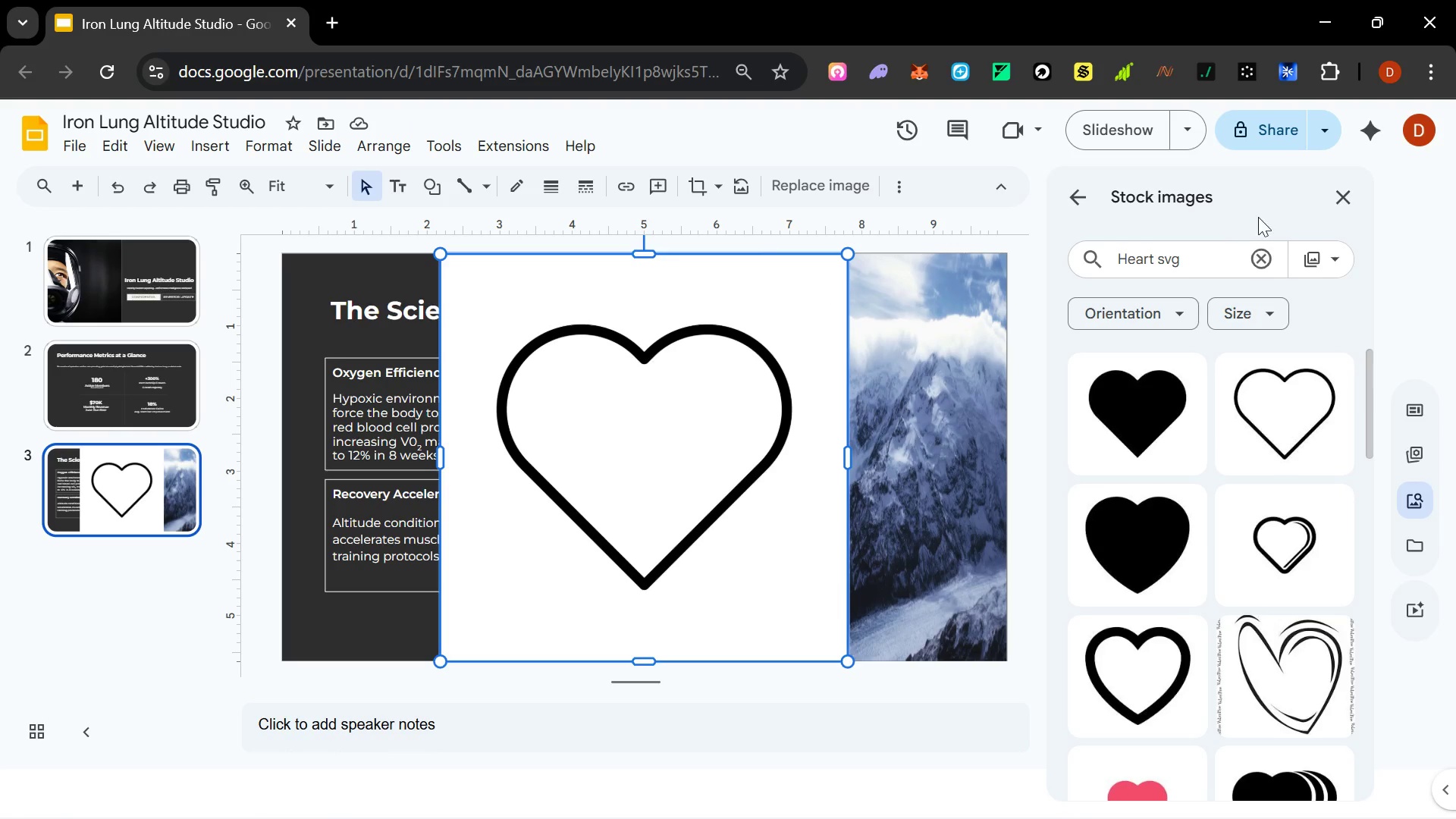 
left_click([1345, 201])
 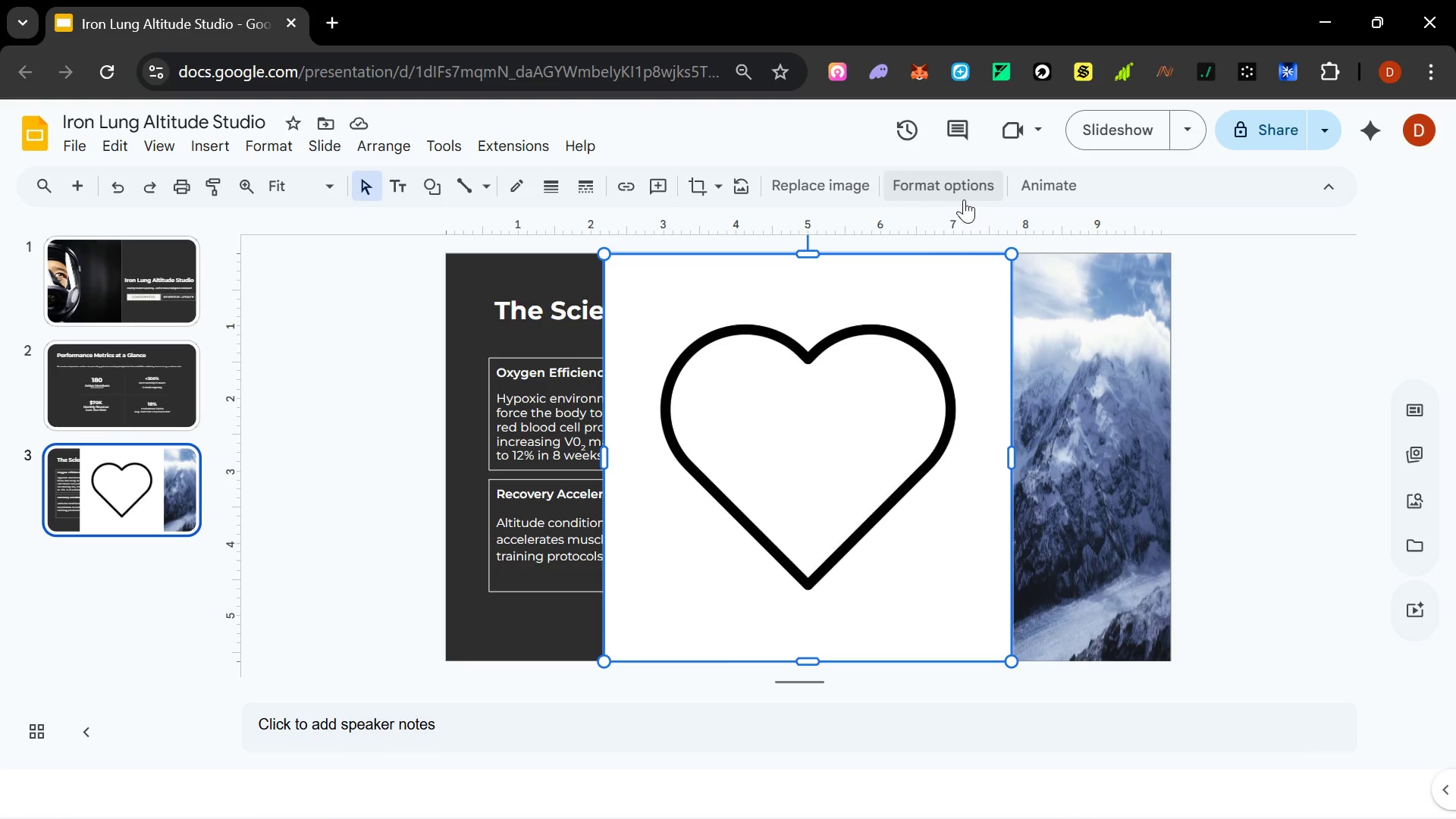 
left_click([964, 199])
 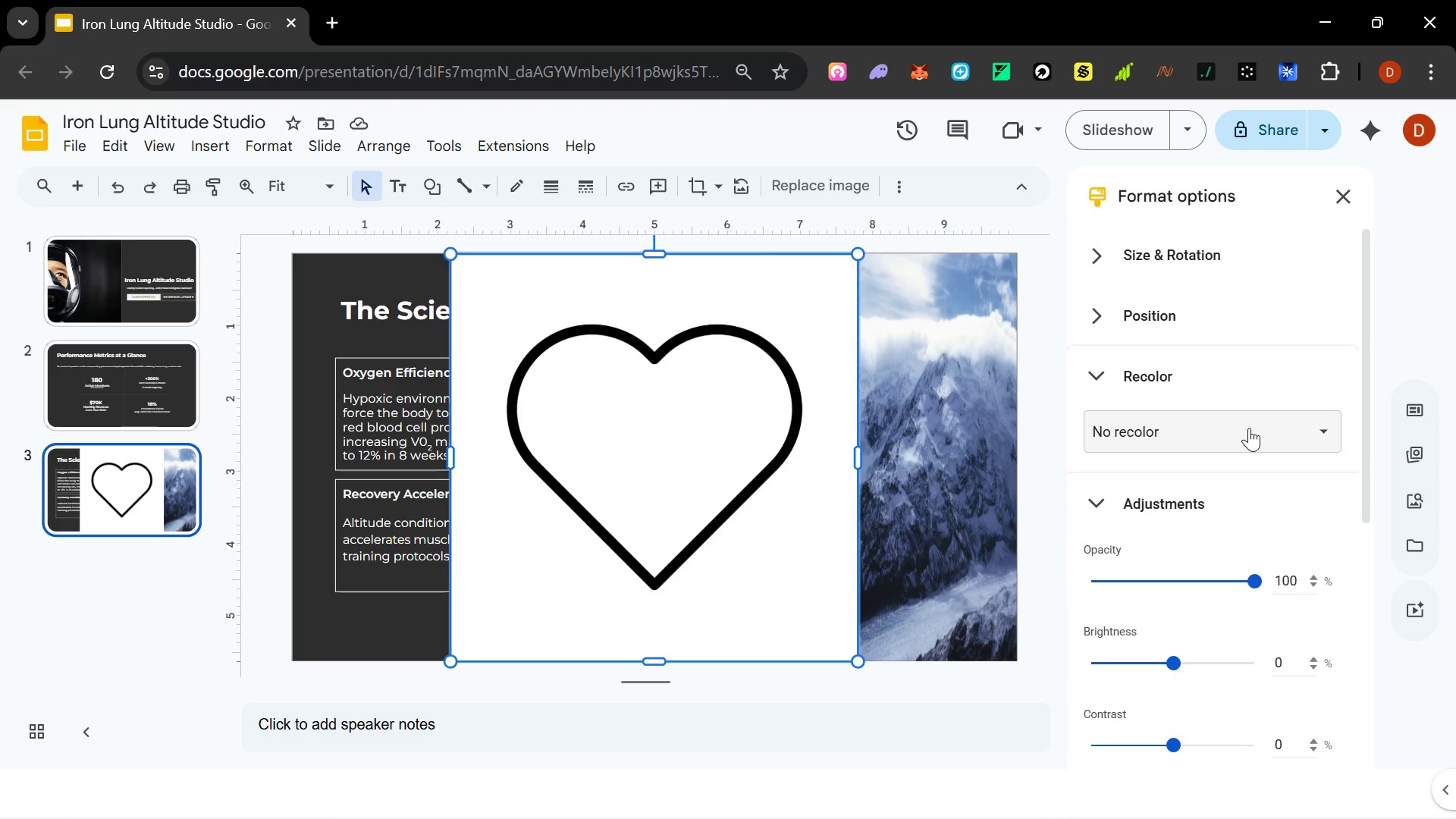 
left_click([1250, 428])
 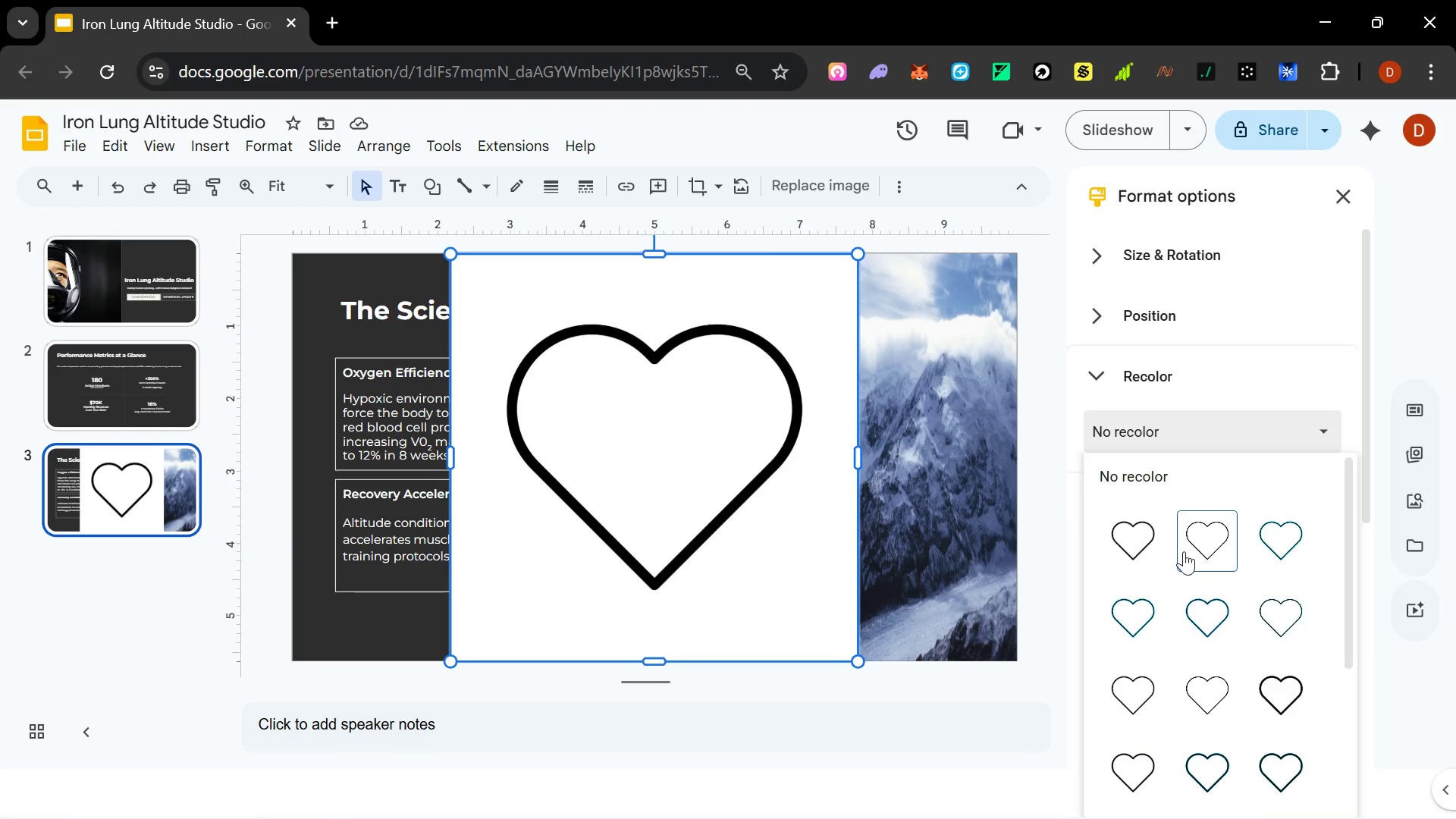 
left_click([1184, 551])
 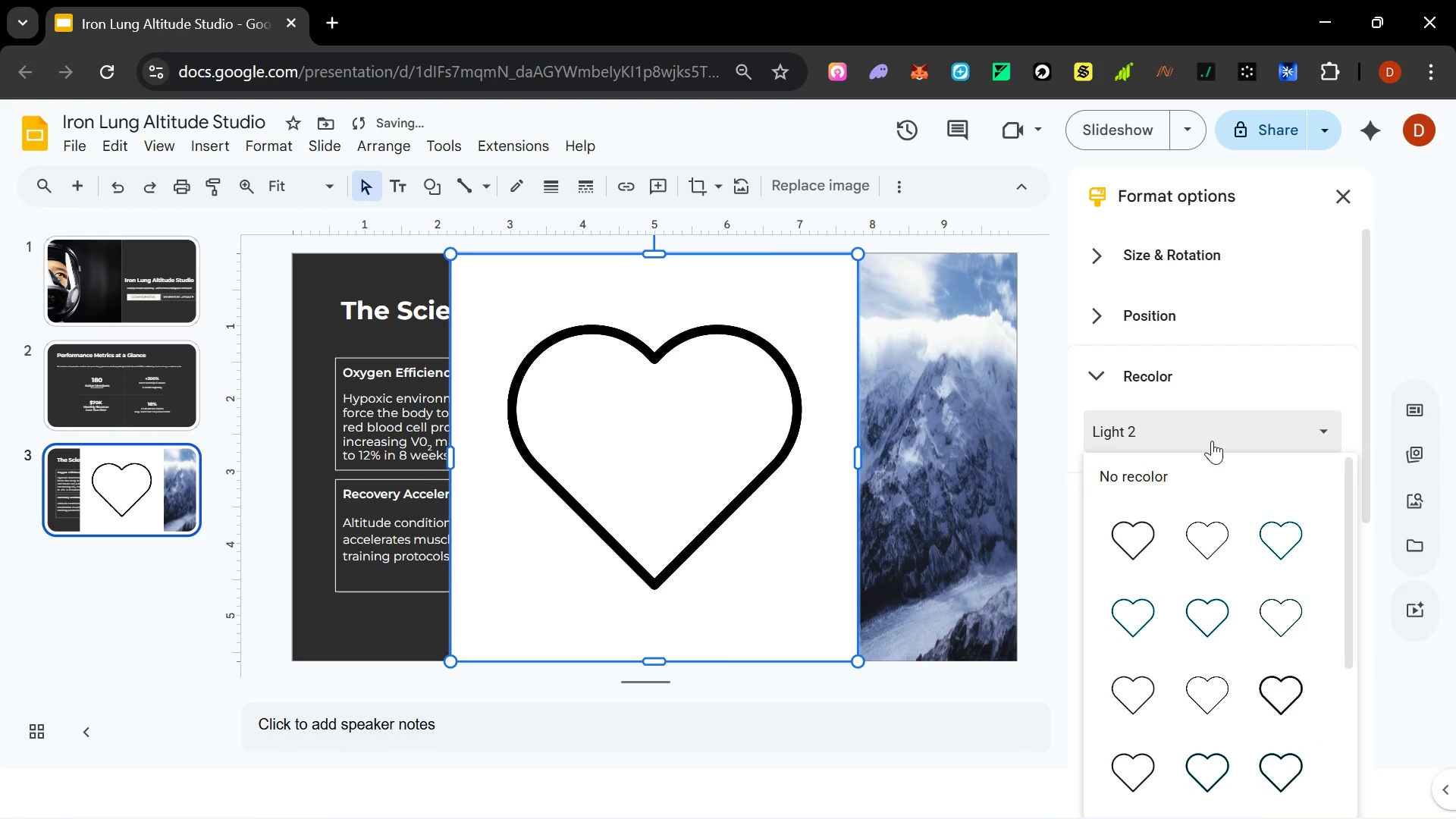 
double_click([1282, 539])
 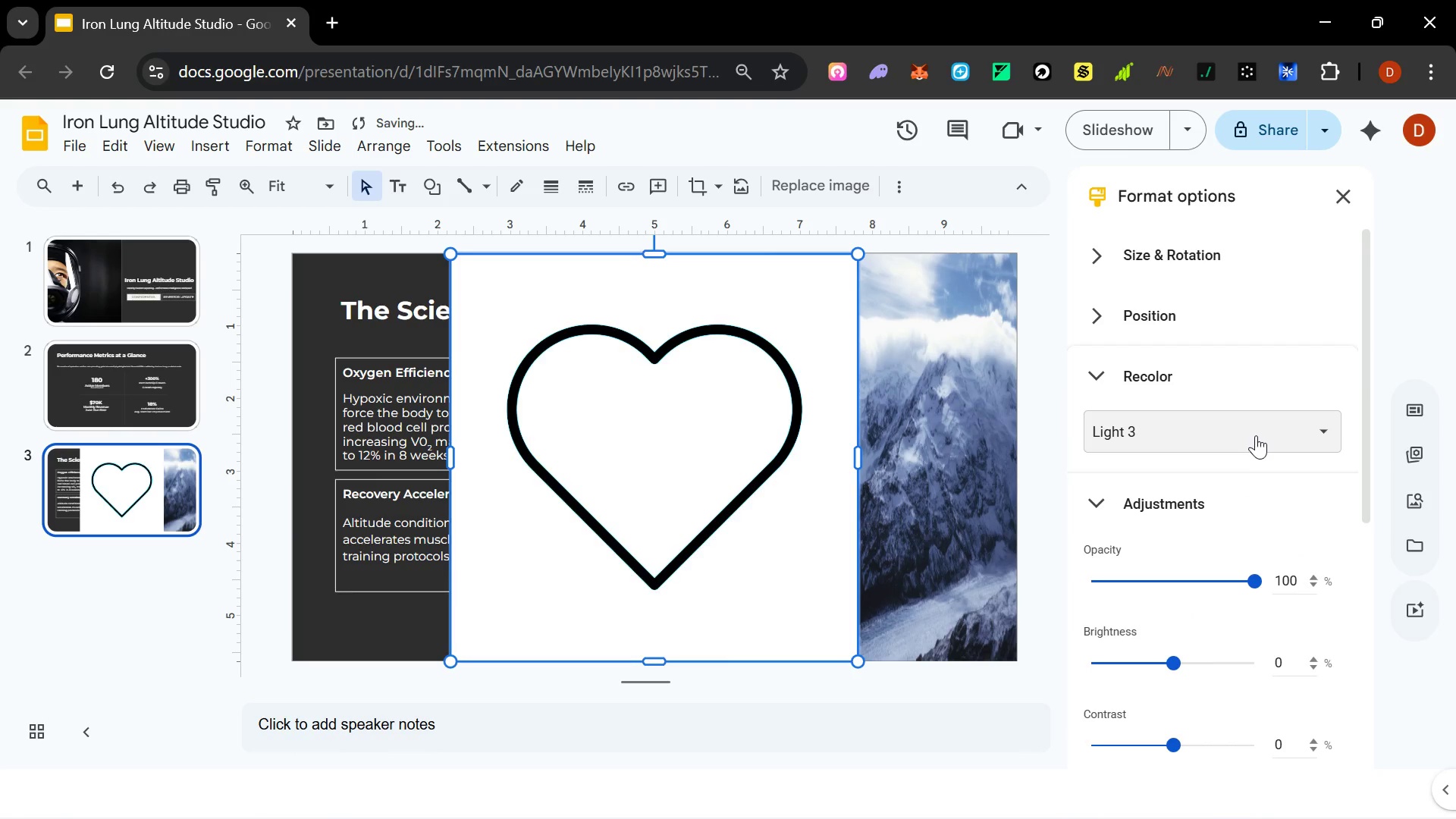 
left_click([1256, 435])
 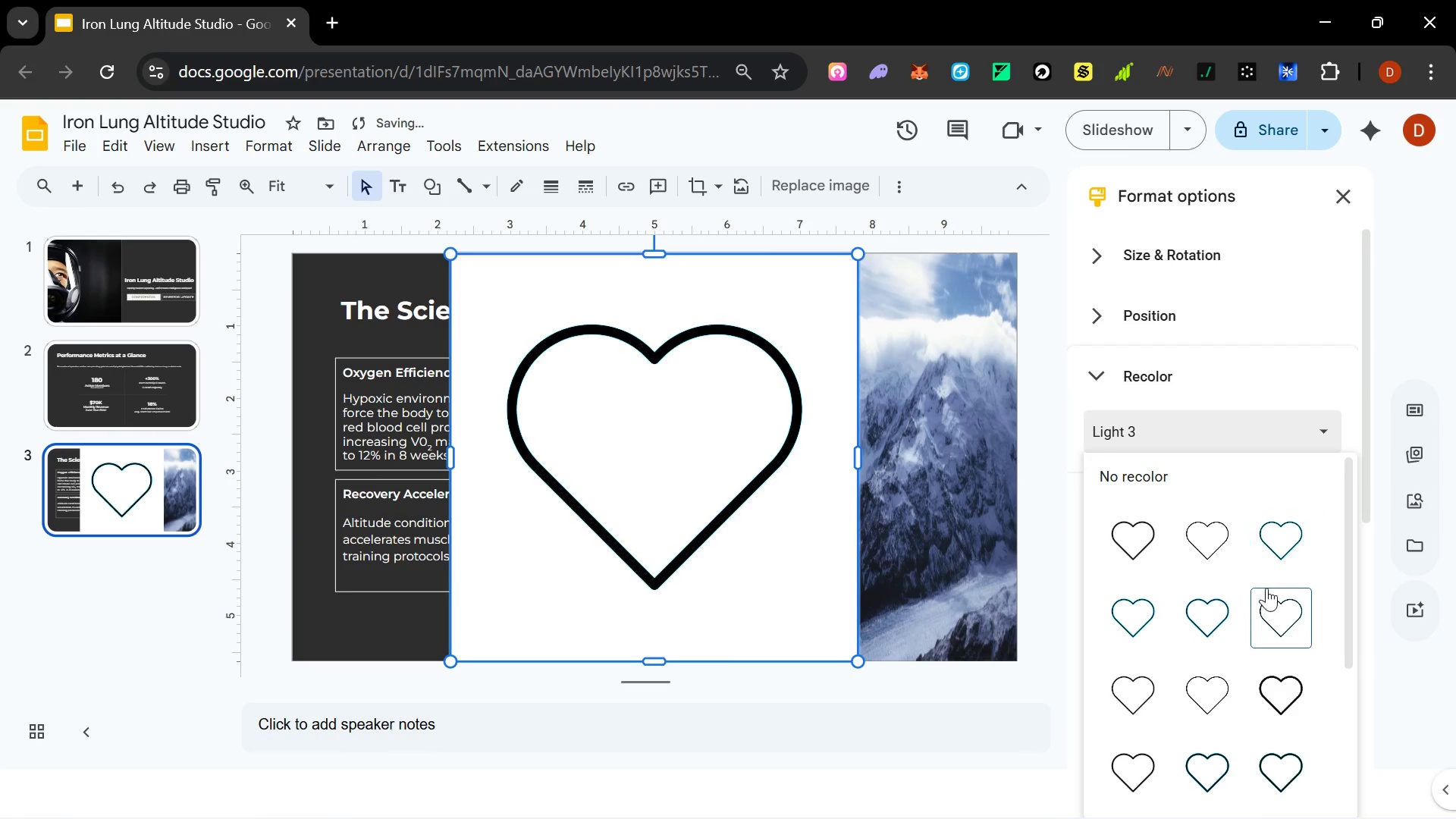 
scroll: coordinate [1266, 592], scroll_direction: down, amount: 4.0
 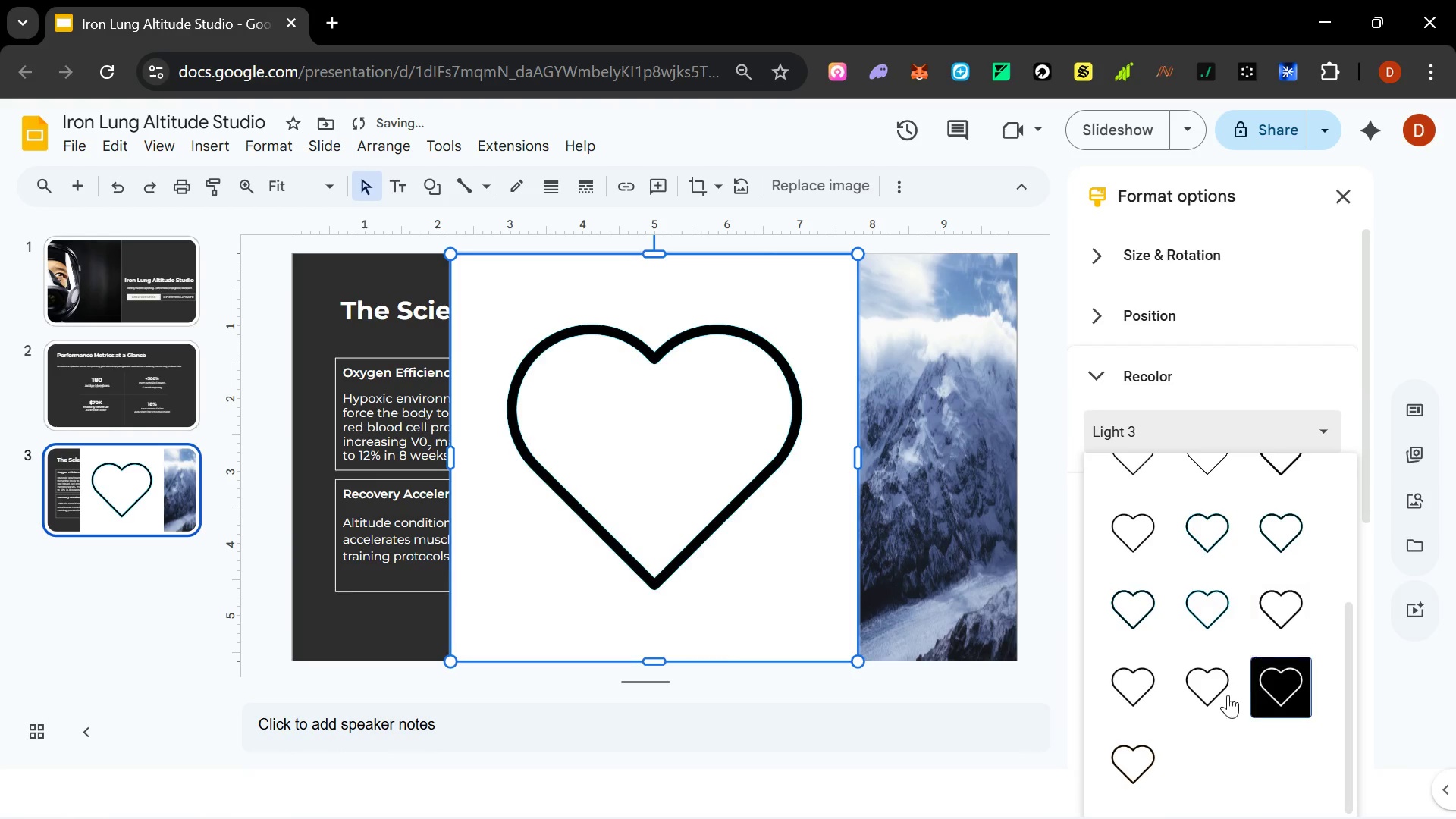 
left_click([1222, 704])
 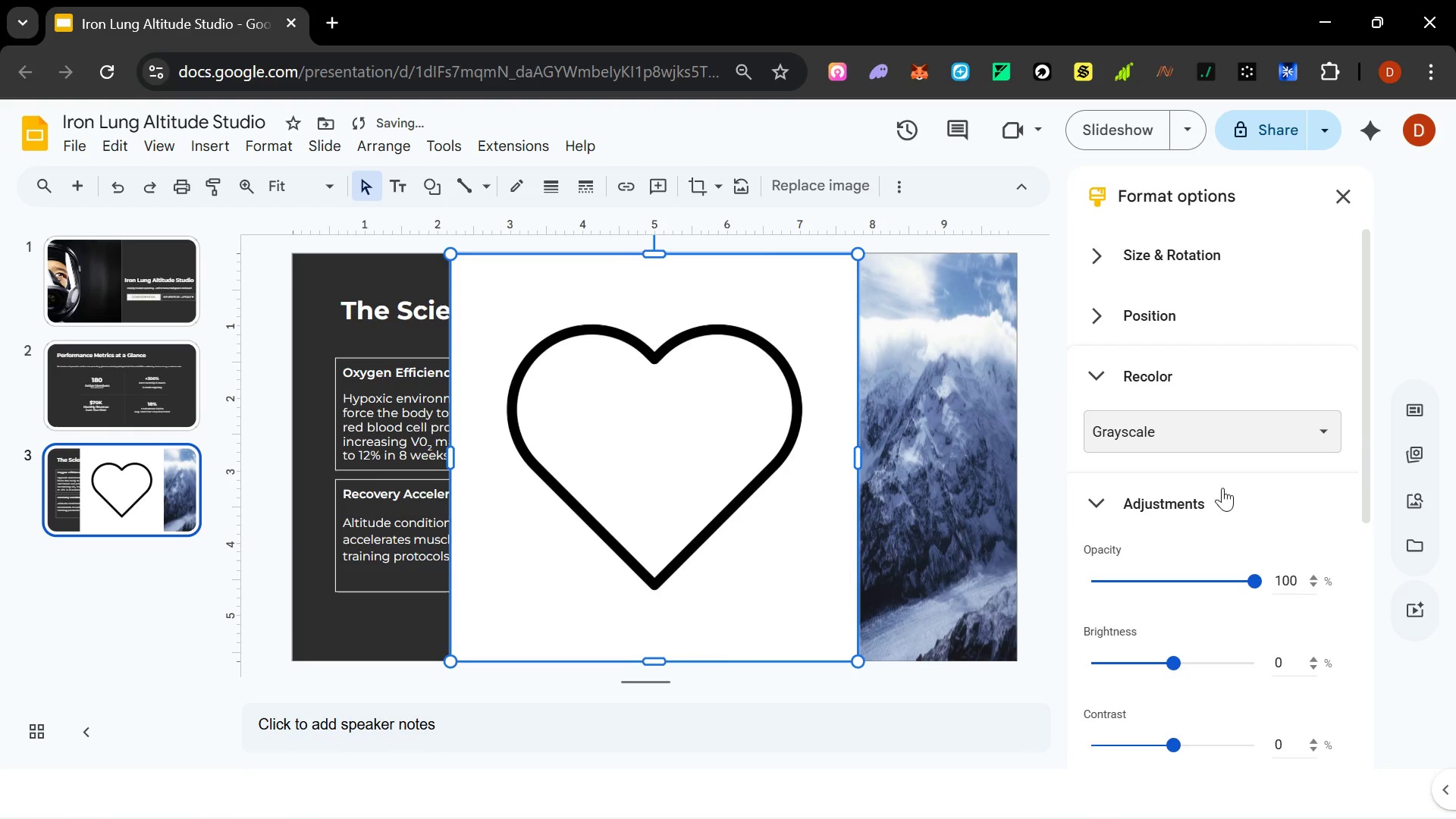 
left_click([1230, 428])
 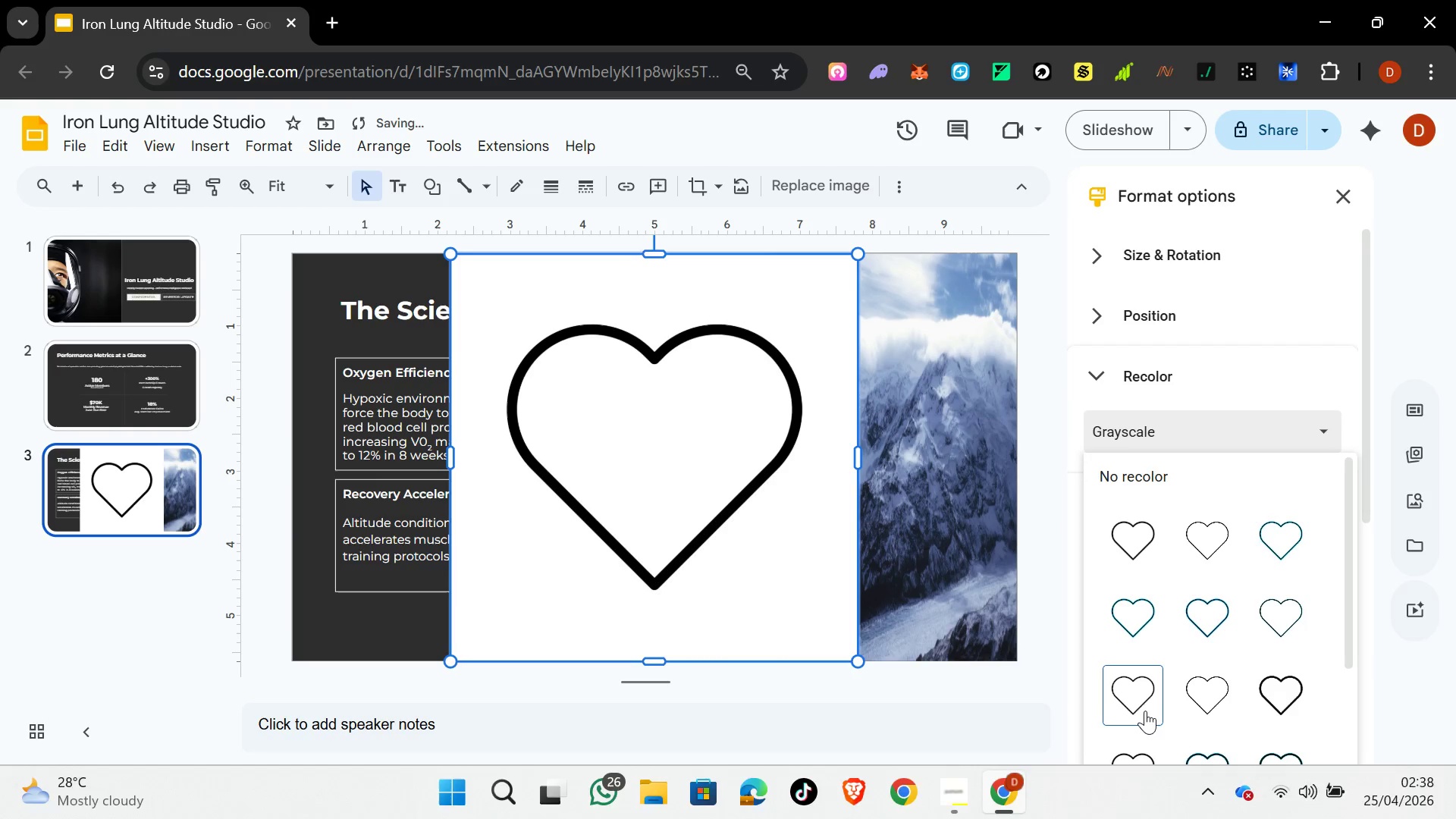 
left_click([1145, 711])
 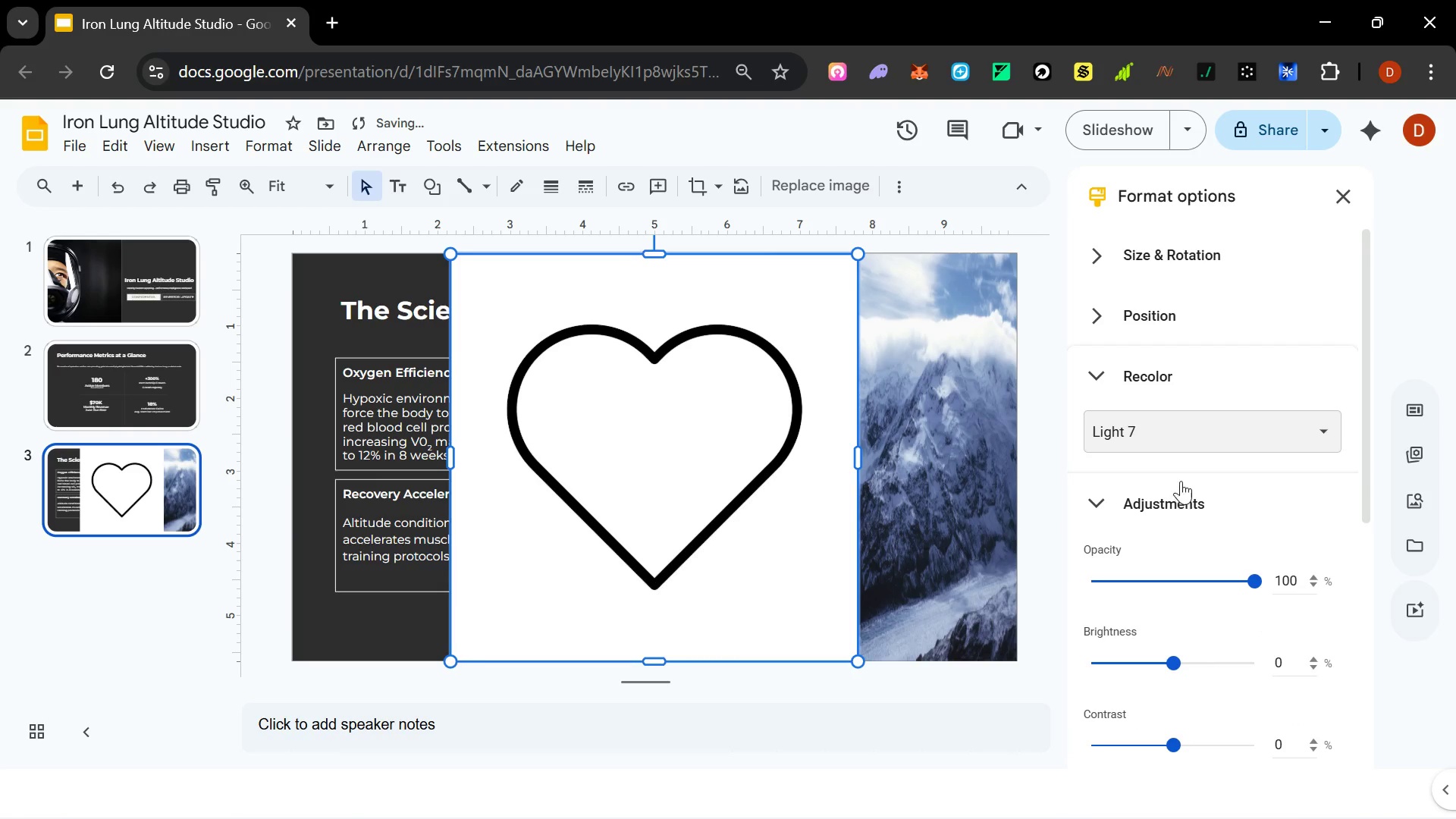 
left_click([1183, 436])
 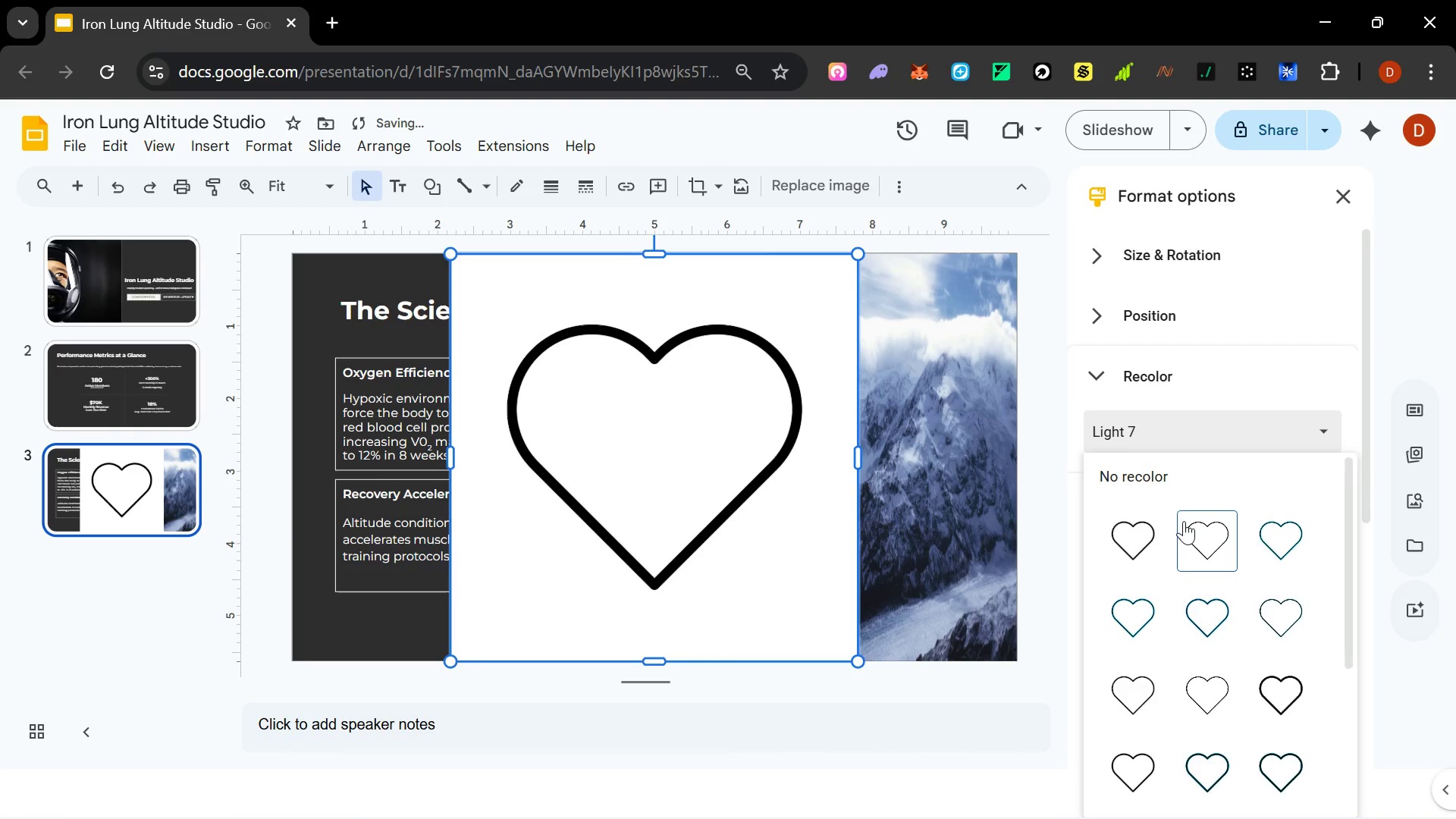 
left_click([1188, 526])
 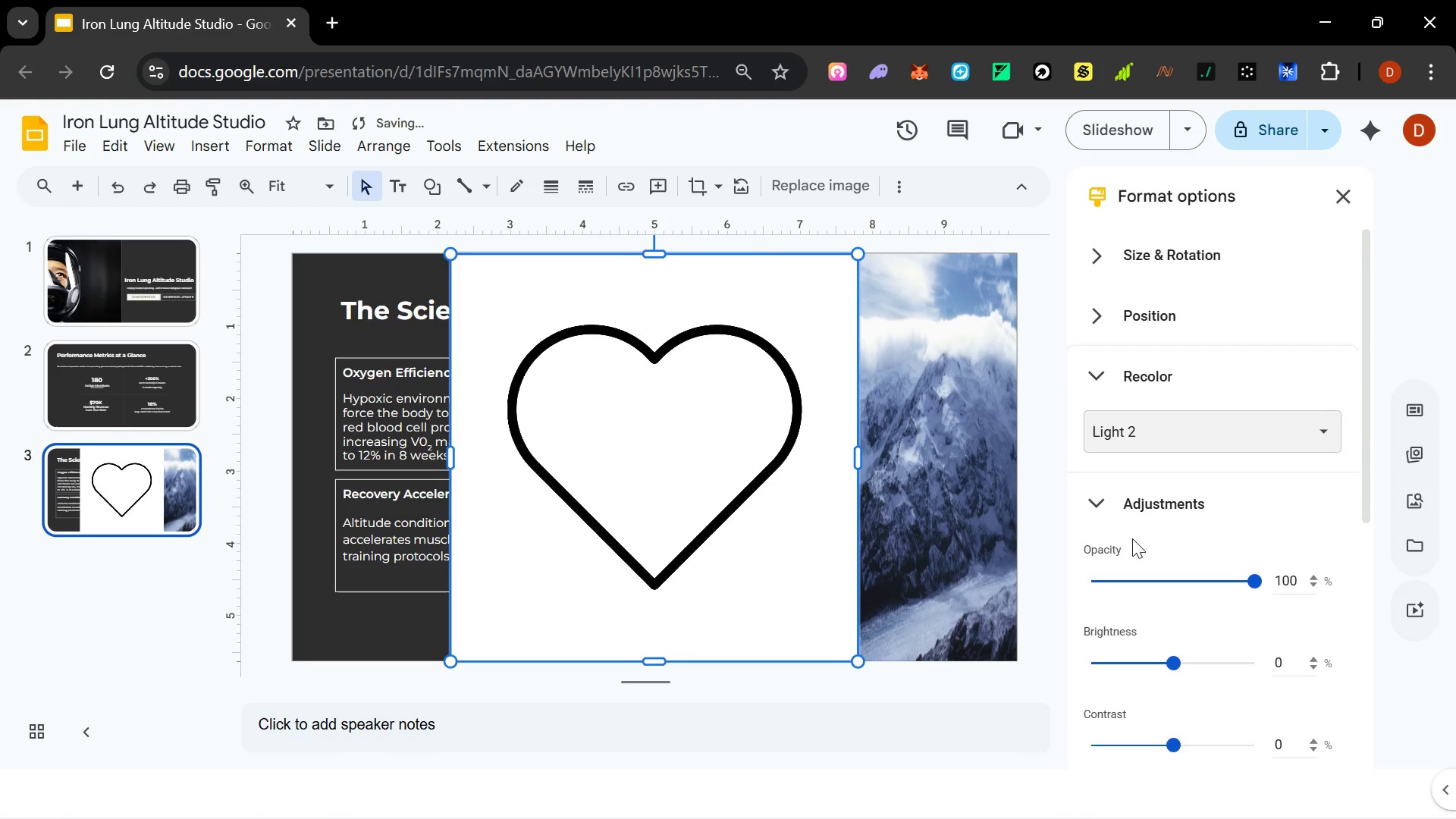 
scroll: coordinate [1153, 545], scroll_direction: down, amount: 4.0
 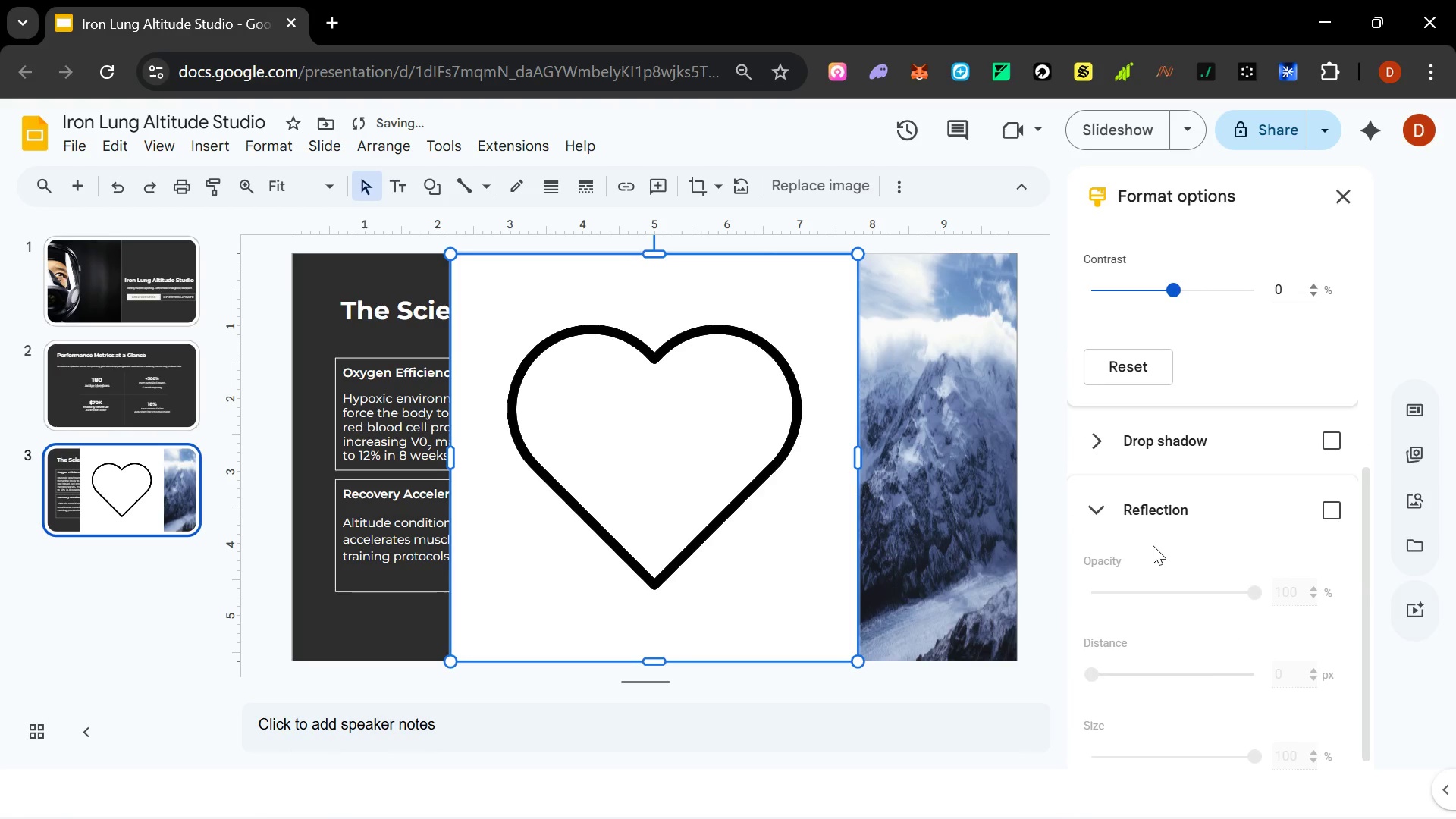 
scroll: coordinate [1153, 545], scroll_direction: up, amount: 7.0
 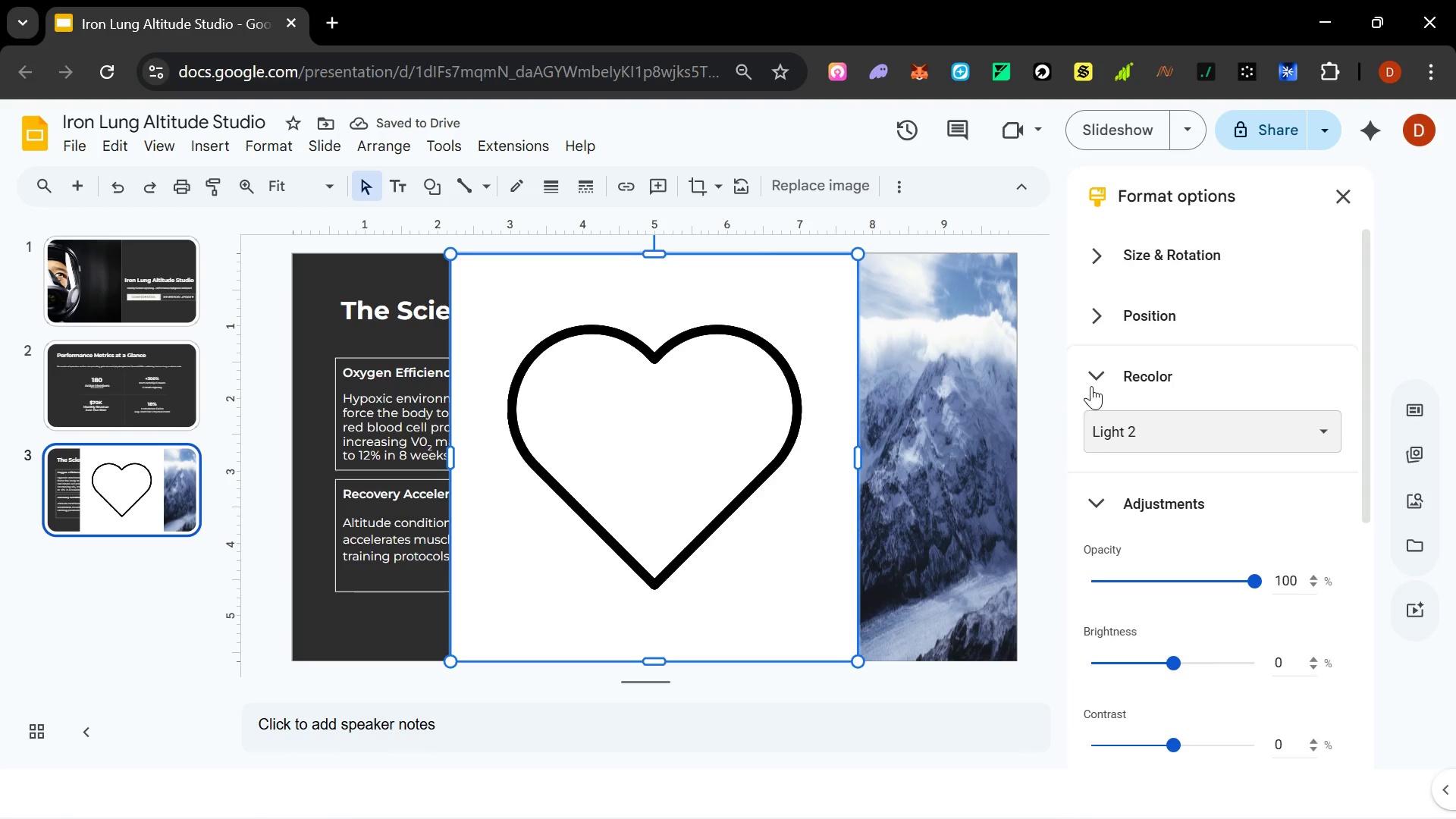 
right_click([575, 447])
 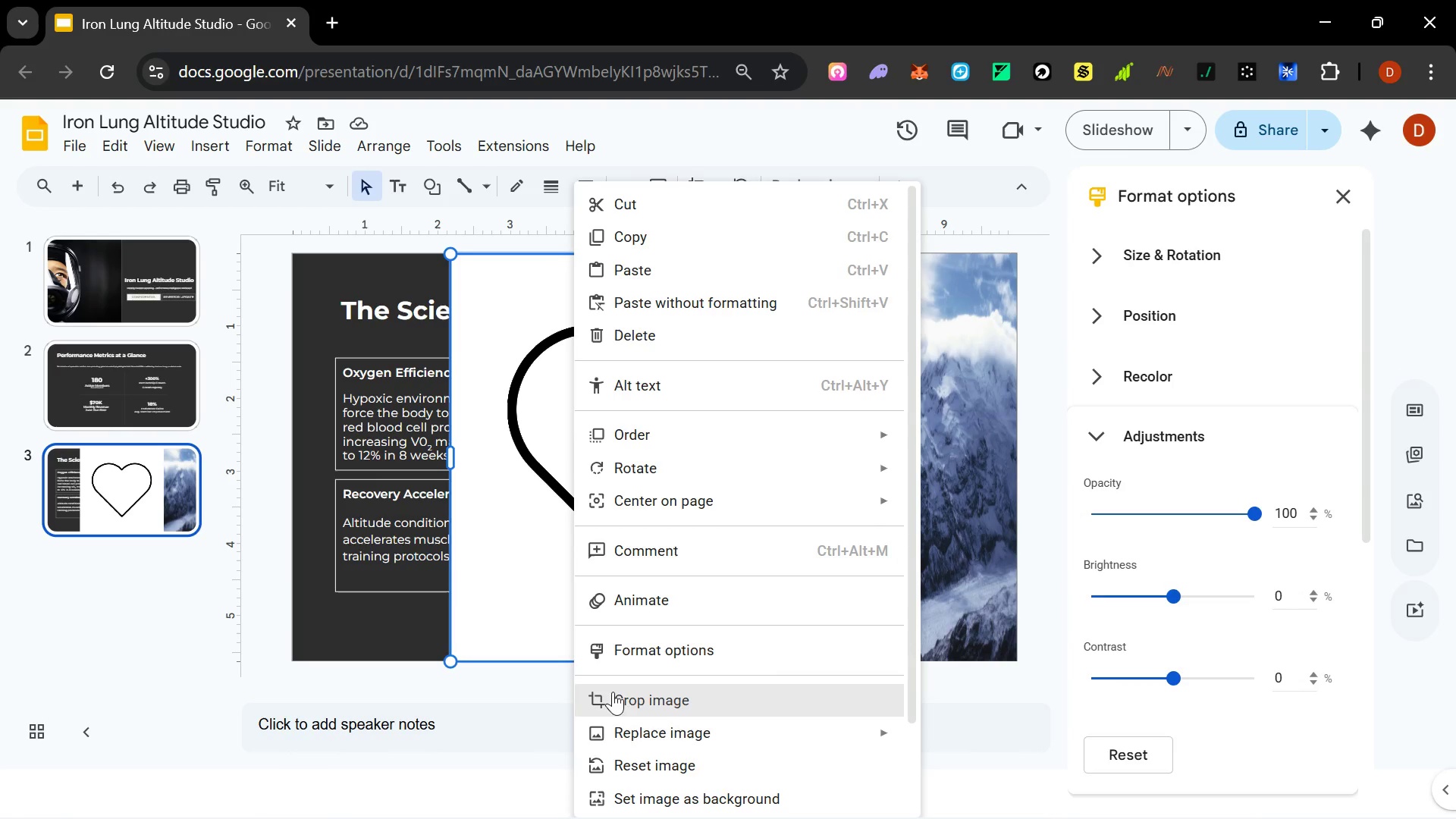 
scroll: coordinate [651, 755], scroll_direction: down, amount: 4.0
 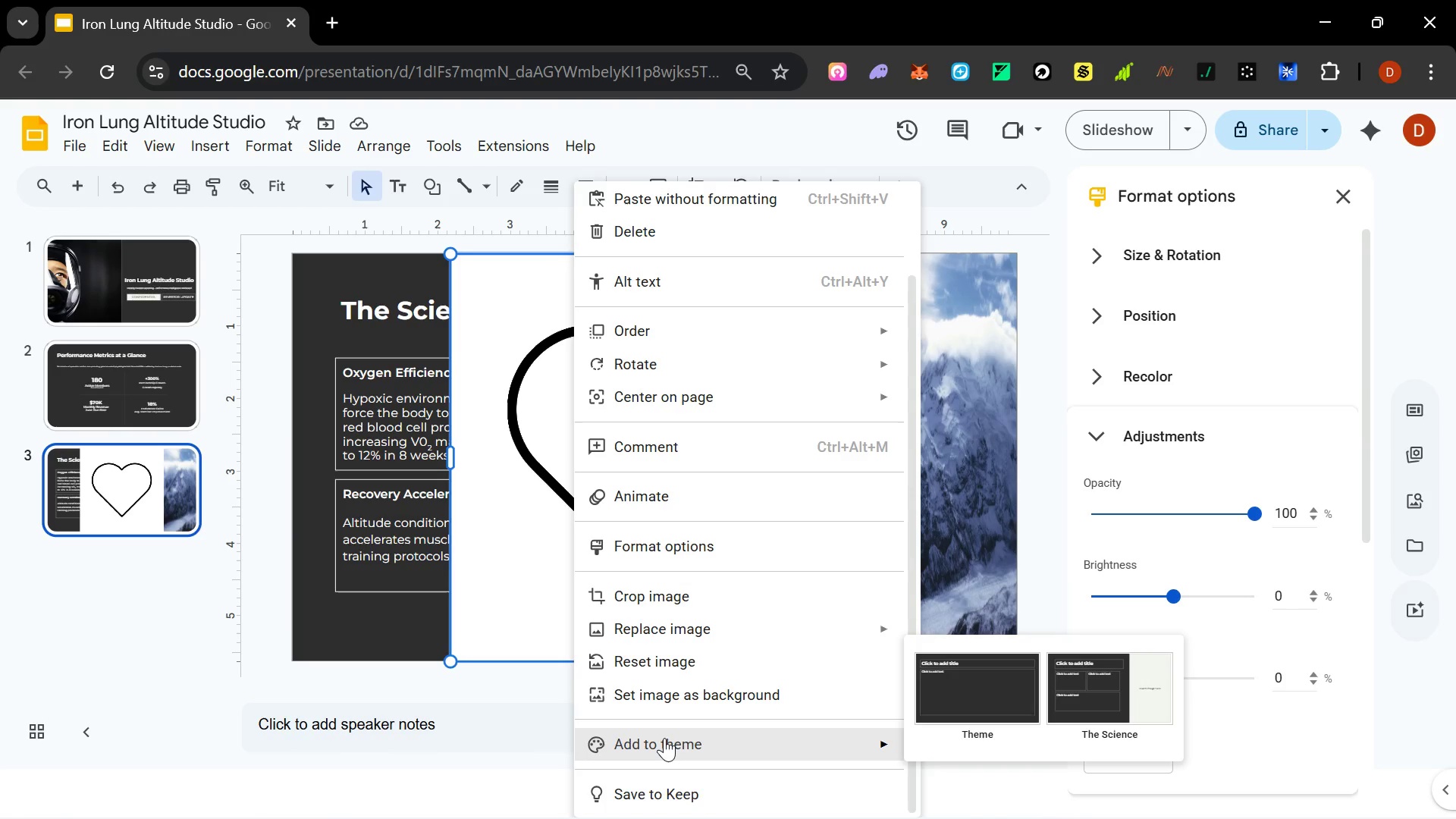 
scroll: coordinate [664, 733], scroll_direction: up, amount: 6.0
 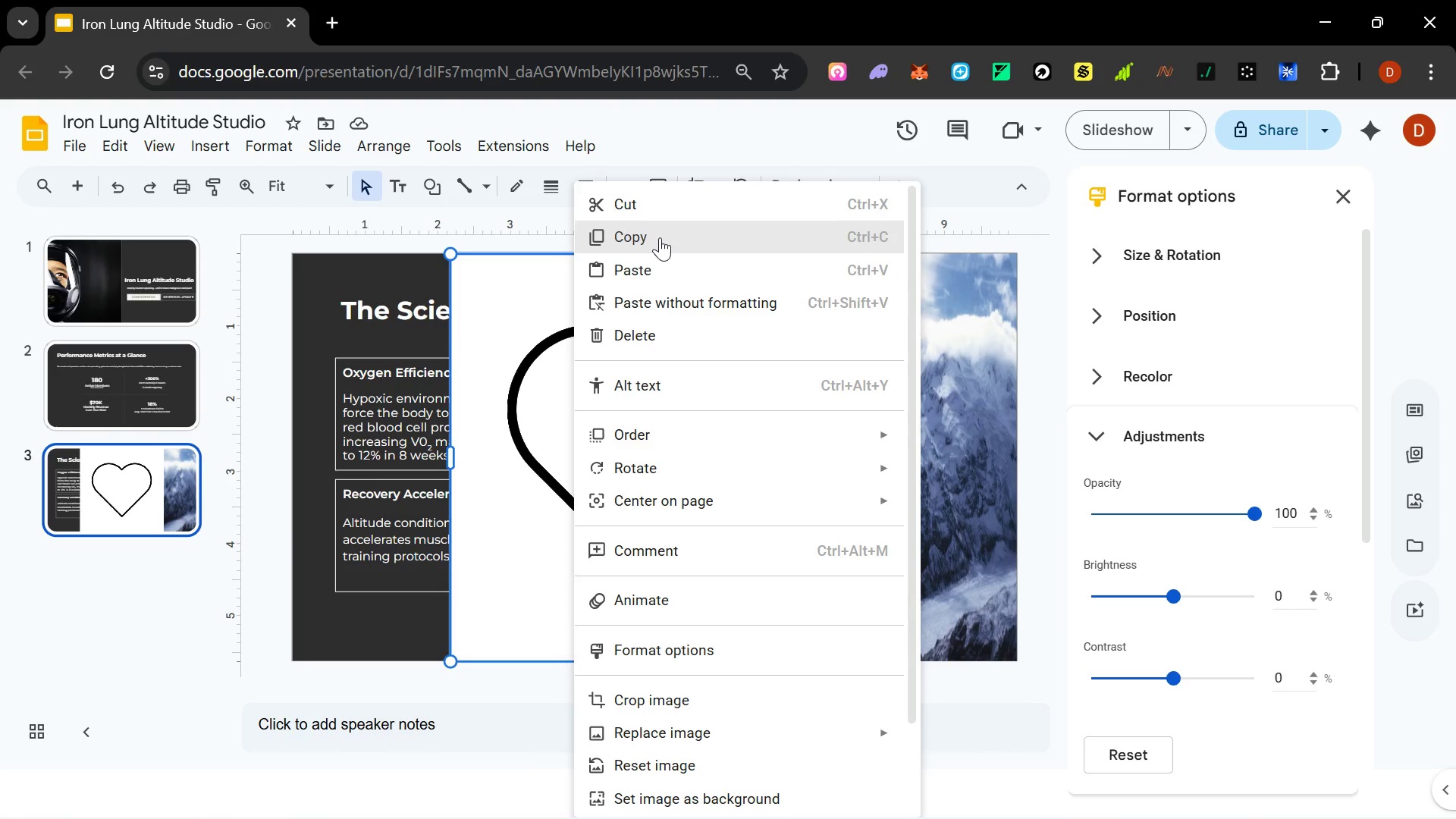 
wait(32.44)
 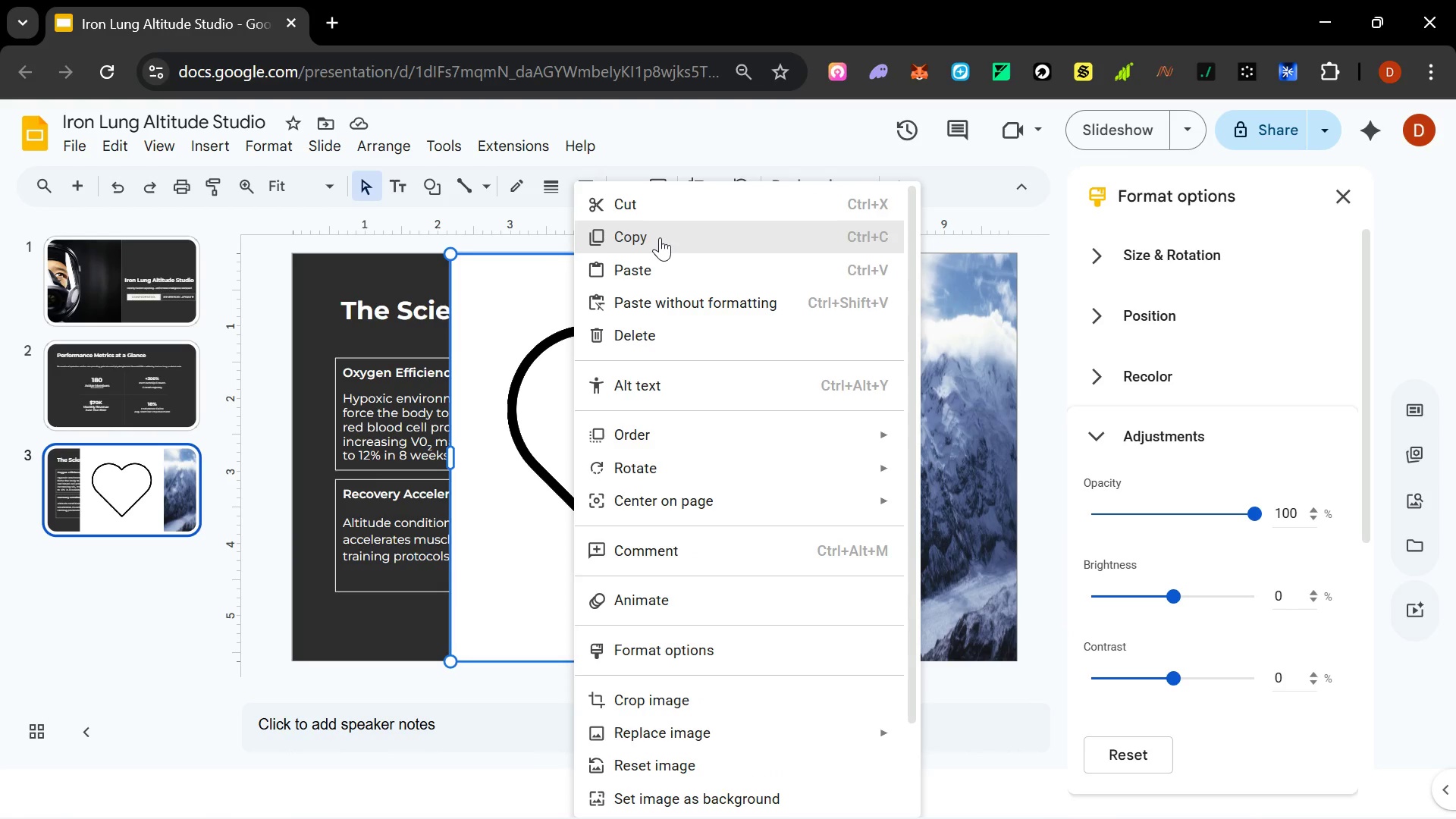 
mouse_move([37, 776])
 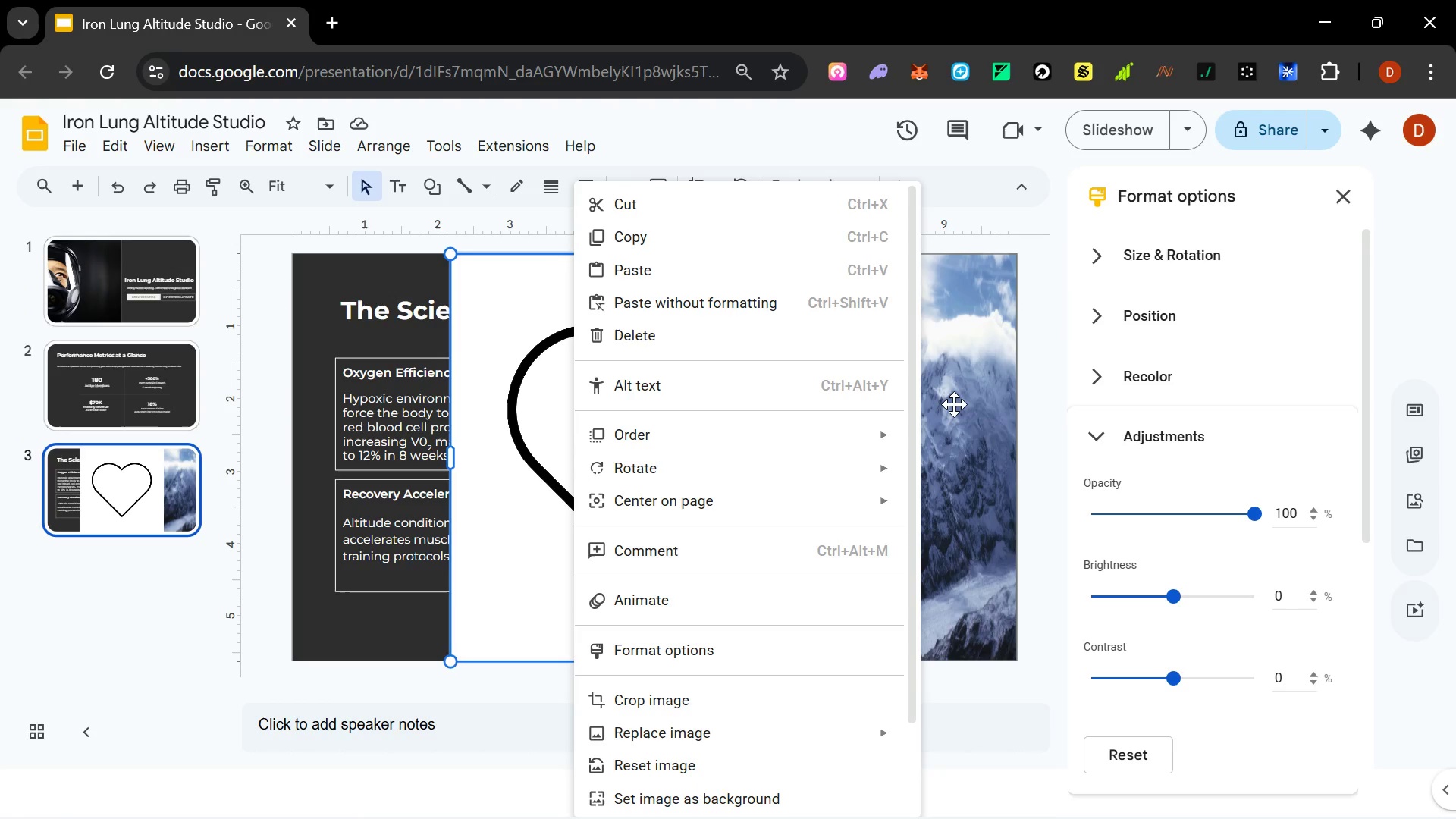 
wait(8.31)
 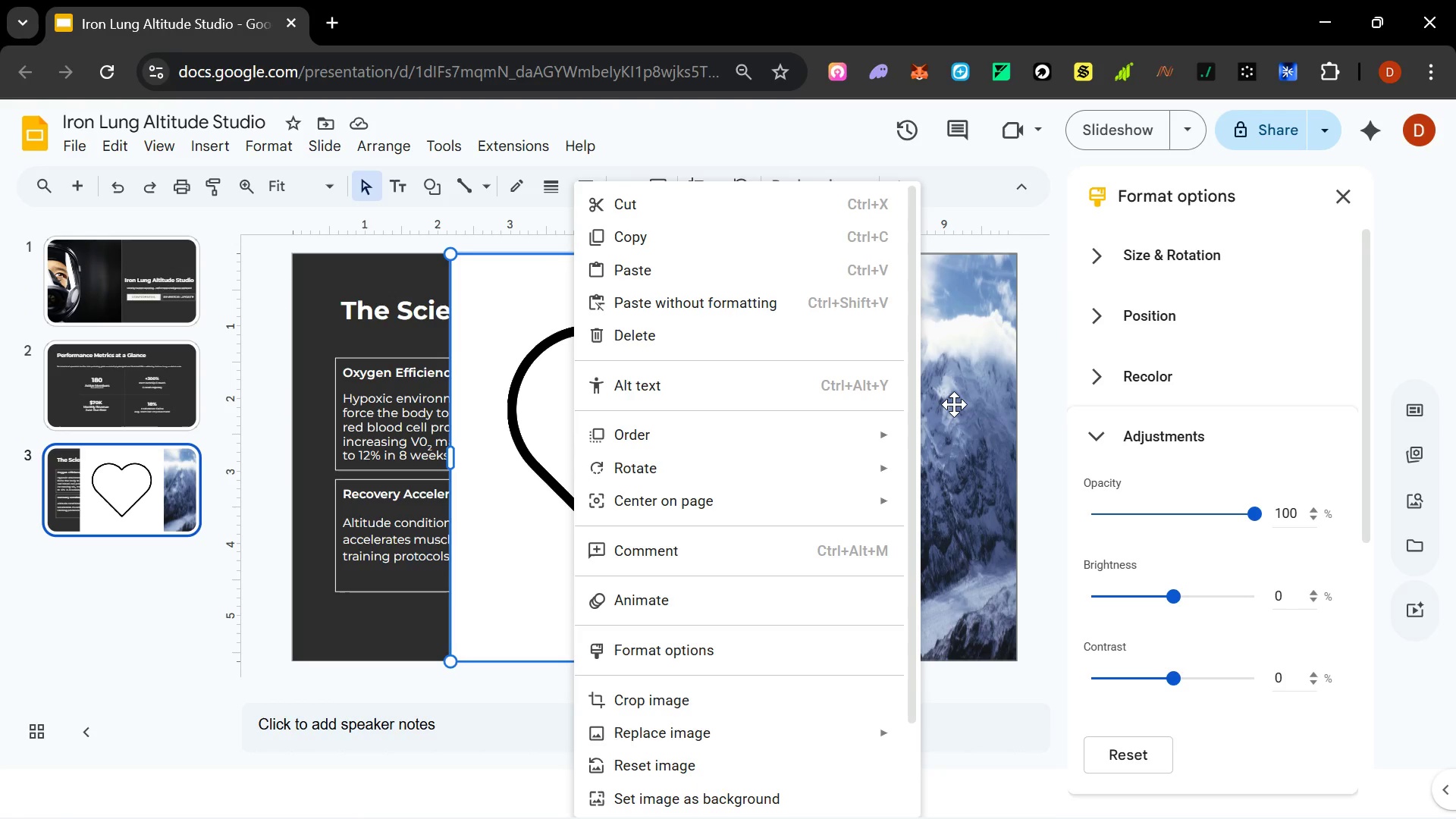 
left_click([817, 143])
 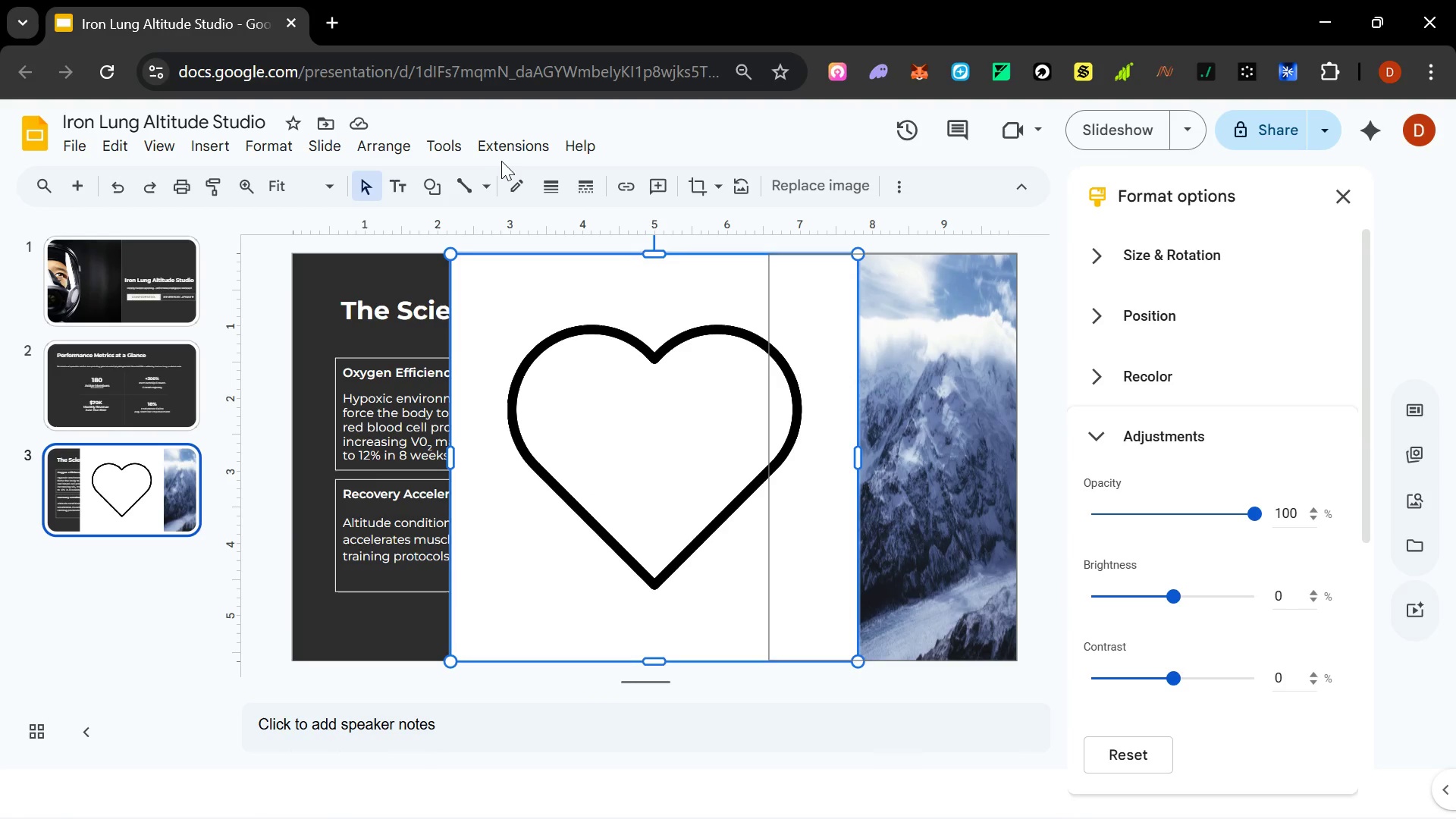 
left_click([505, 156])
 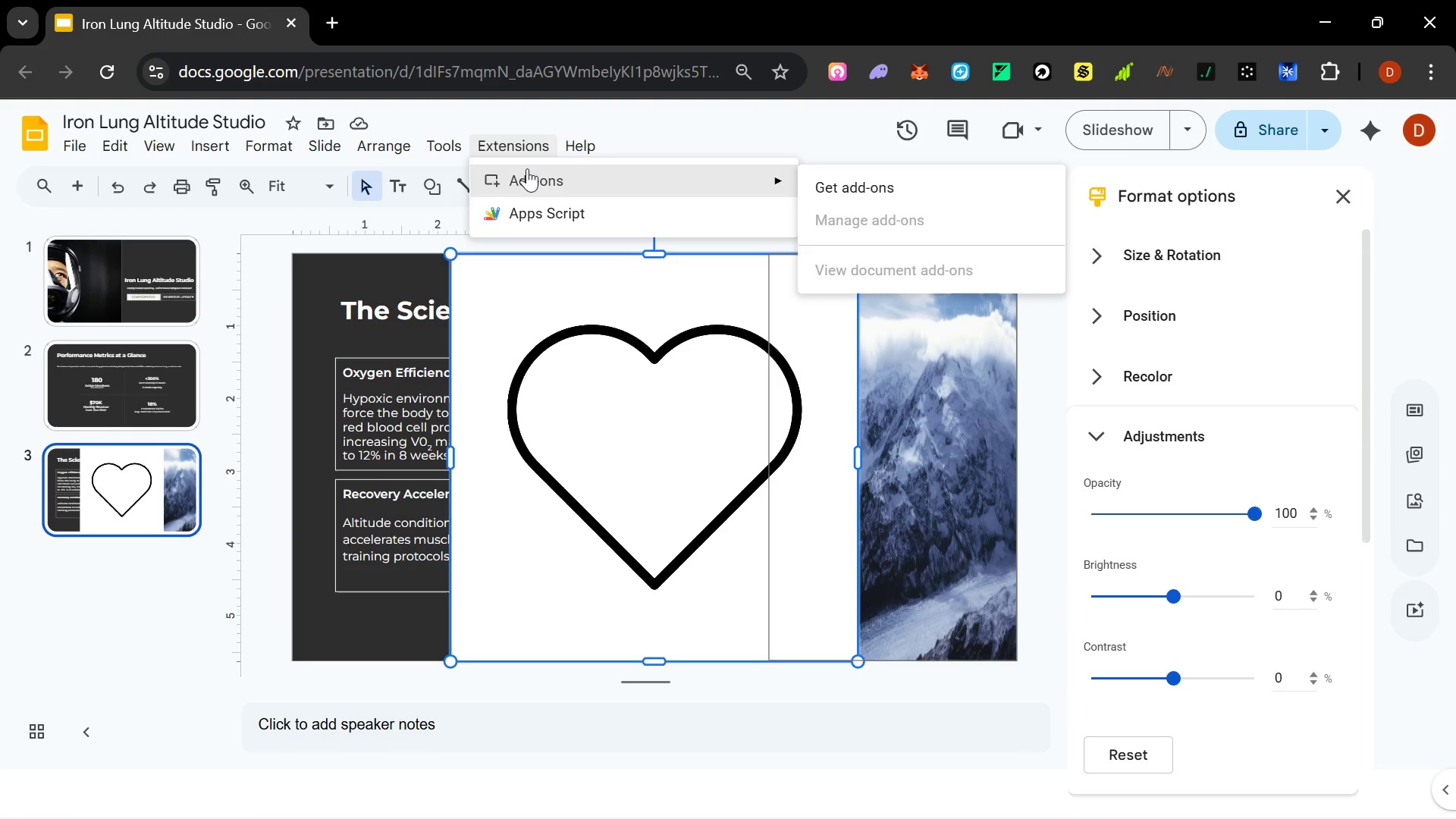 
wait(7.97)
 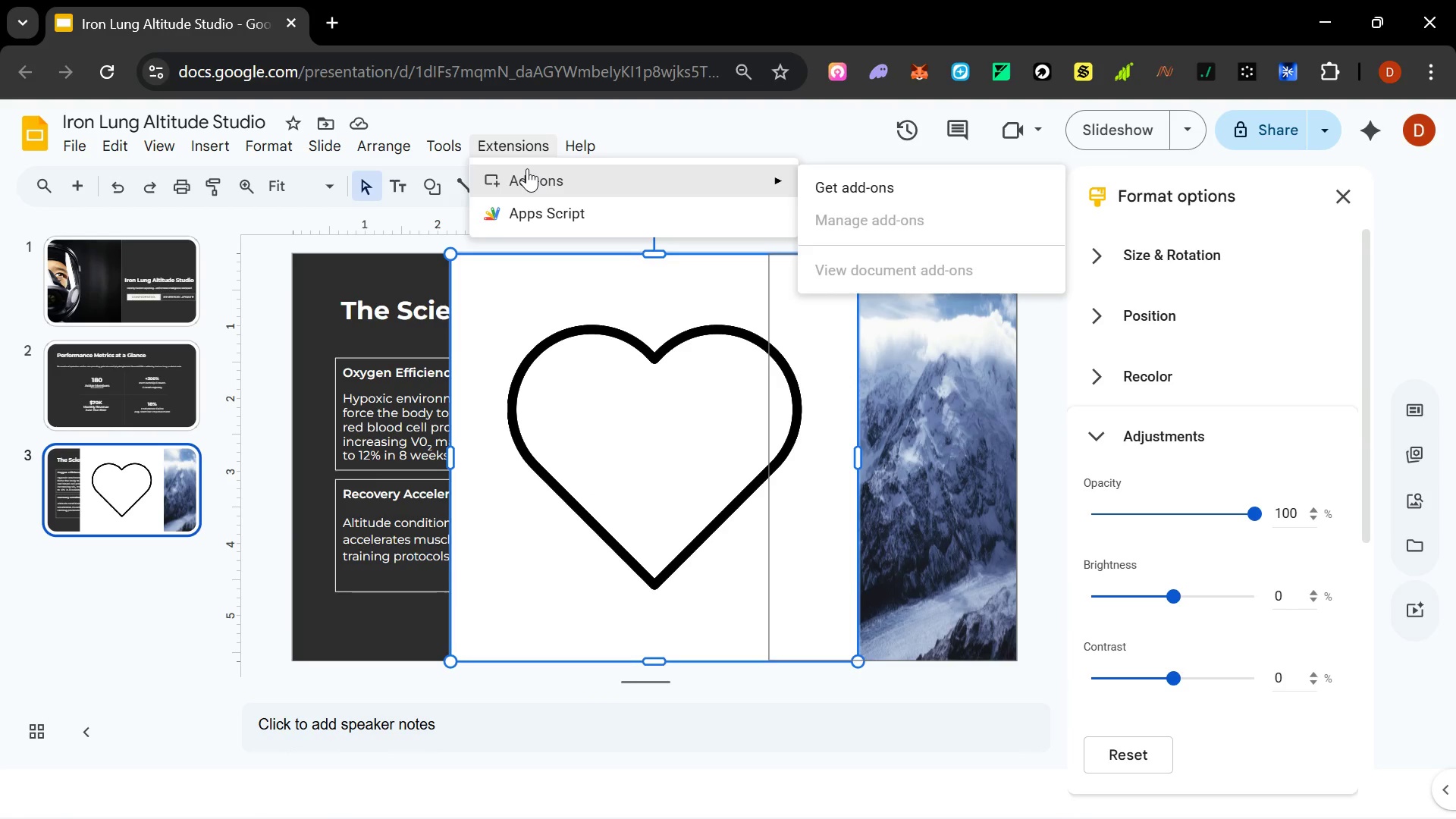 
left_click([898, 188])
 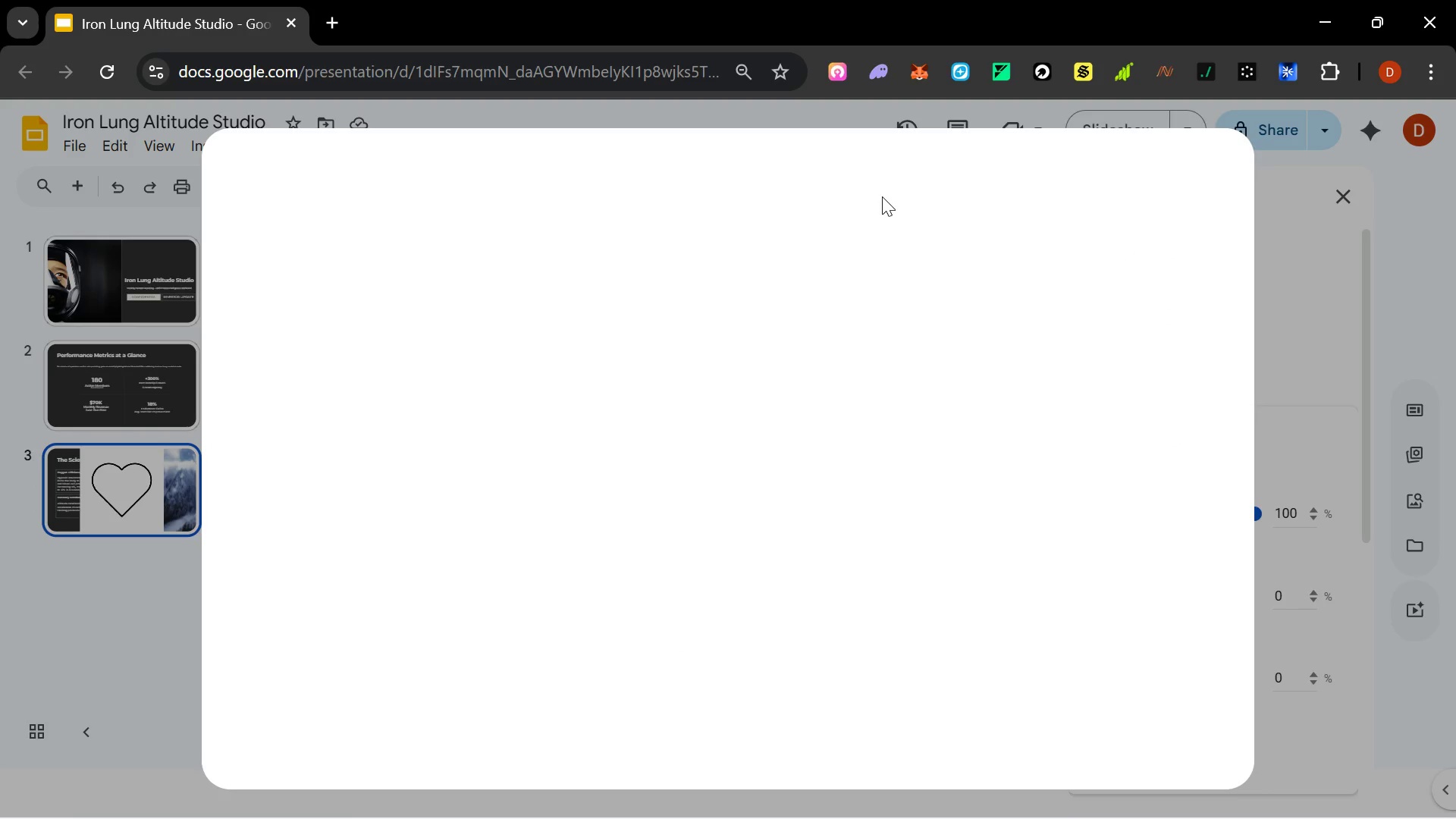 
wait(5.11)
 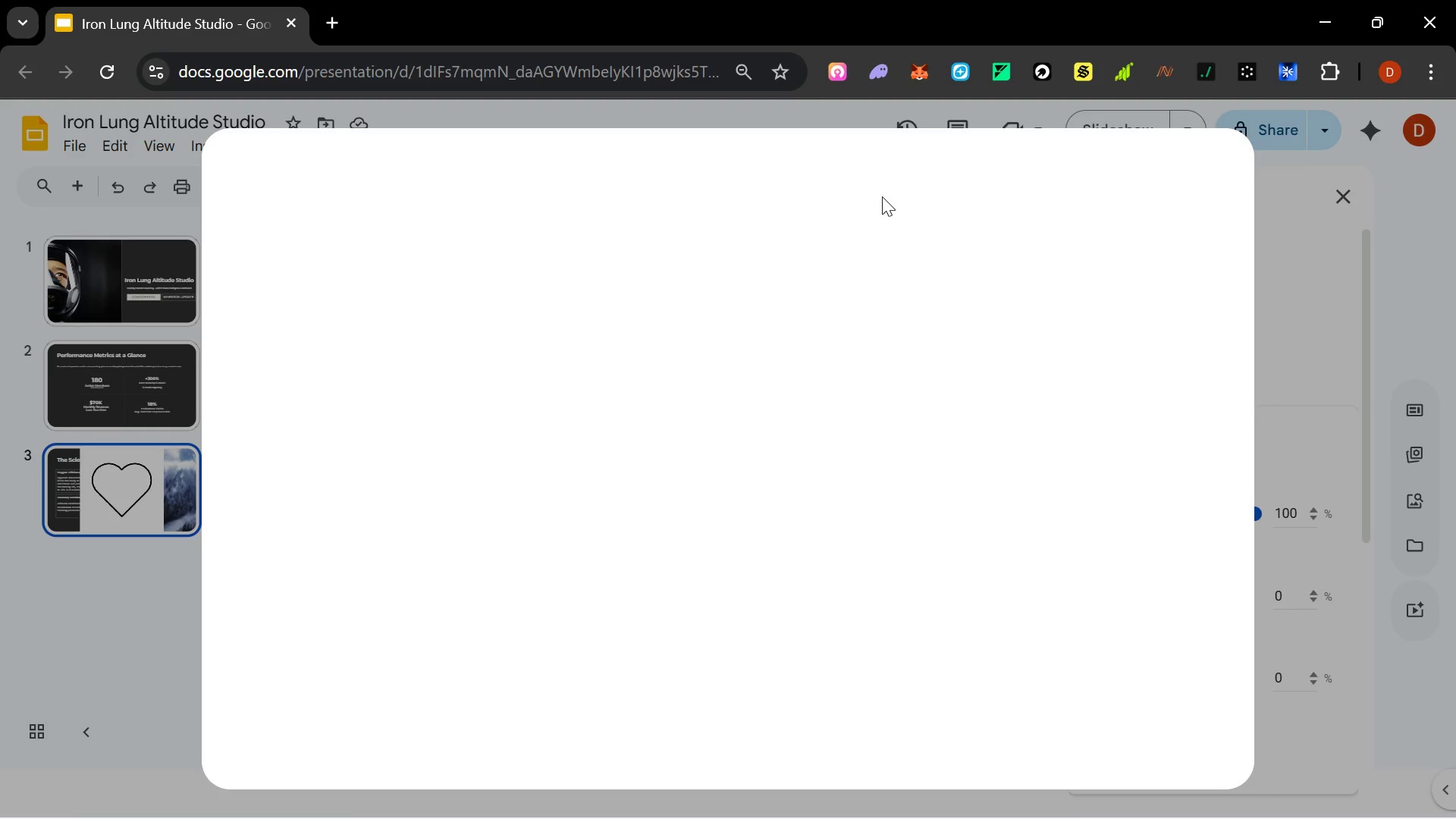 
mouse_move([756, 311])
 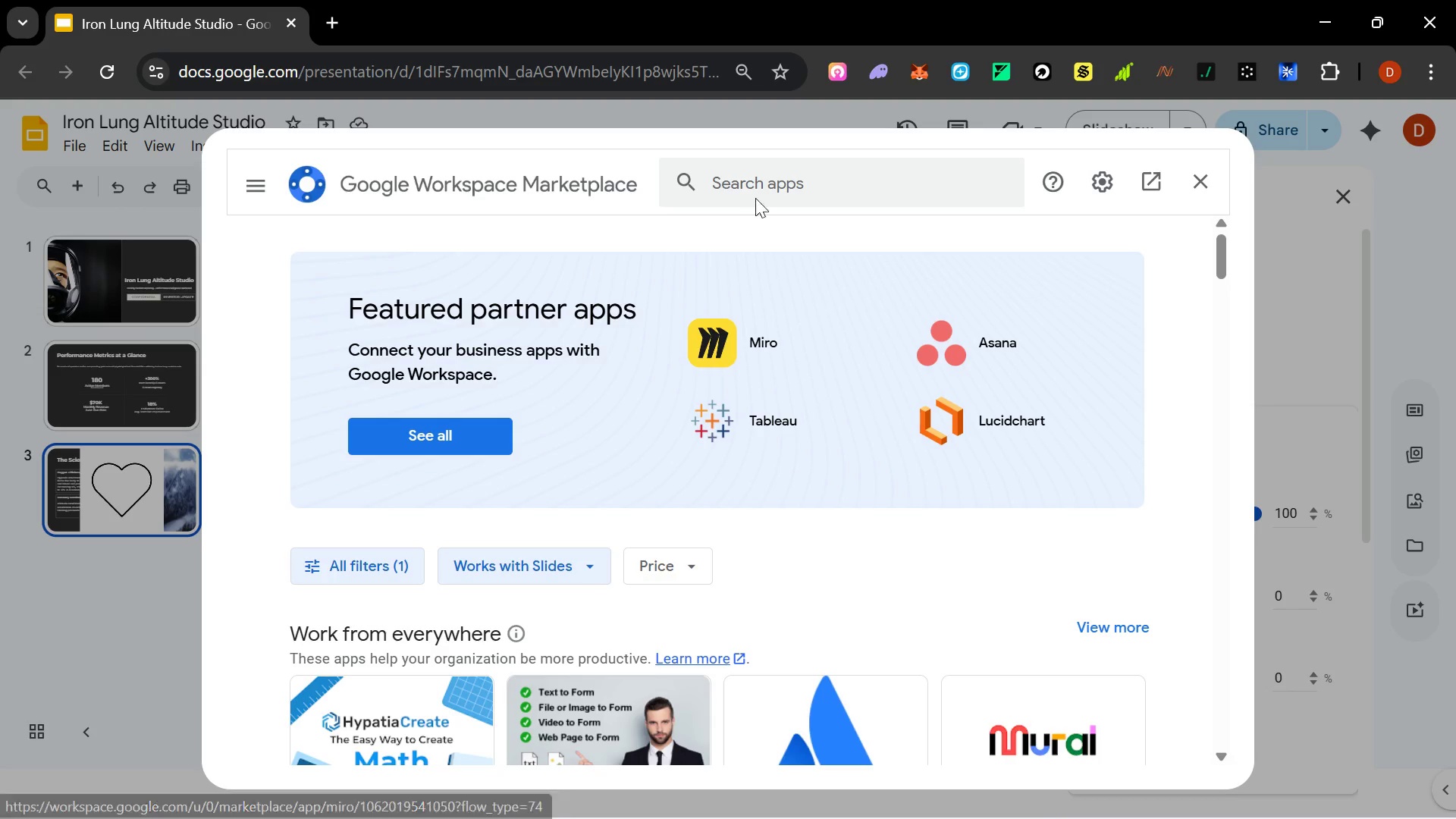 
left_click([764, 178])
 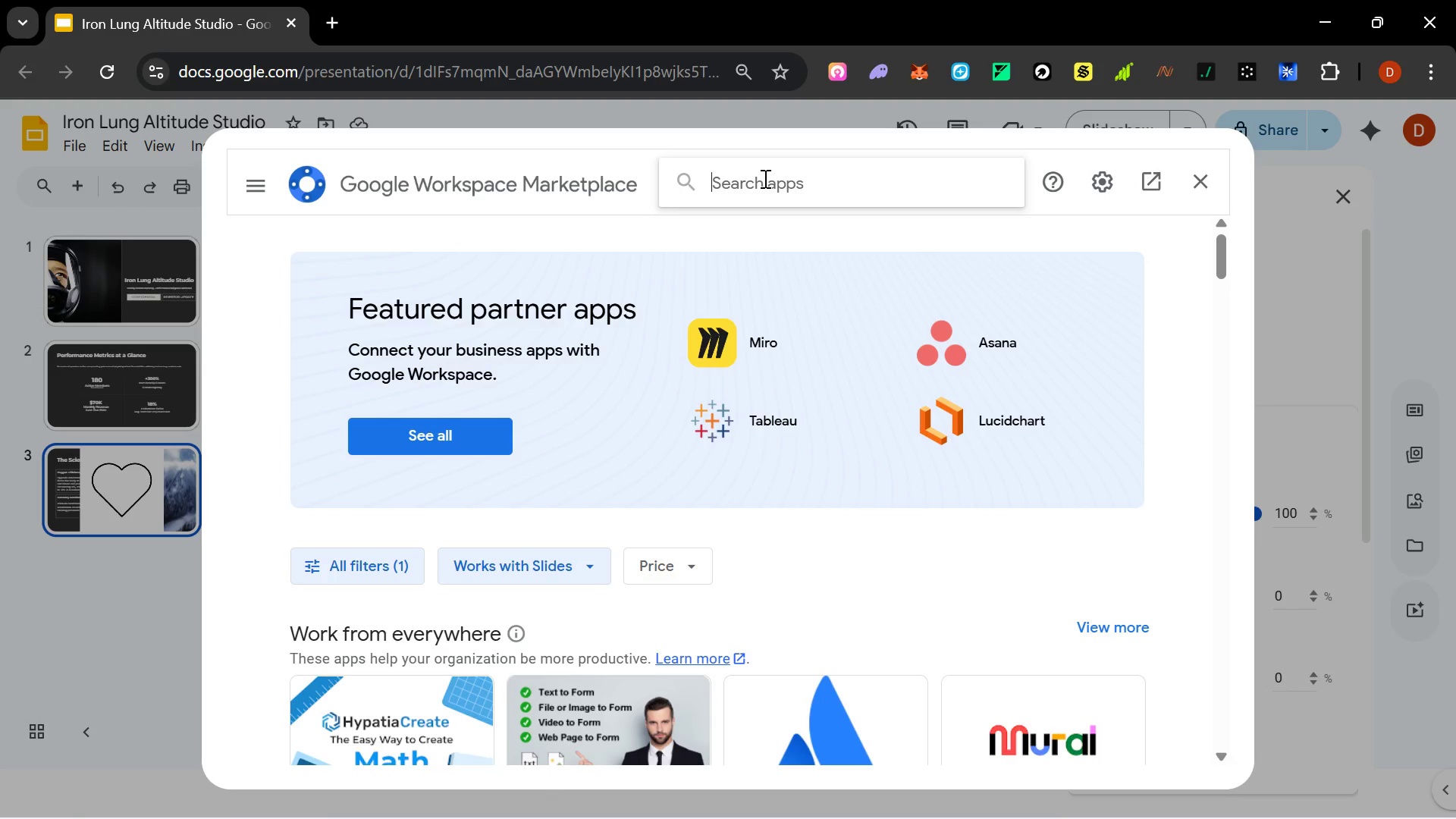 
type(icons)
 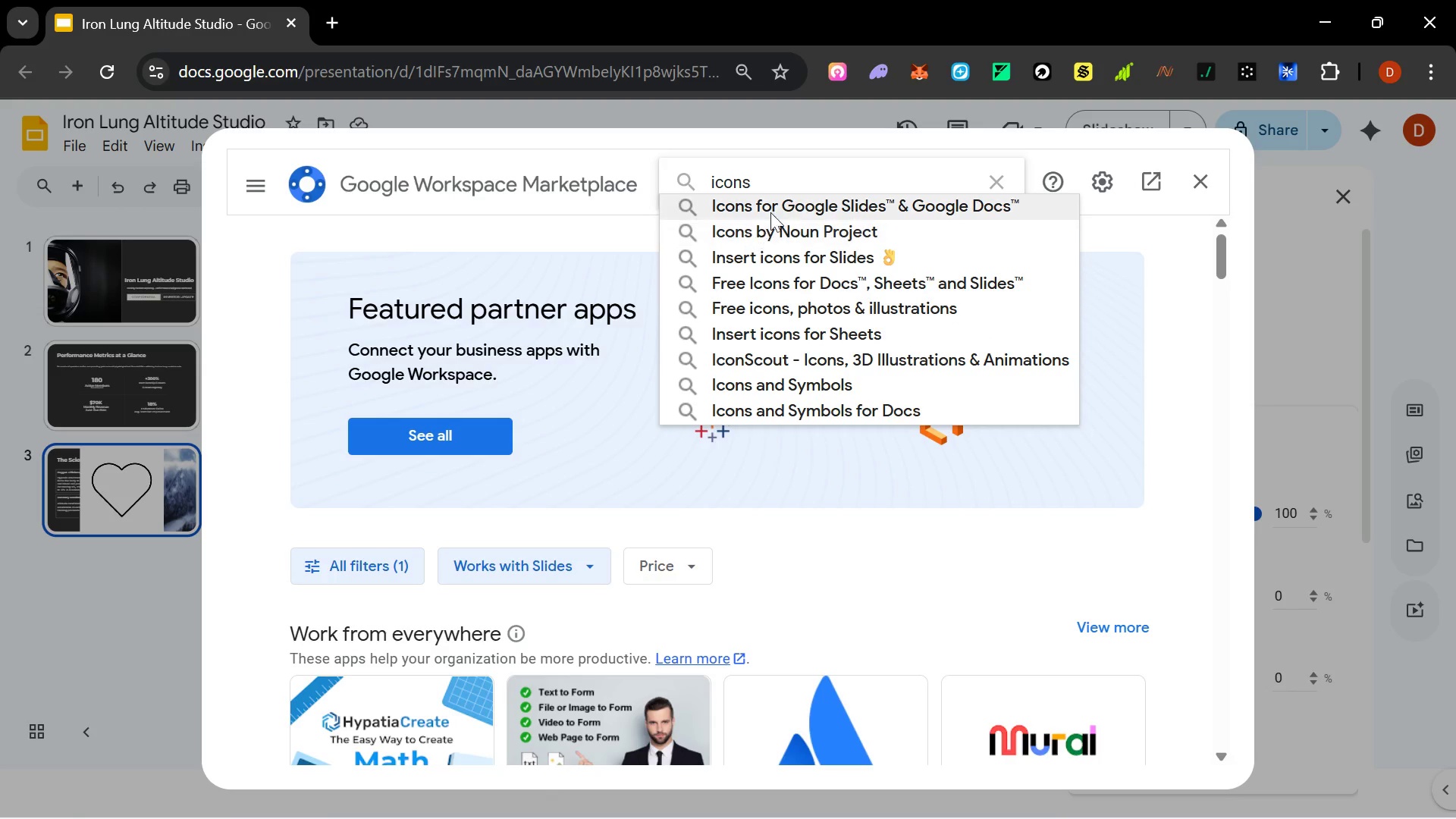 
left_click([774, 202])
 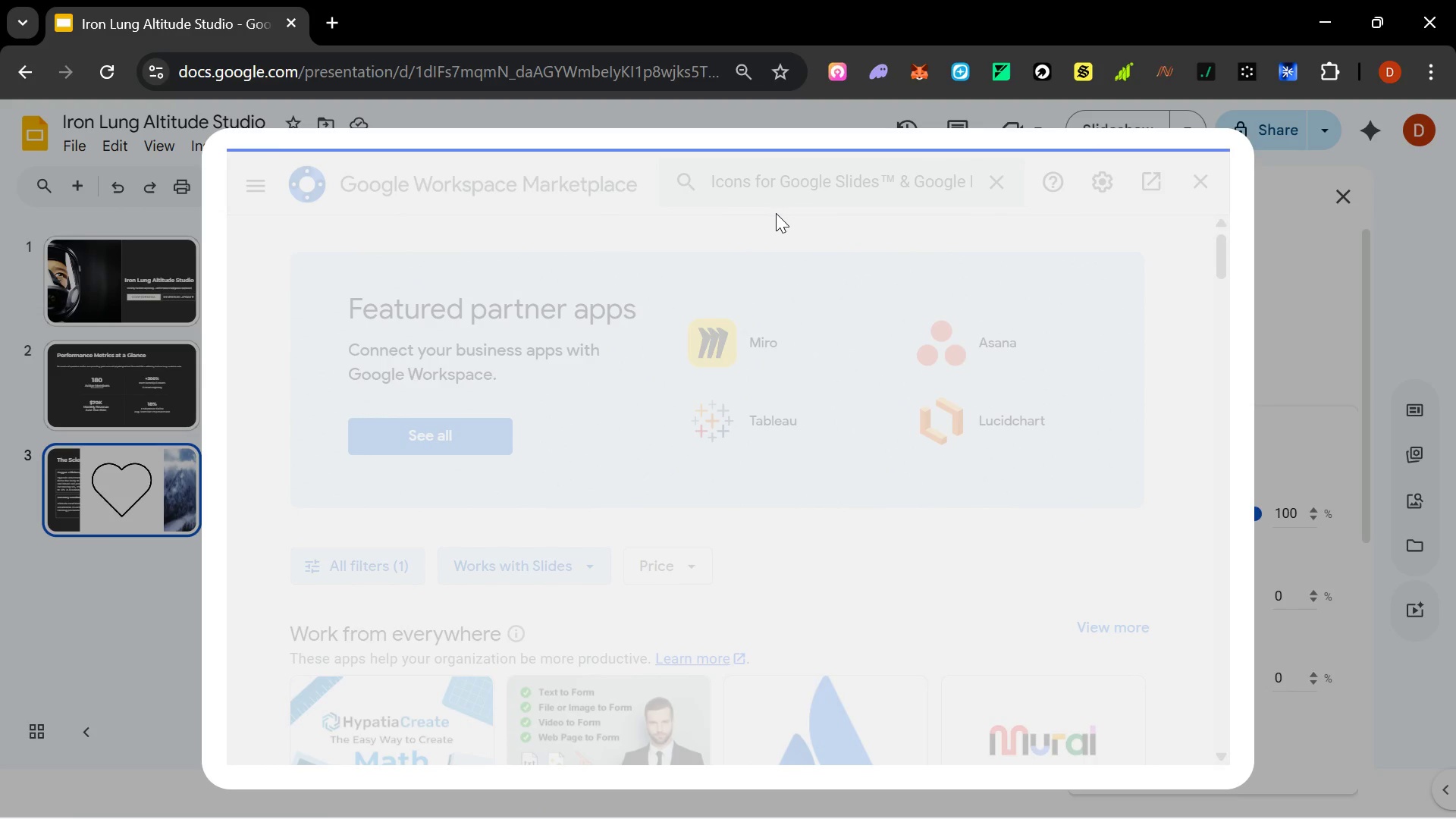 
mouse_move([758, 253])
 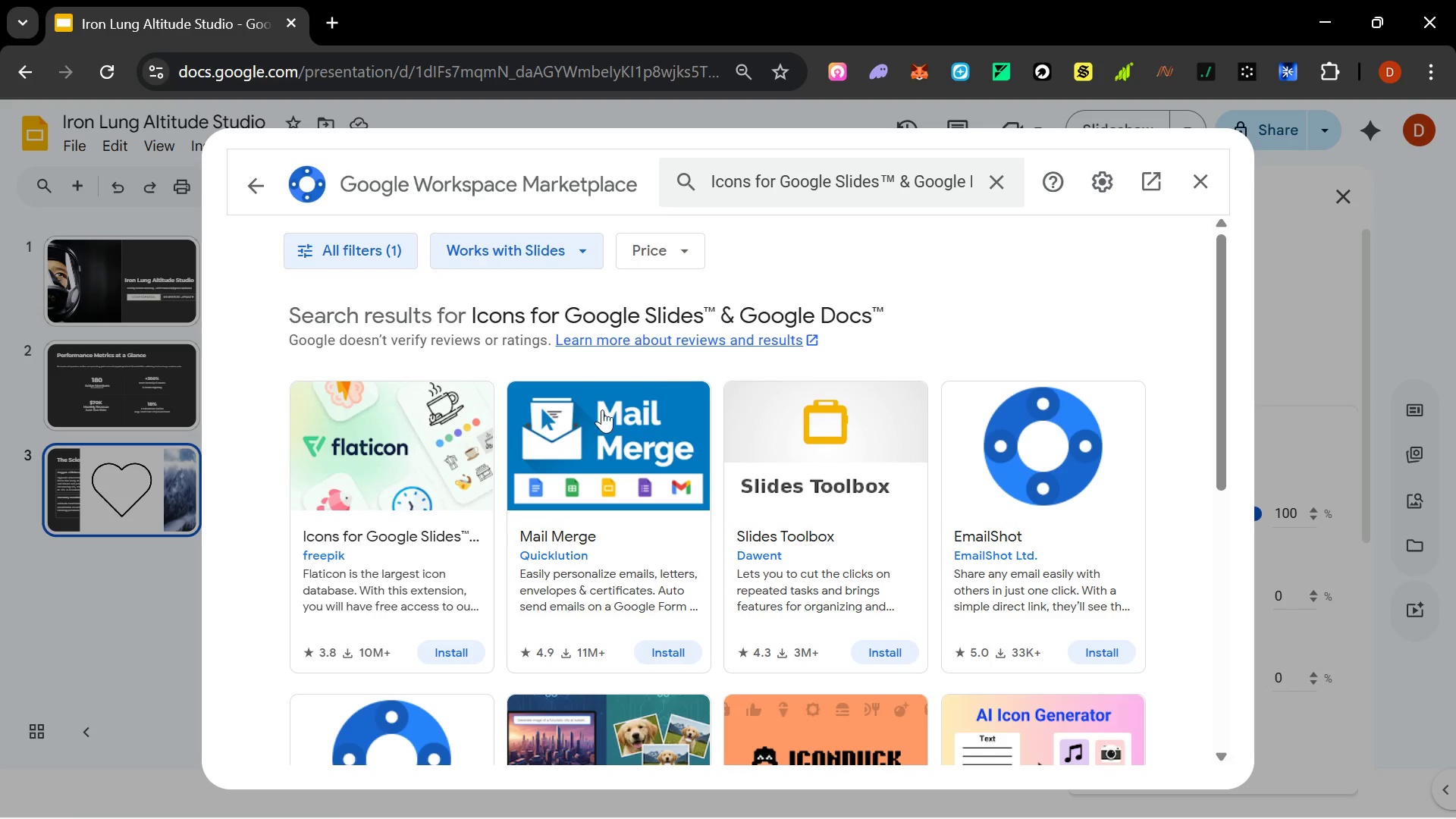 
scroll: coordinate [543, 446], scroll_direction: none, amount: 0.0
 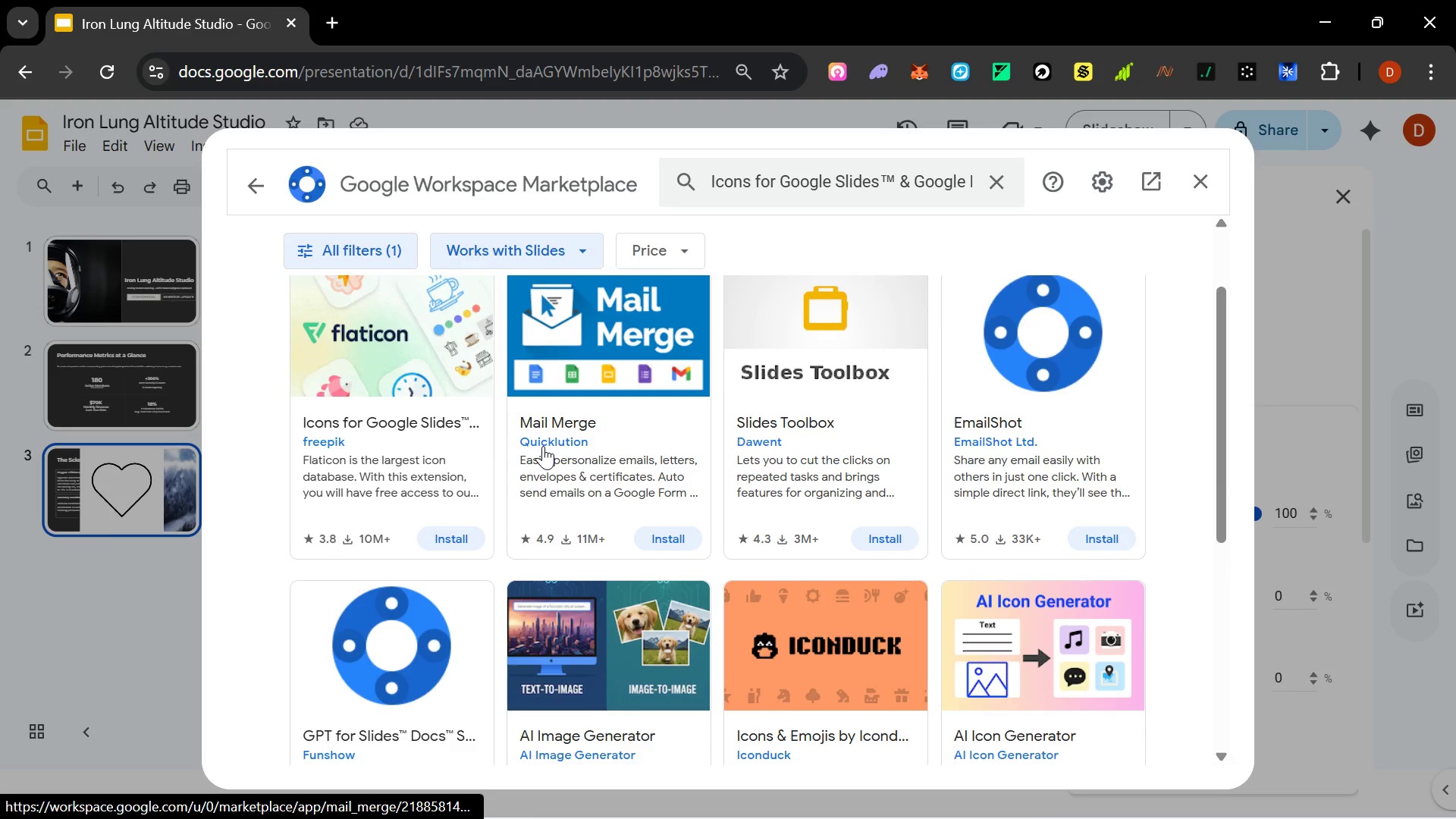 
scroll: coordinate [543, 446], scroll_direction: down, amount: 1.0
 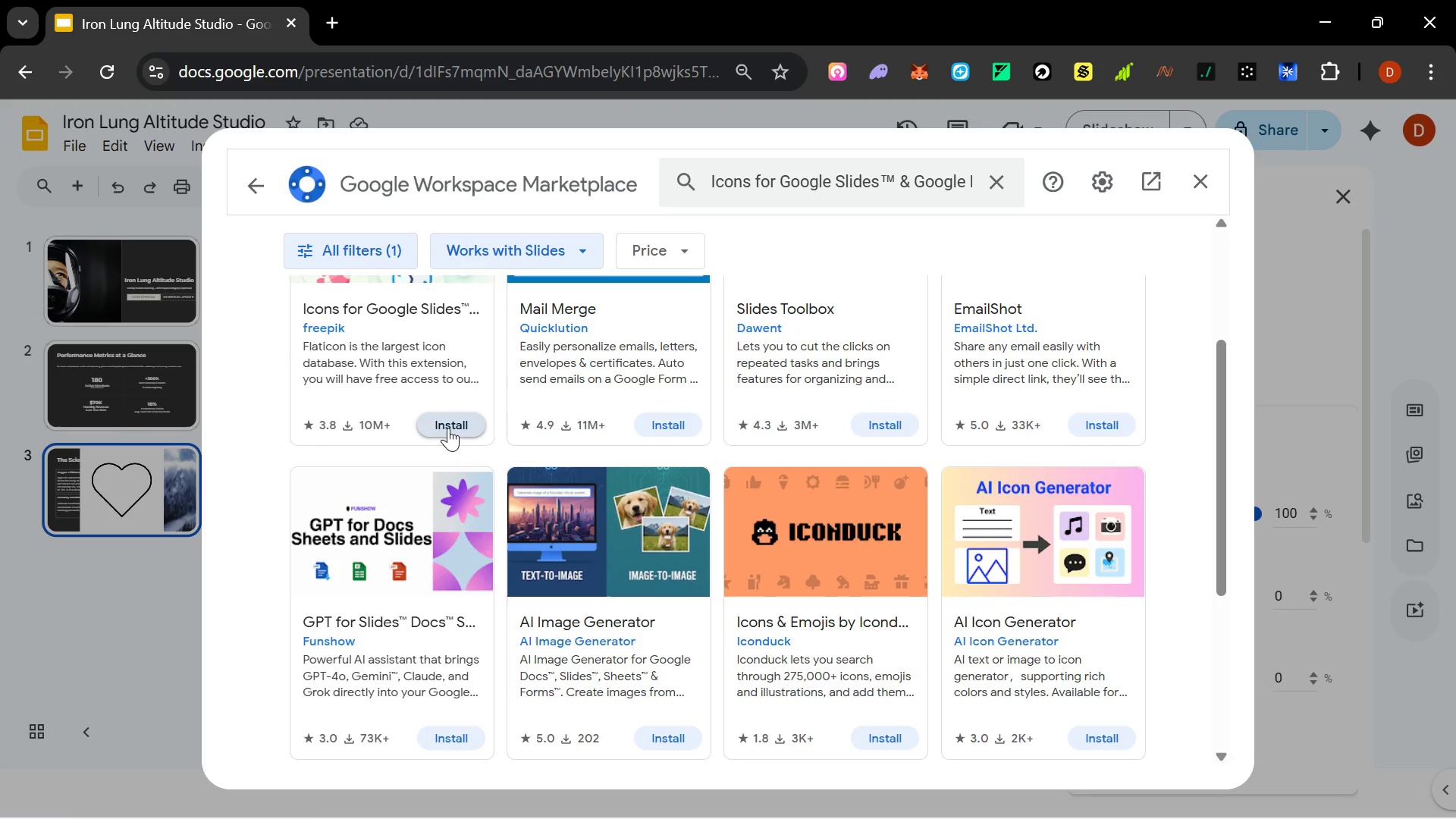 
left_click([448, 428])
 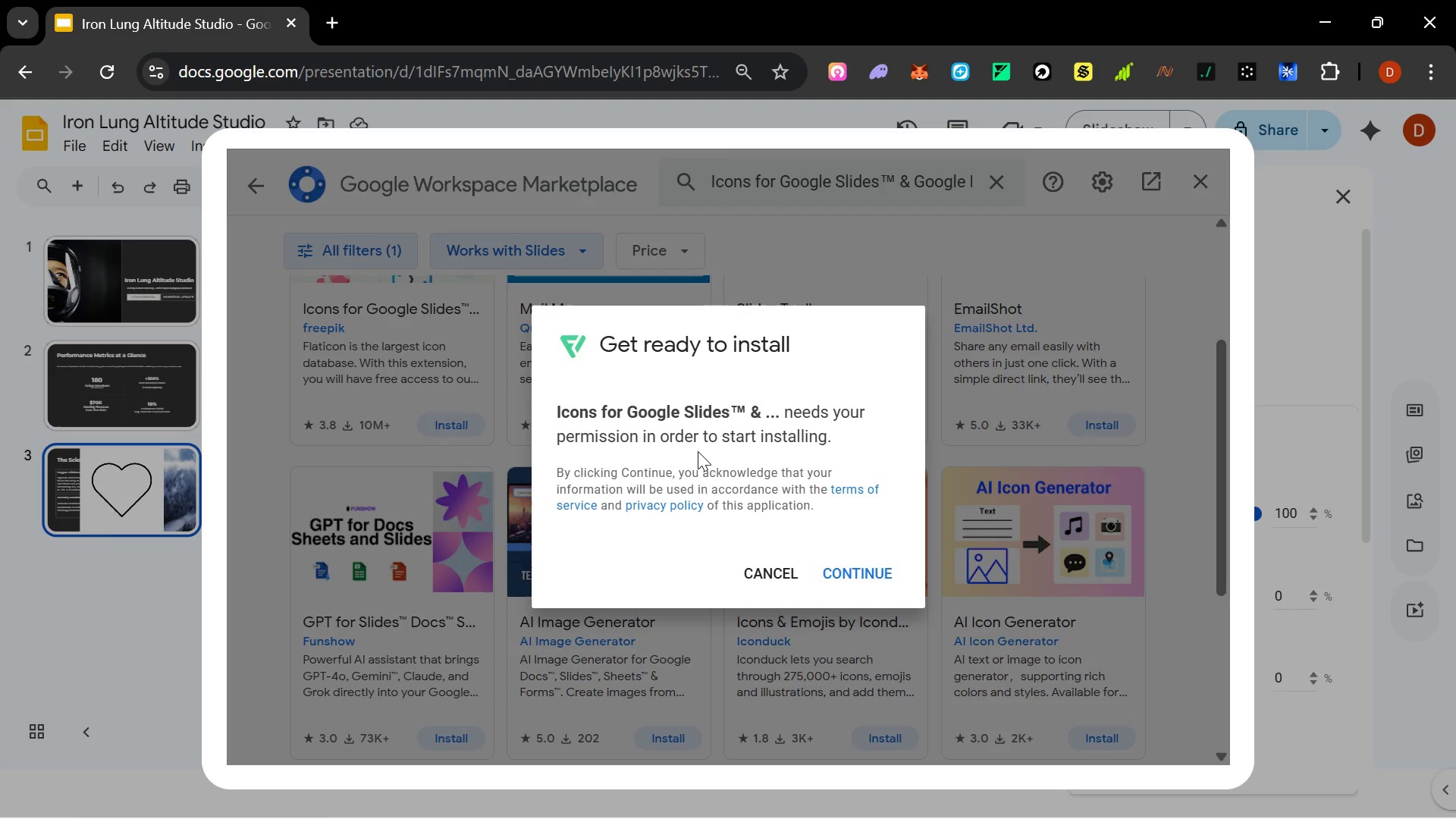 
left_click([866, 570])
 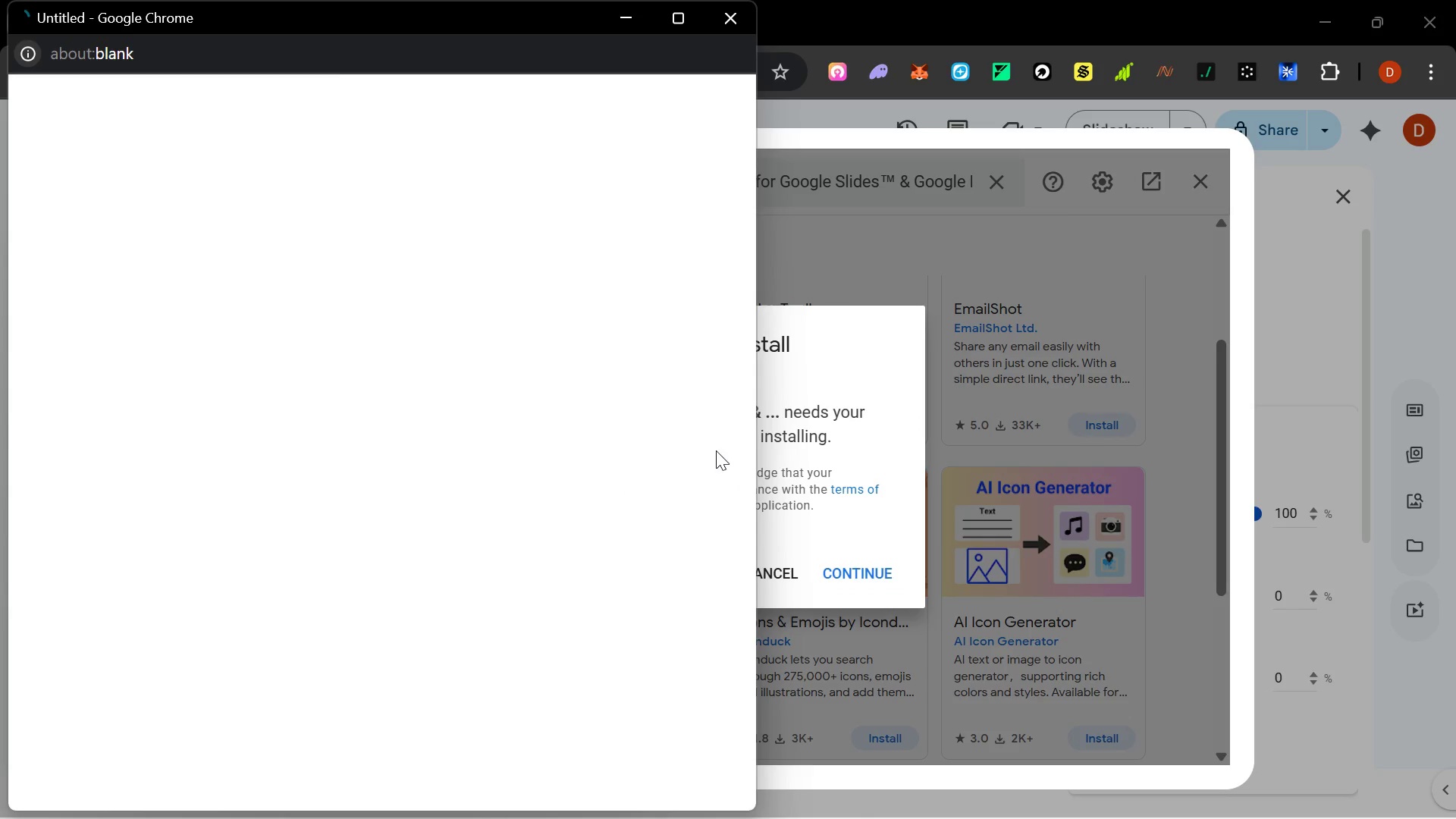 
mouse_move([627, 422])
 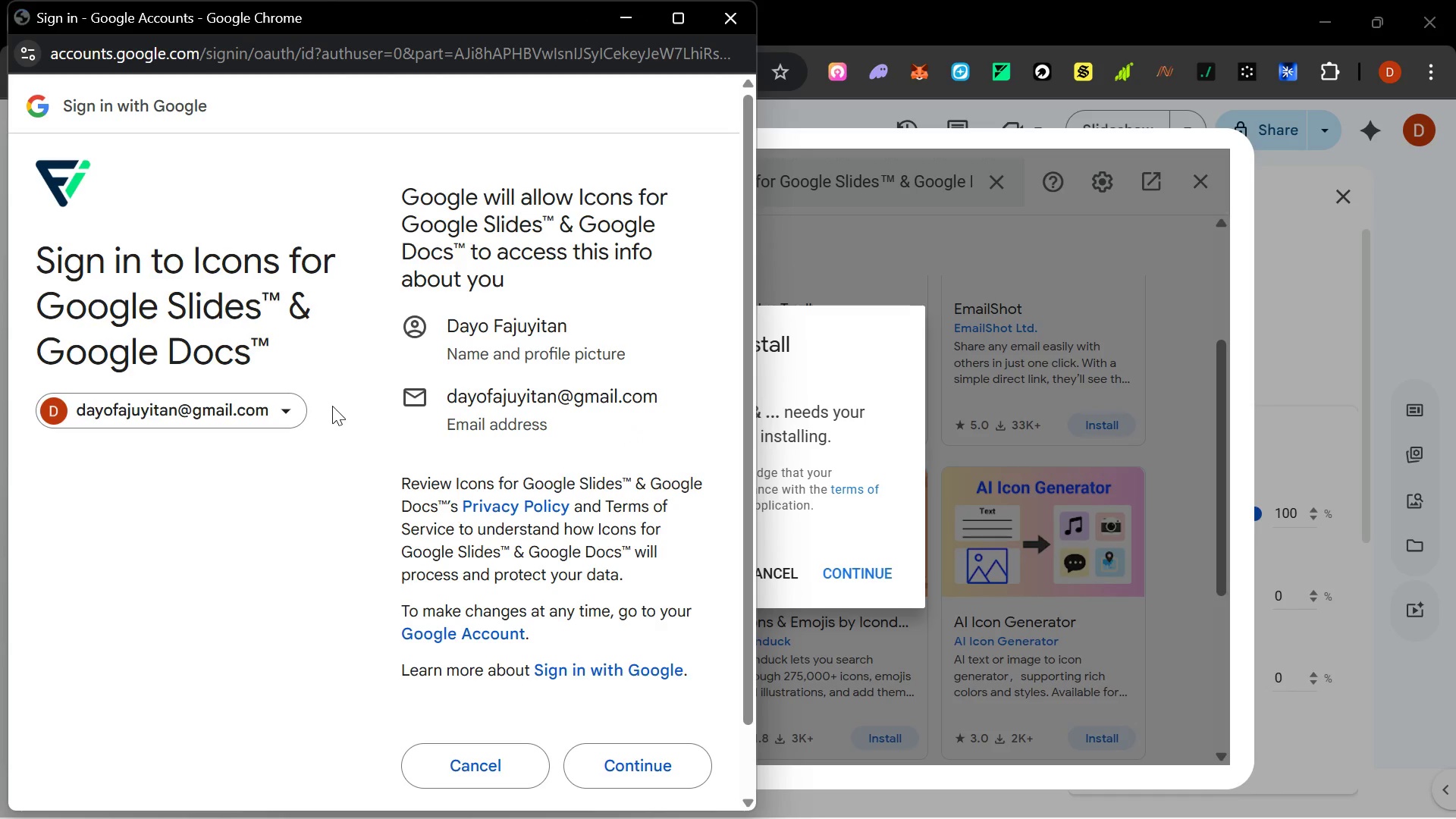 
left_click([612, 769])
 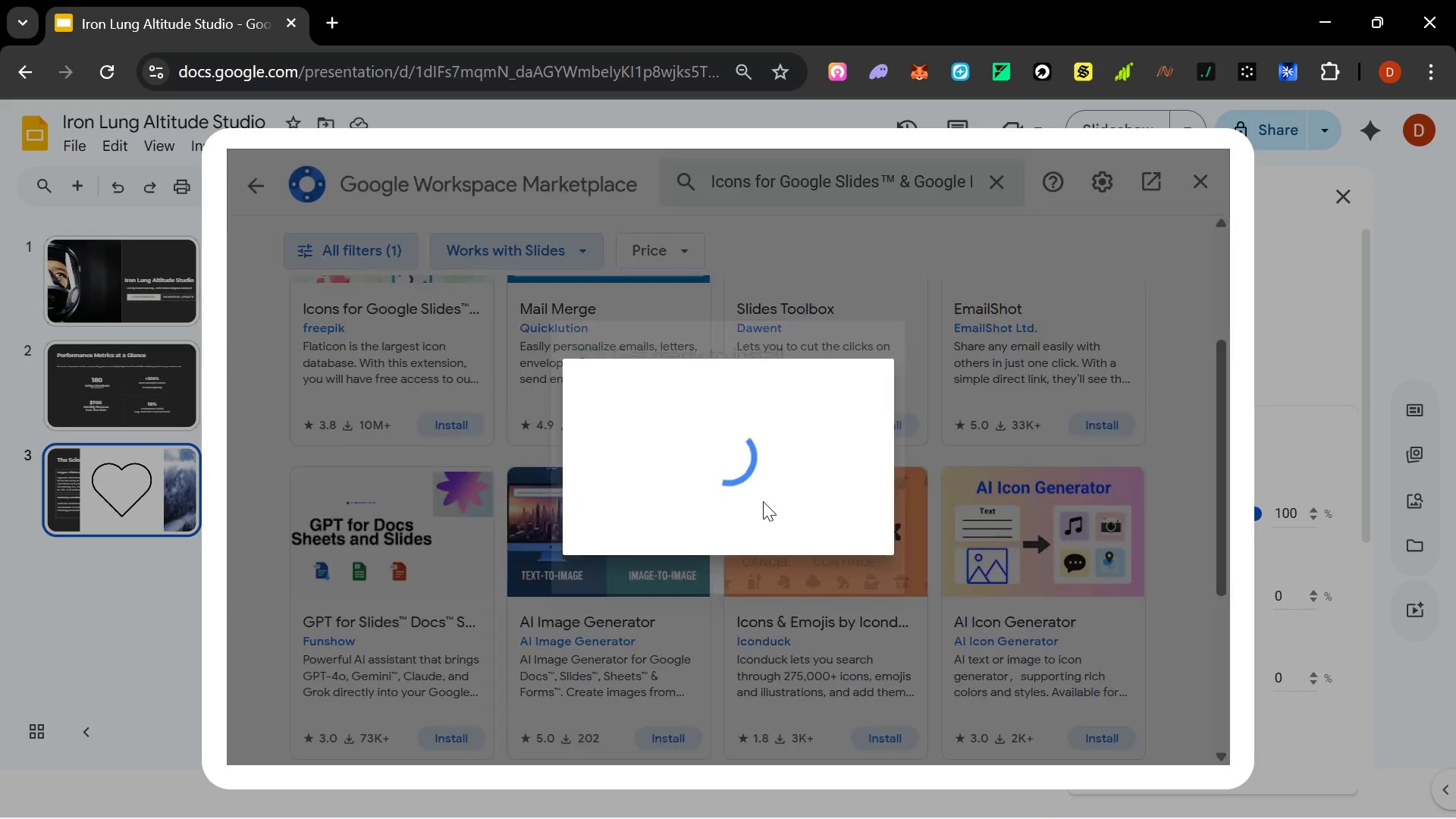 
wait(18.67)
 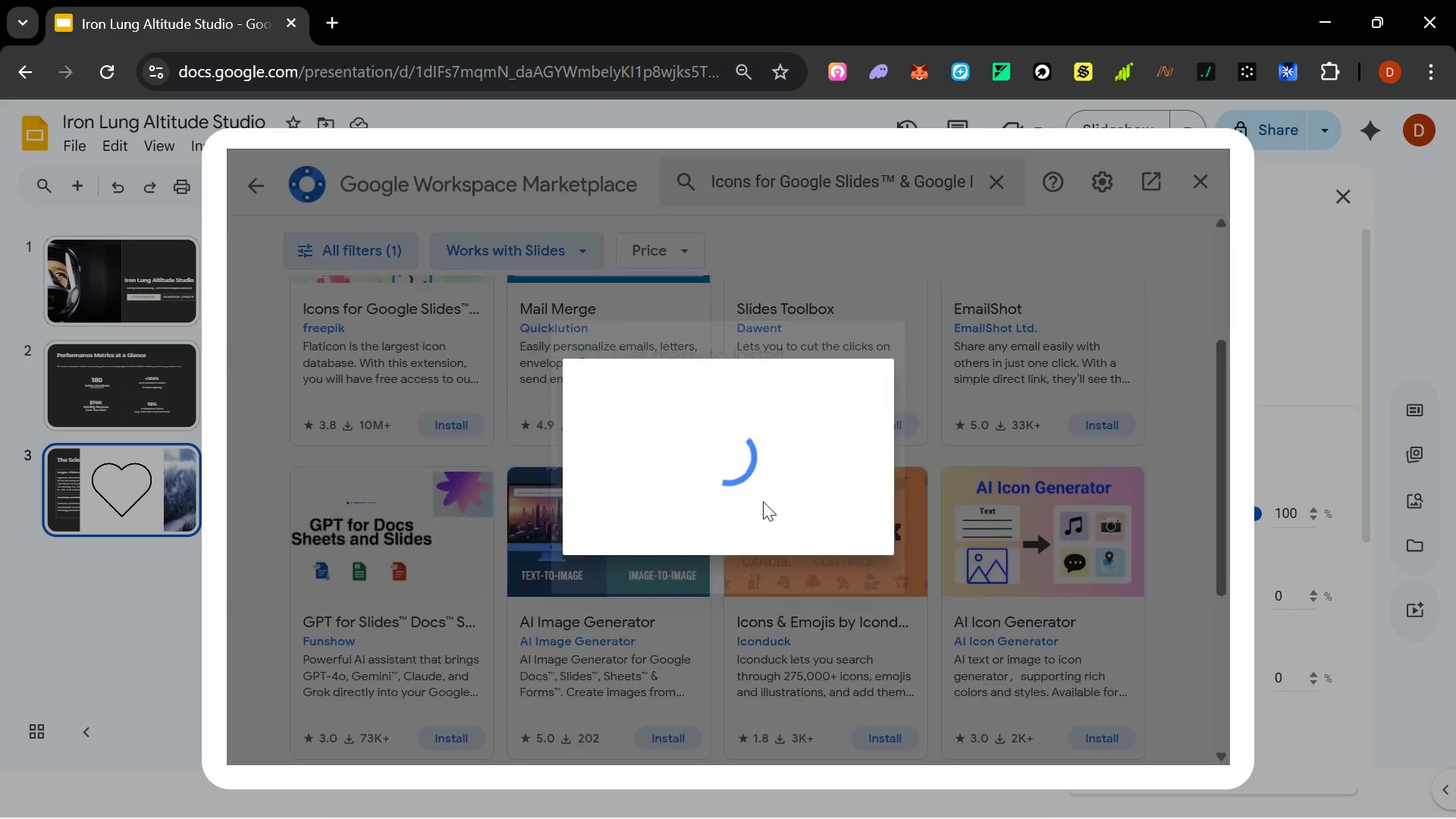 
scroll: coordinate [575, 453], scroll_direction: up, amount: 3.0
 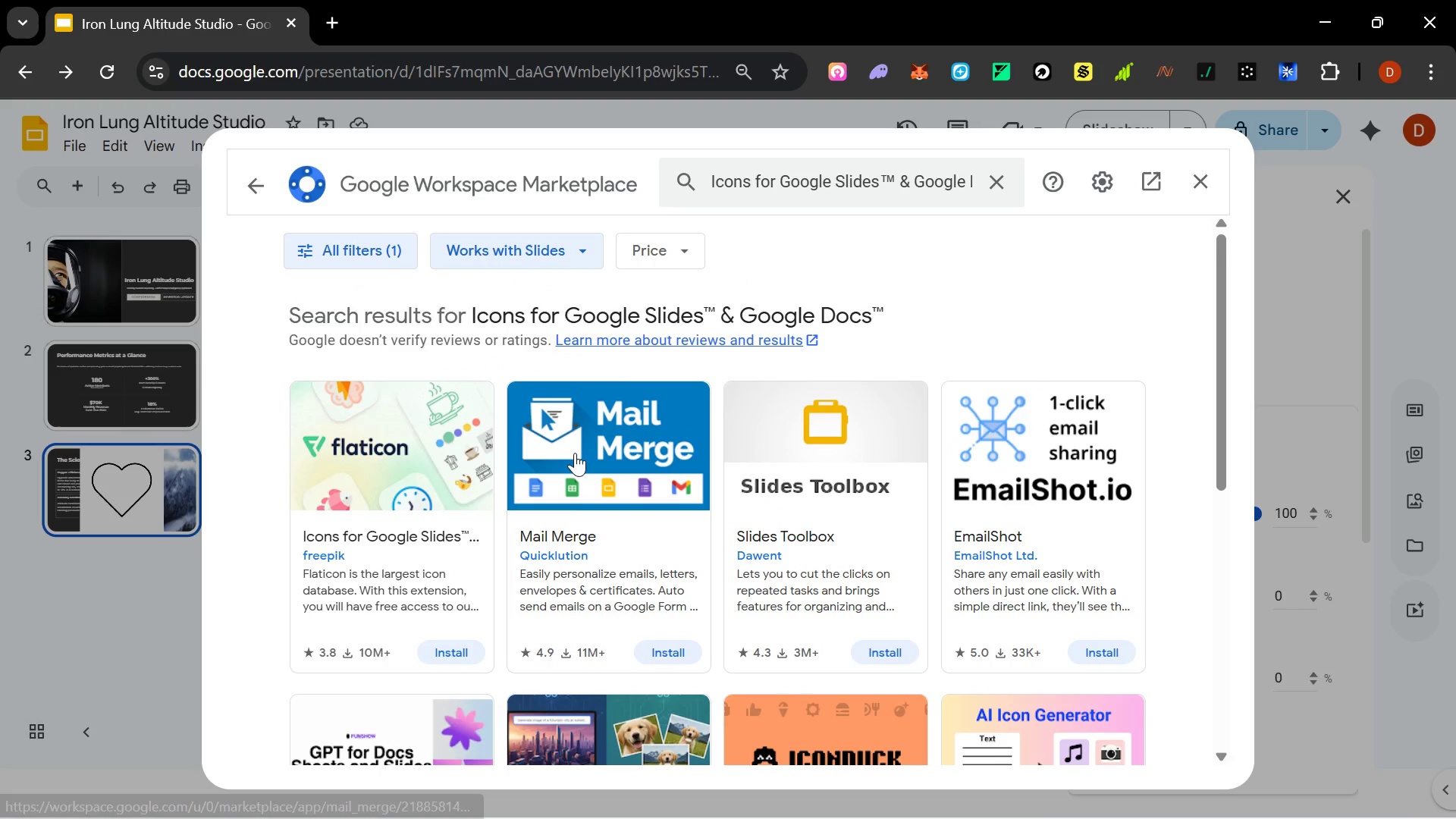 
scroll: coordinate [575, 453], scroll_direction: none, amount: 0.0
 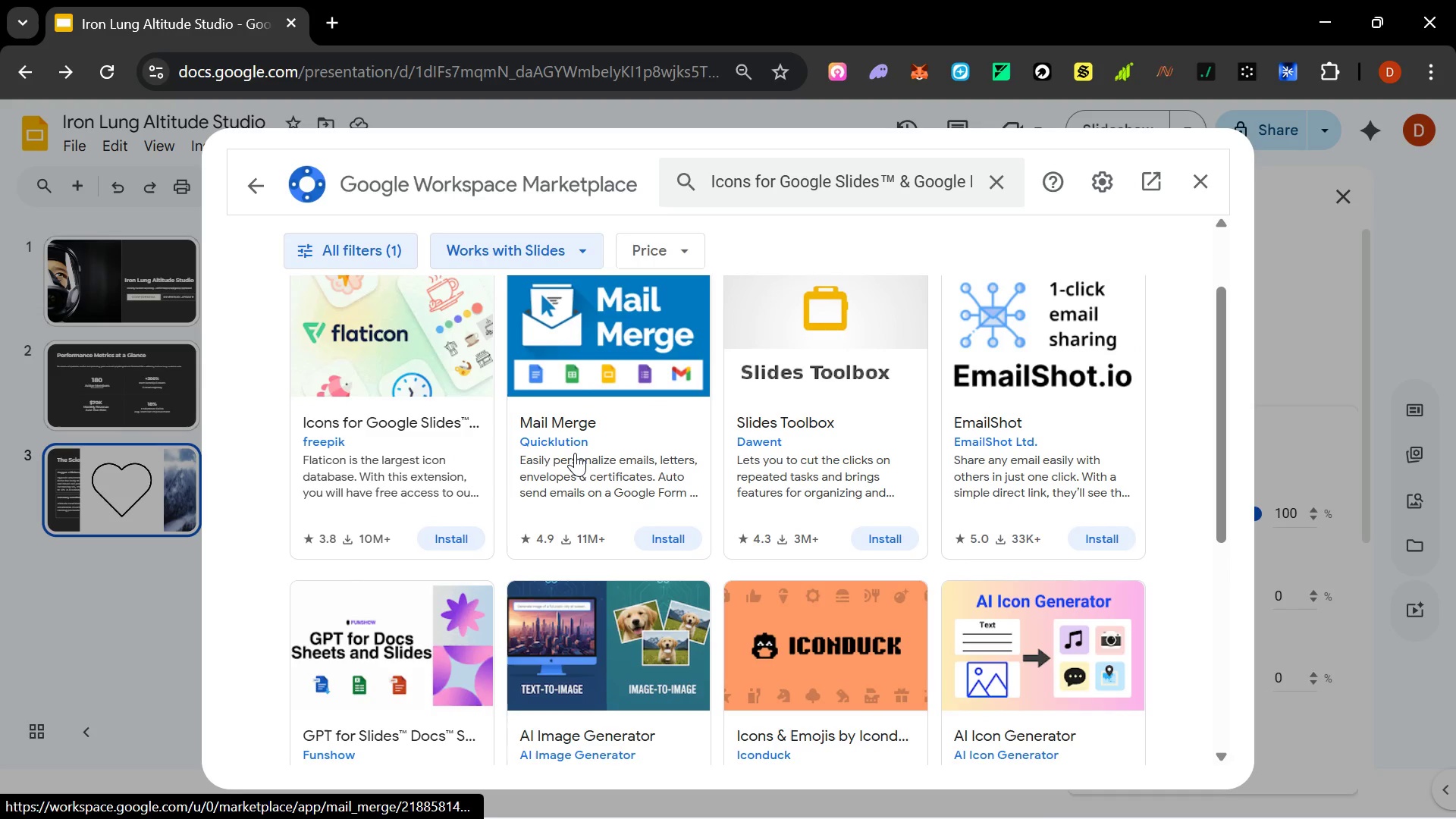 
scroll: coordinate [575, 453], scroll_direction: down, amount: 2.0
 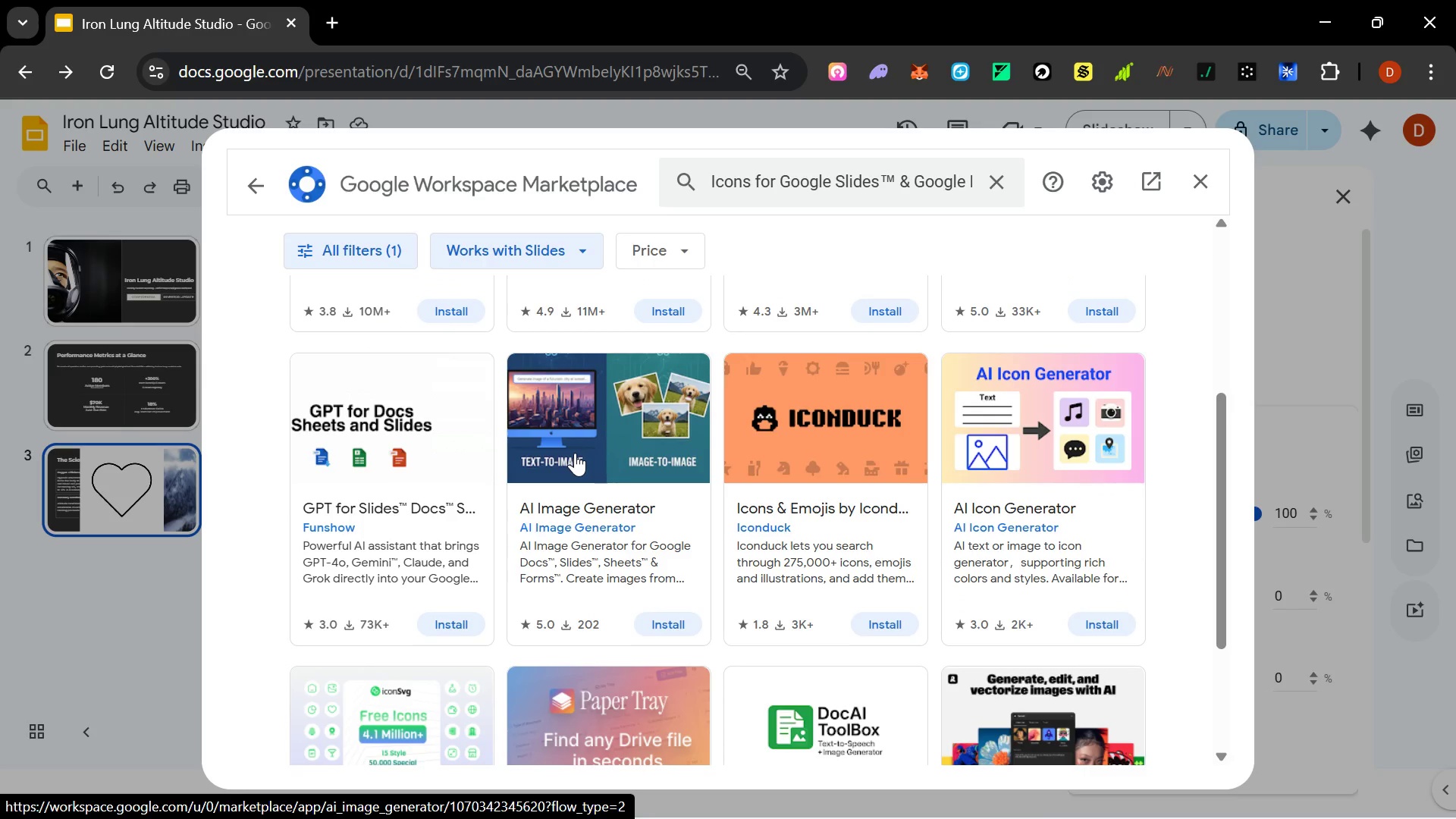 
scroll: coordinate [575, 453], scroll_direction: up, amount: 2.0
 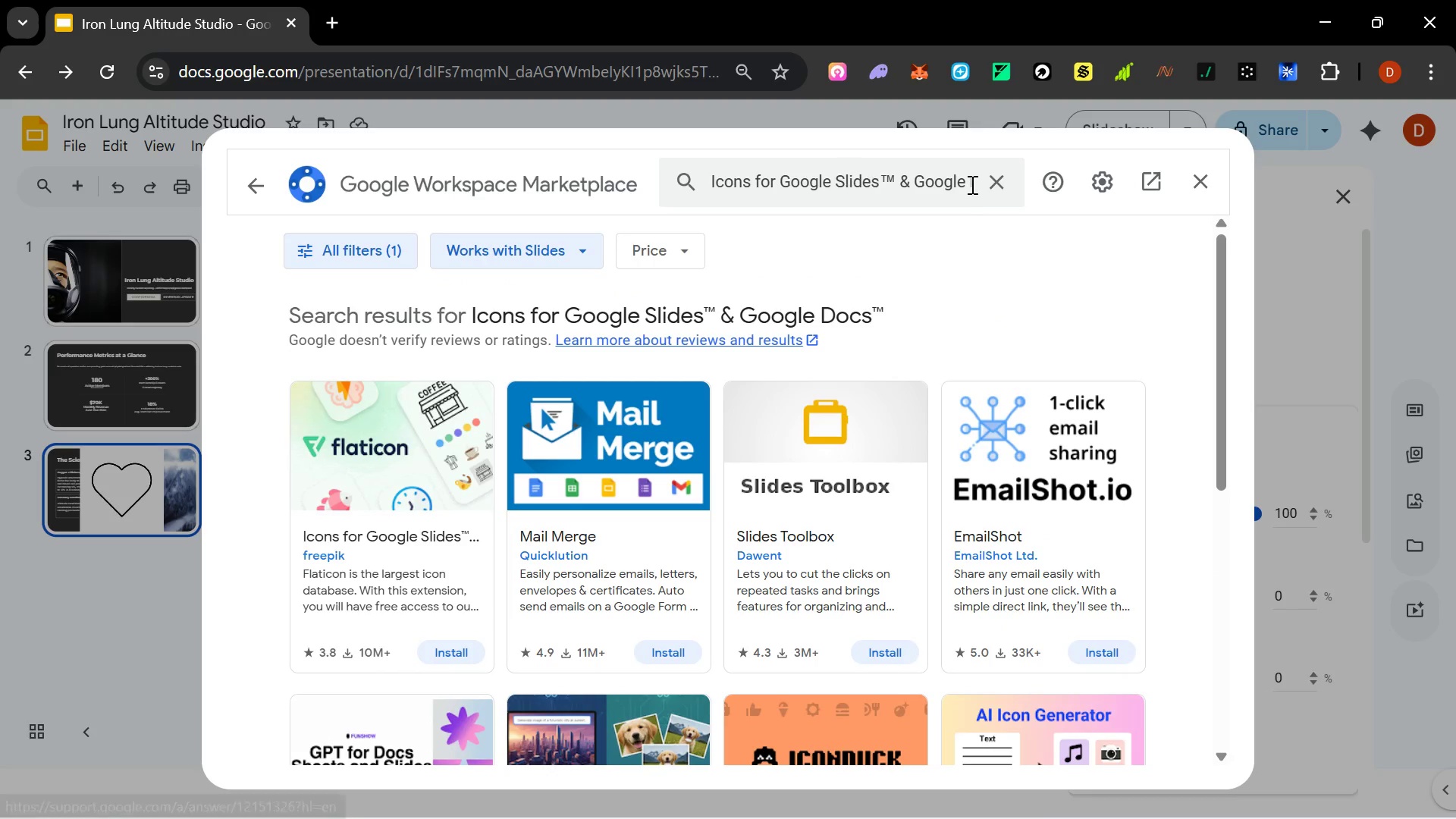 
left_click([992, 184])
 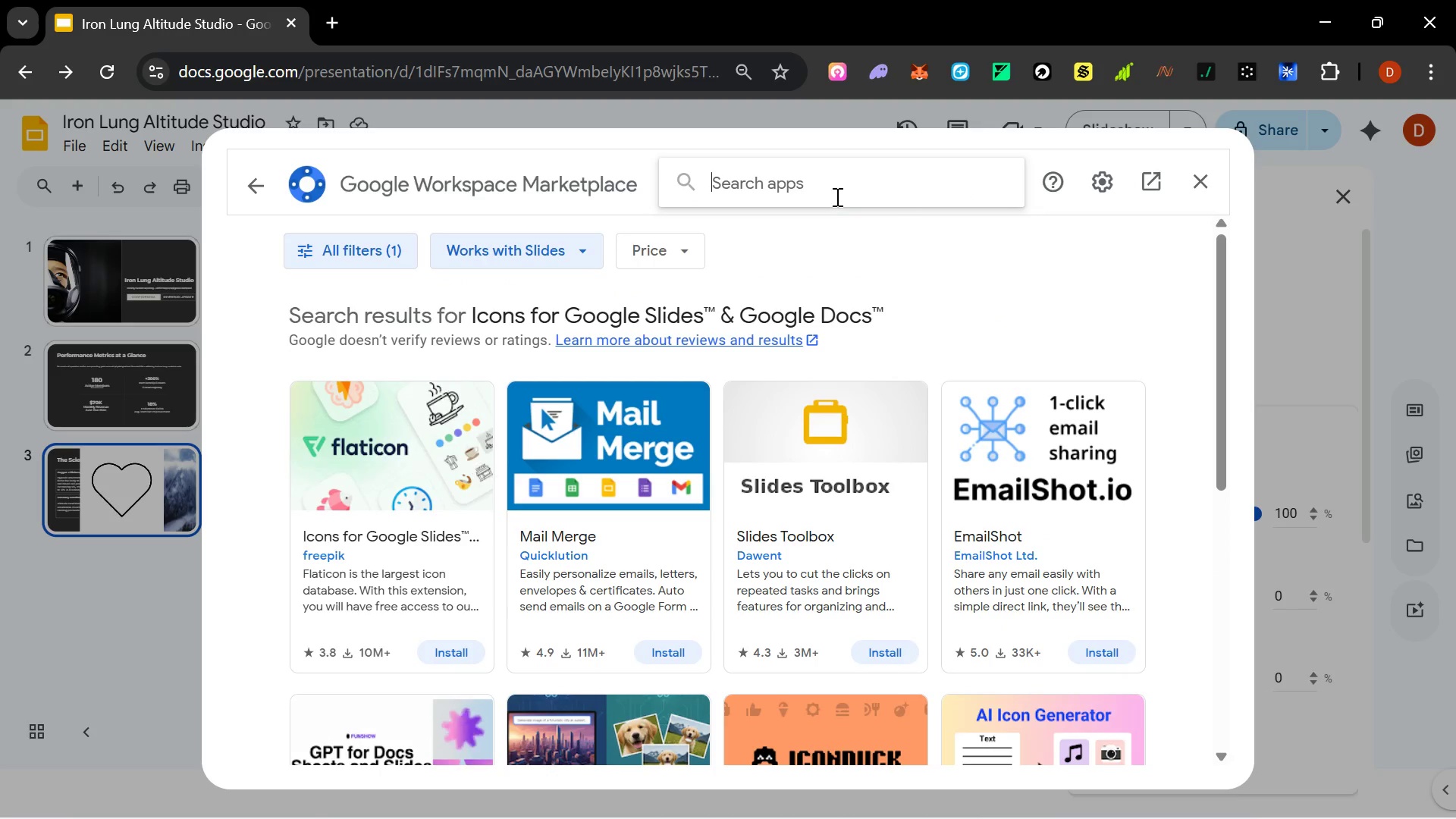 
left_click([834, 196])
 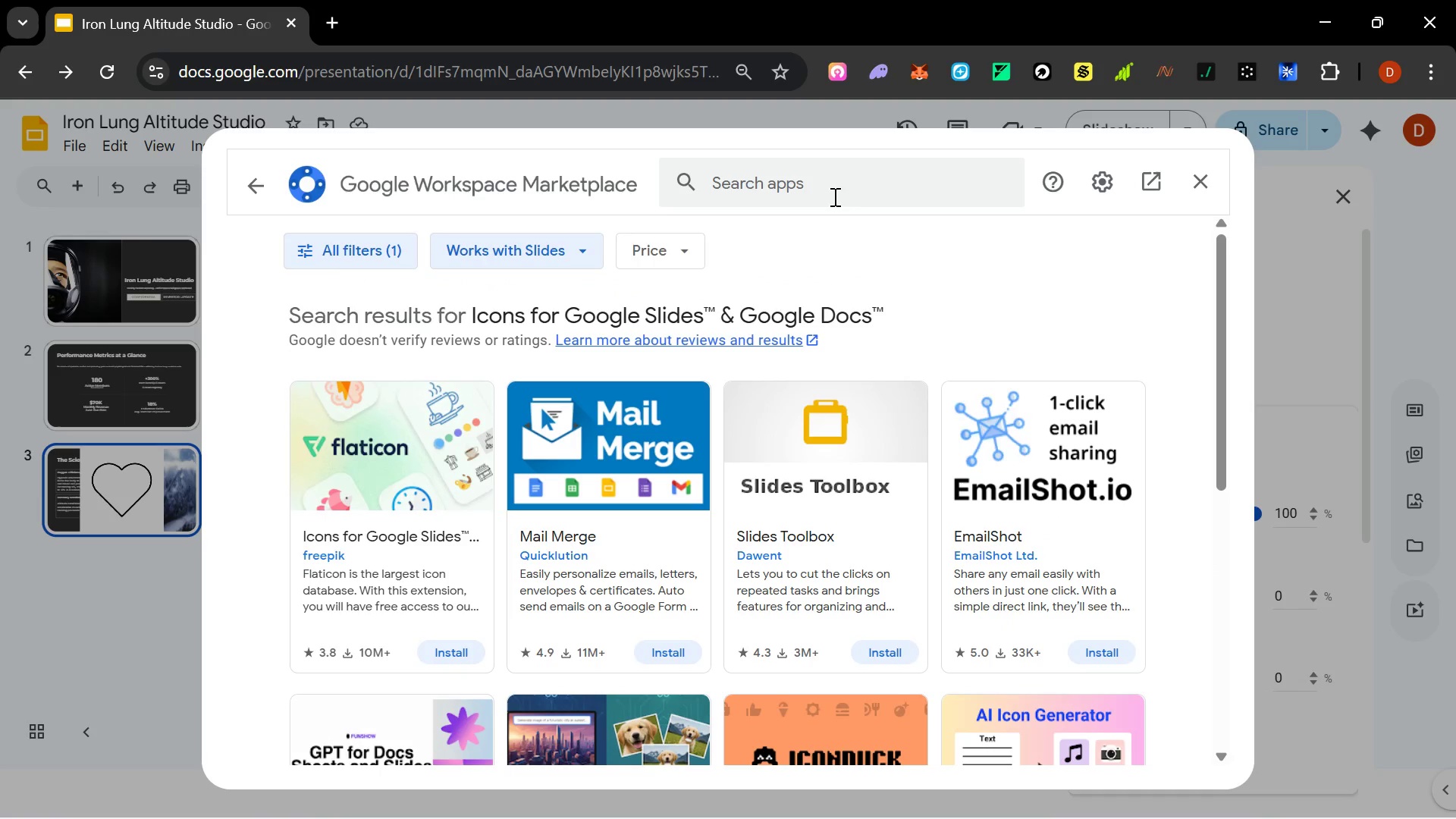 
type(icons)
 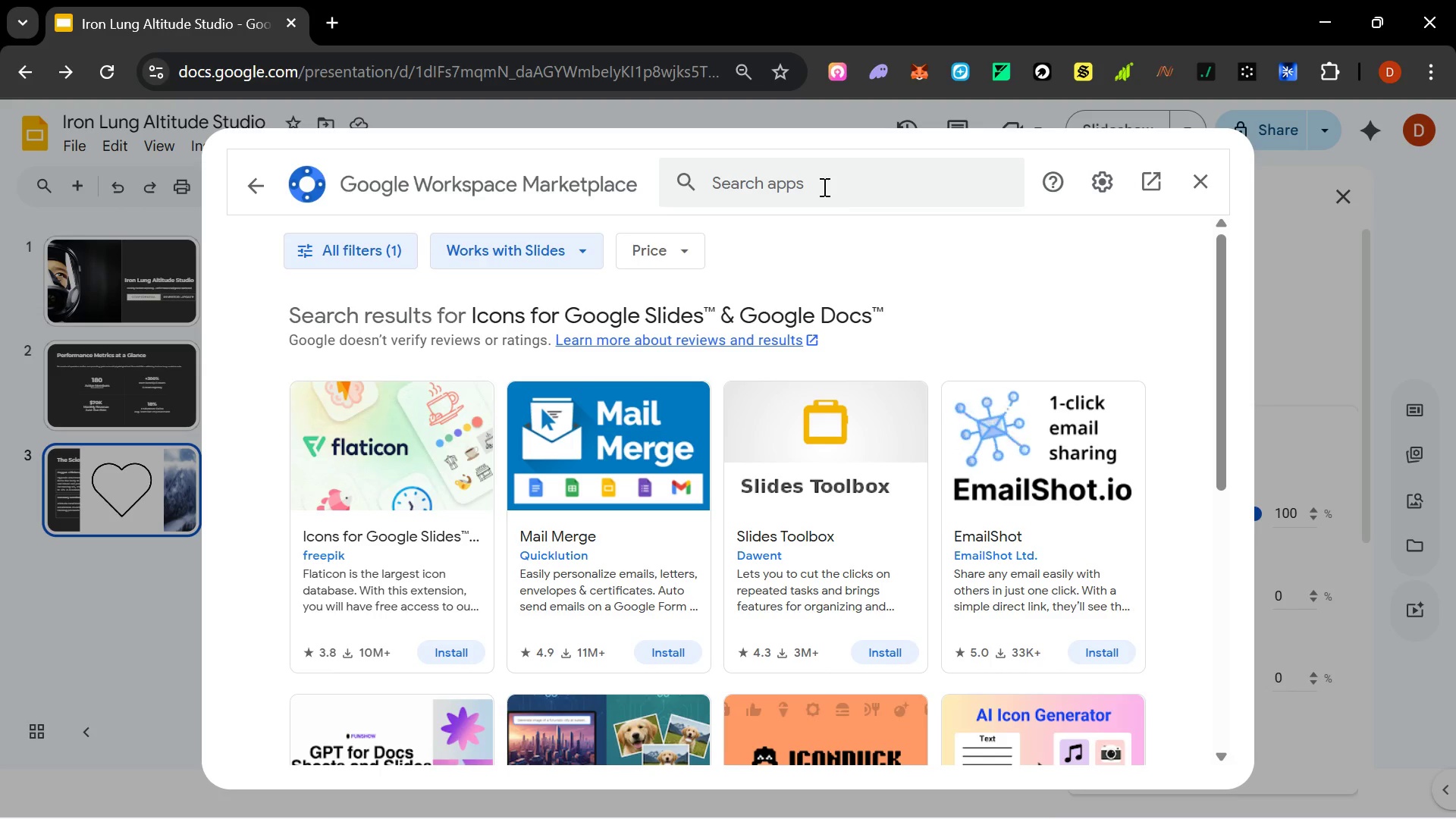 
left_click([821, 186])
 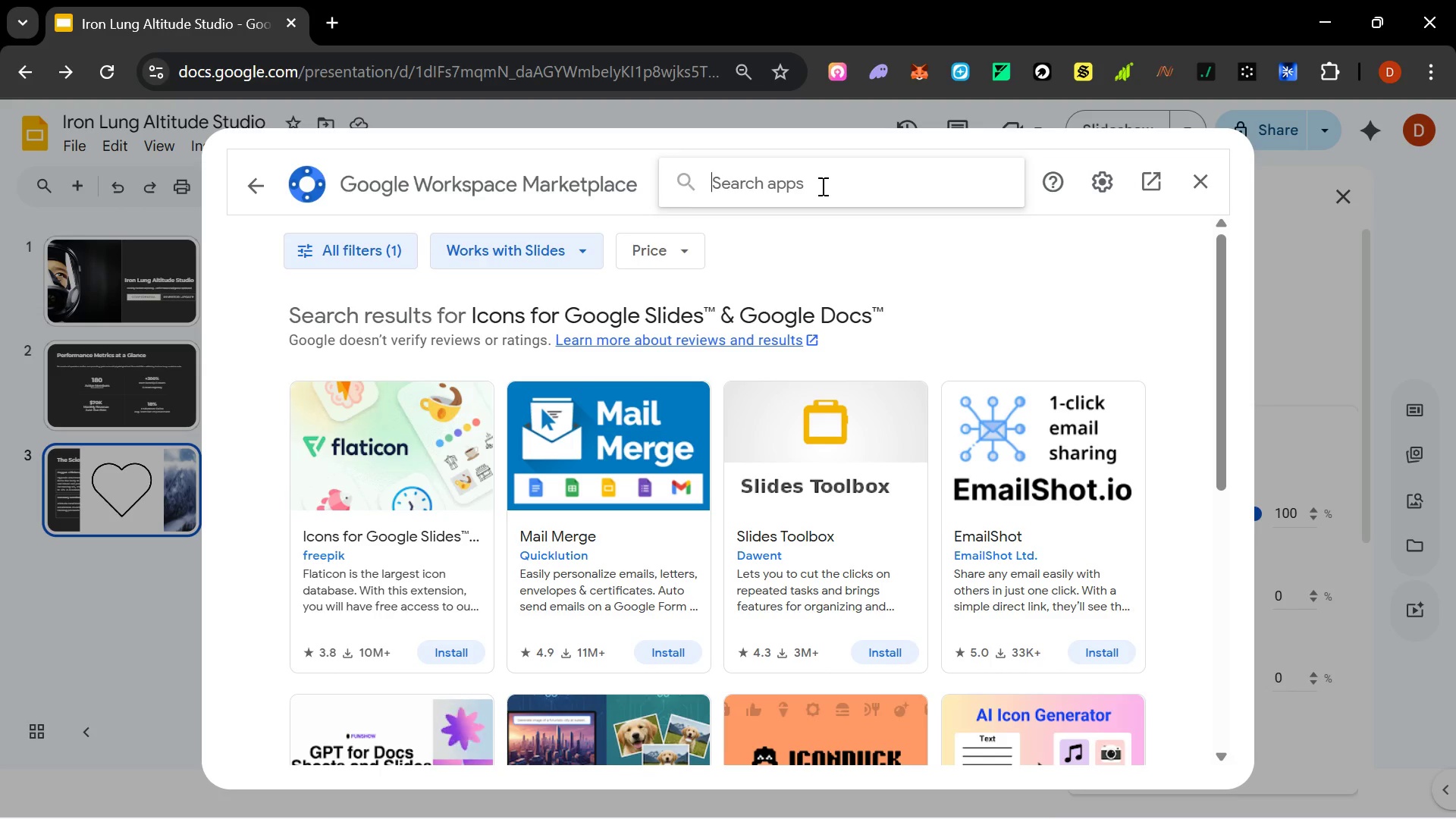 
type(icons)
 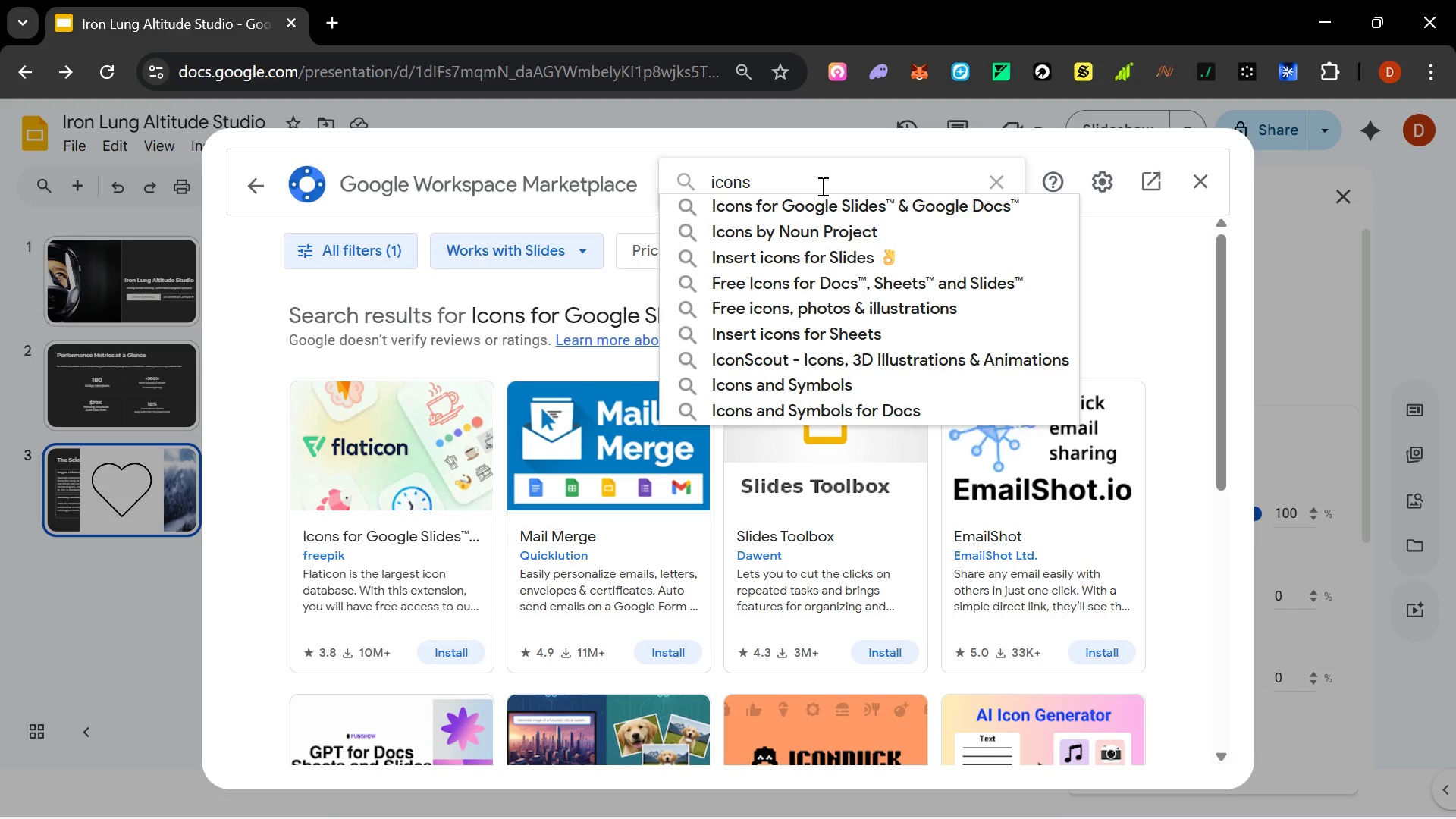 
key(Enter)
 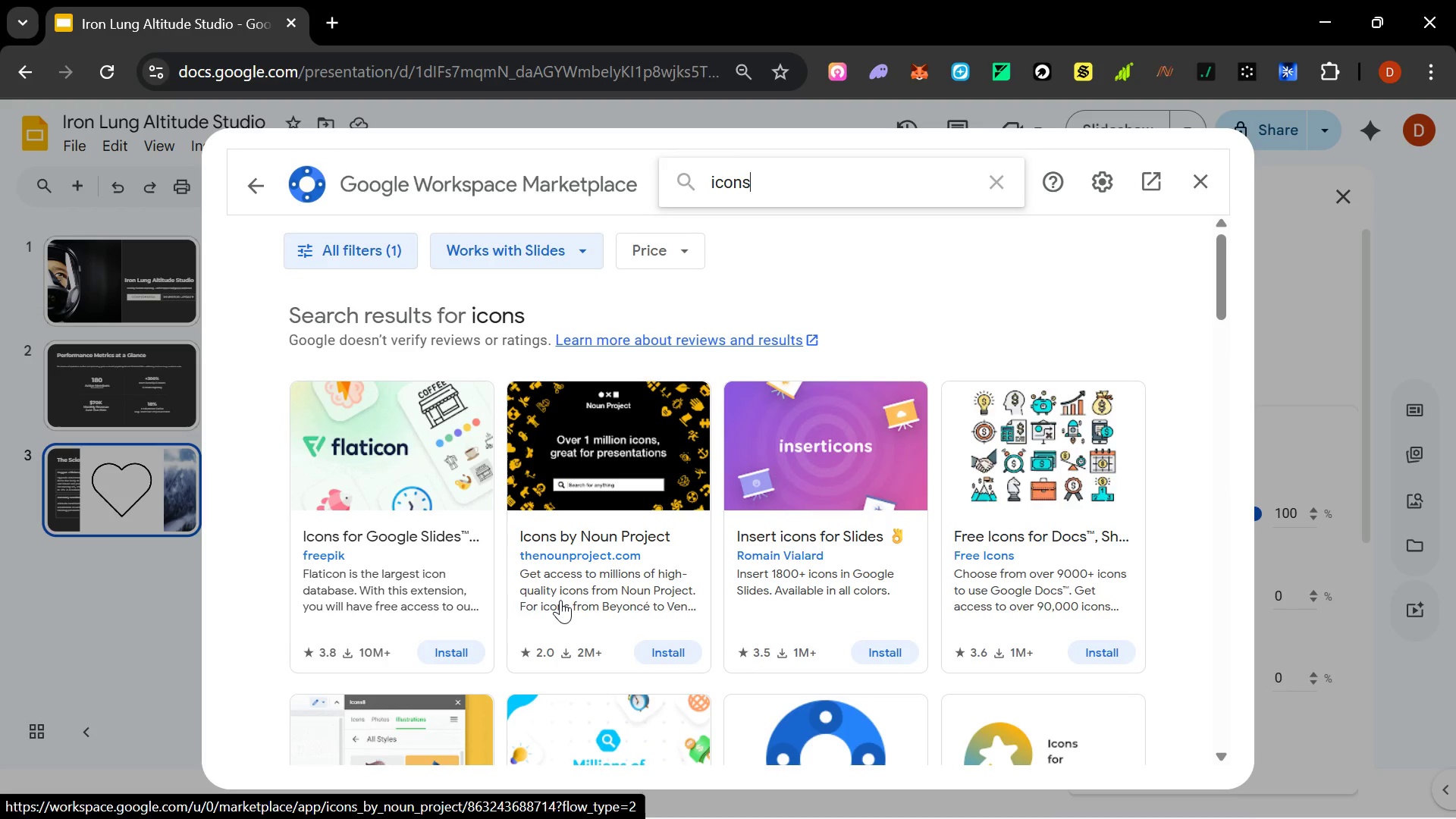 
wait(13.16)
 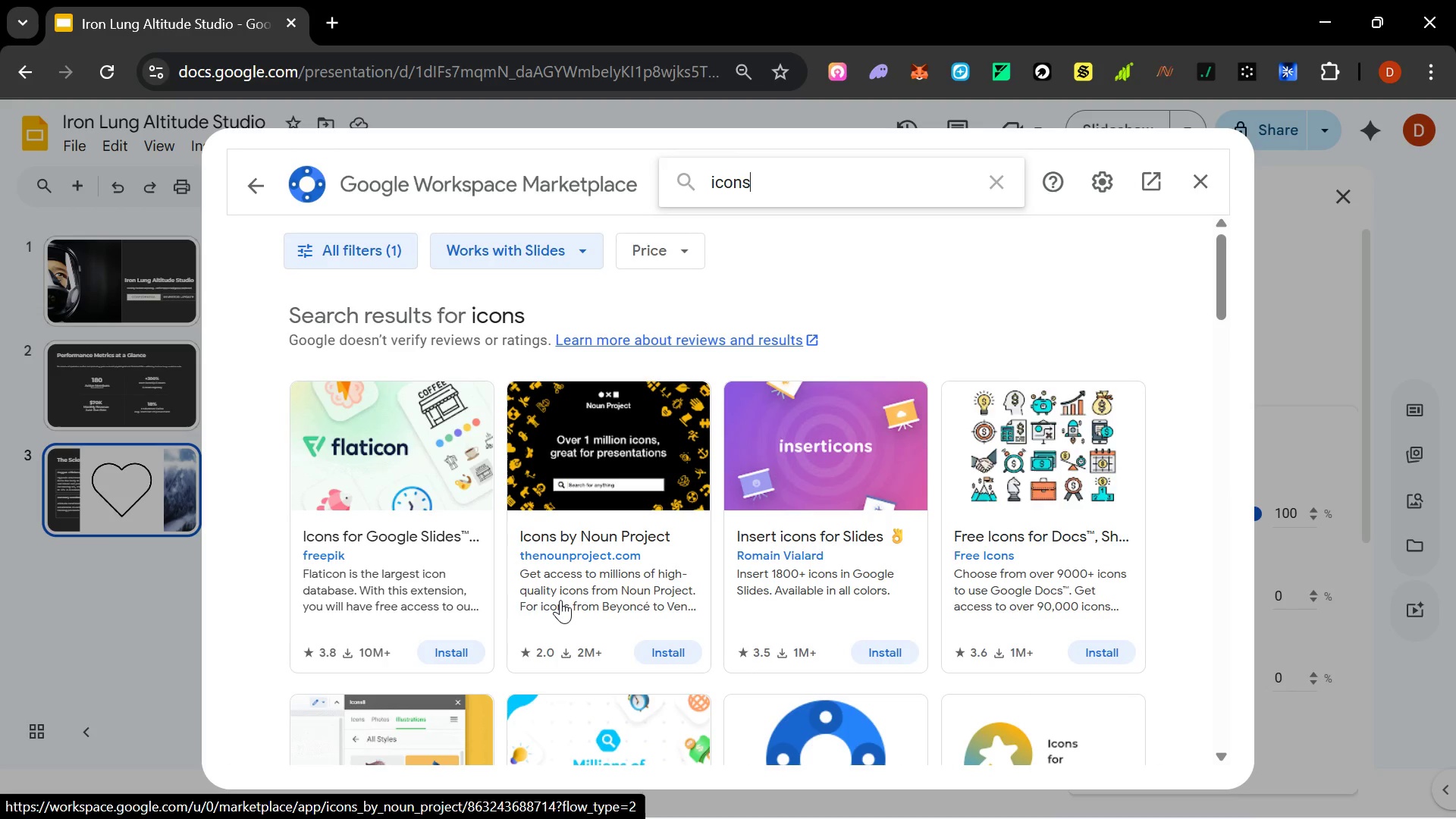 
left_click([660, 644])
 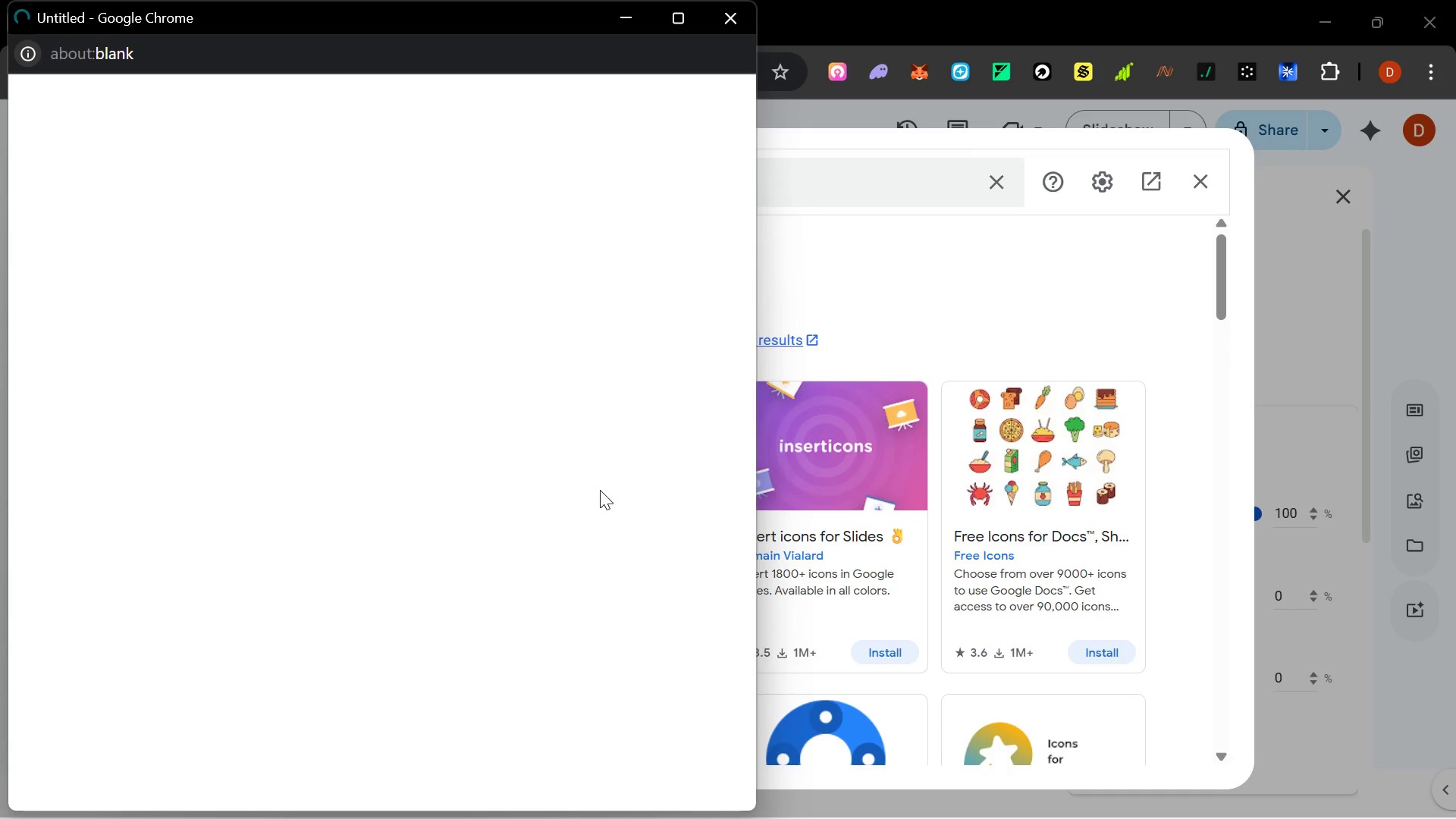 
left_click([656, 657])
 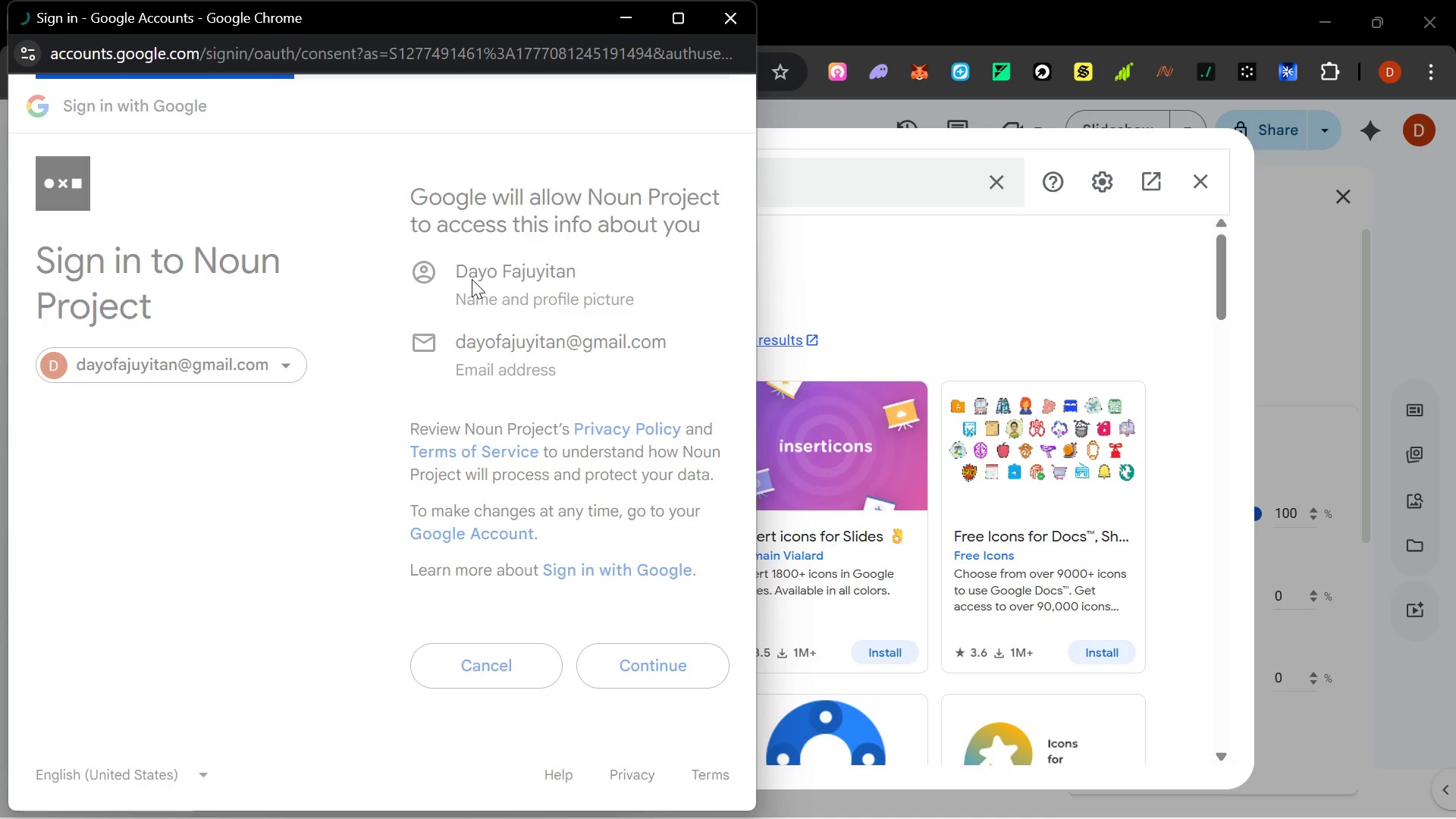 
wait(5.61)
 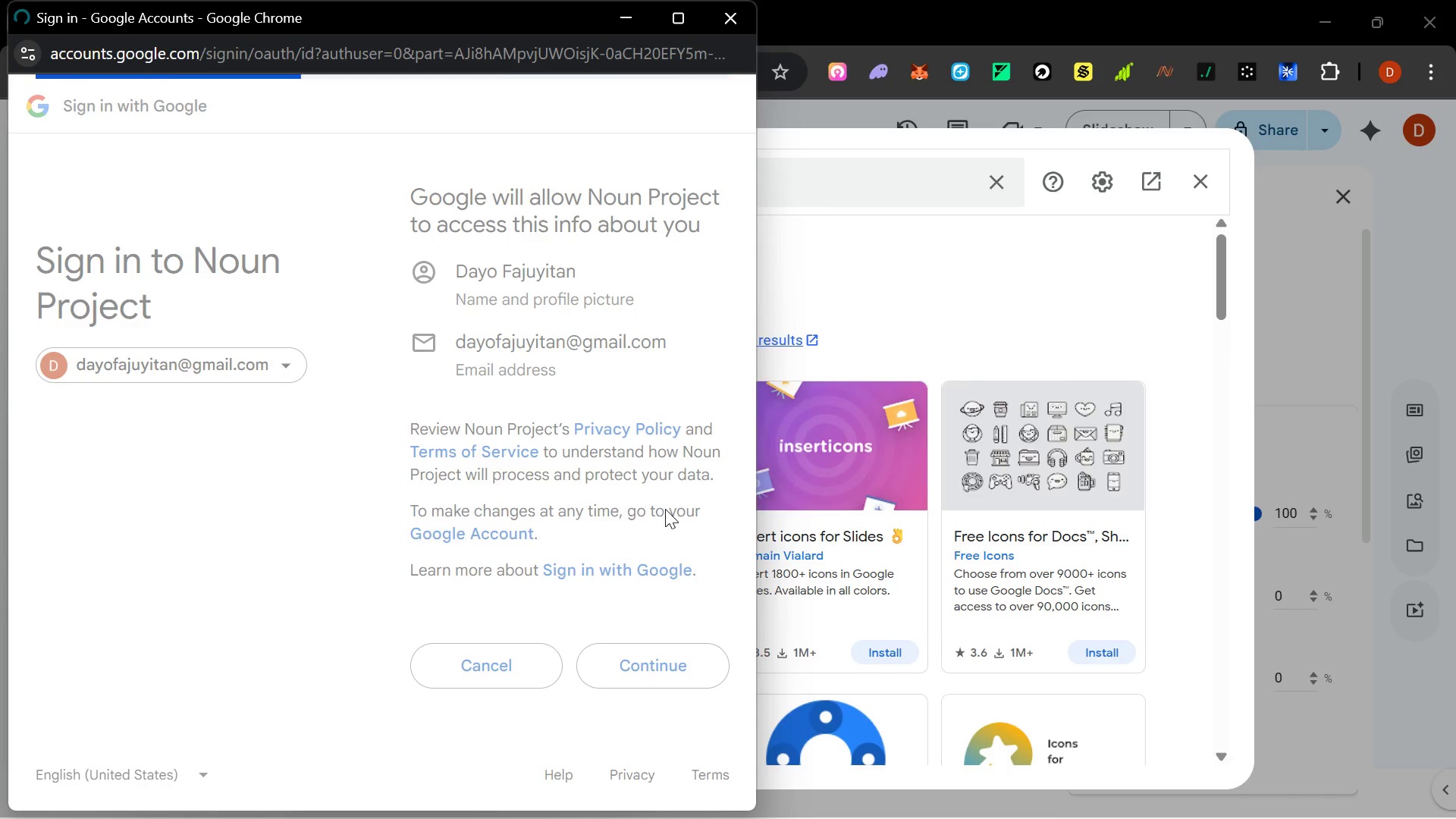 
left_click([419, 285])
 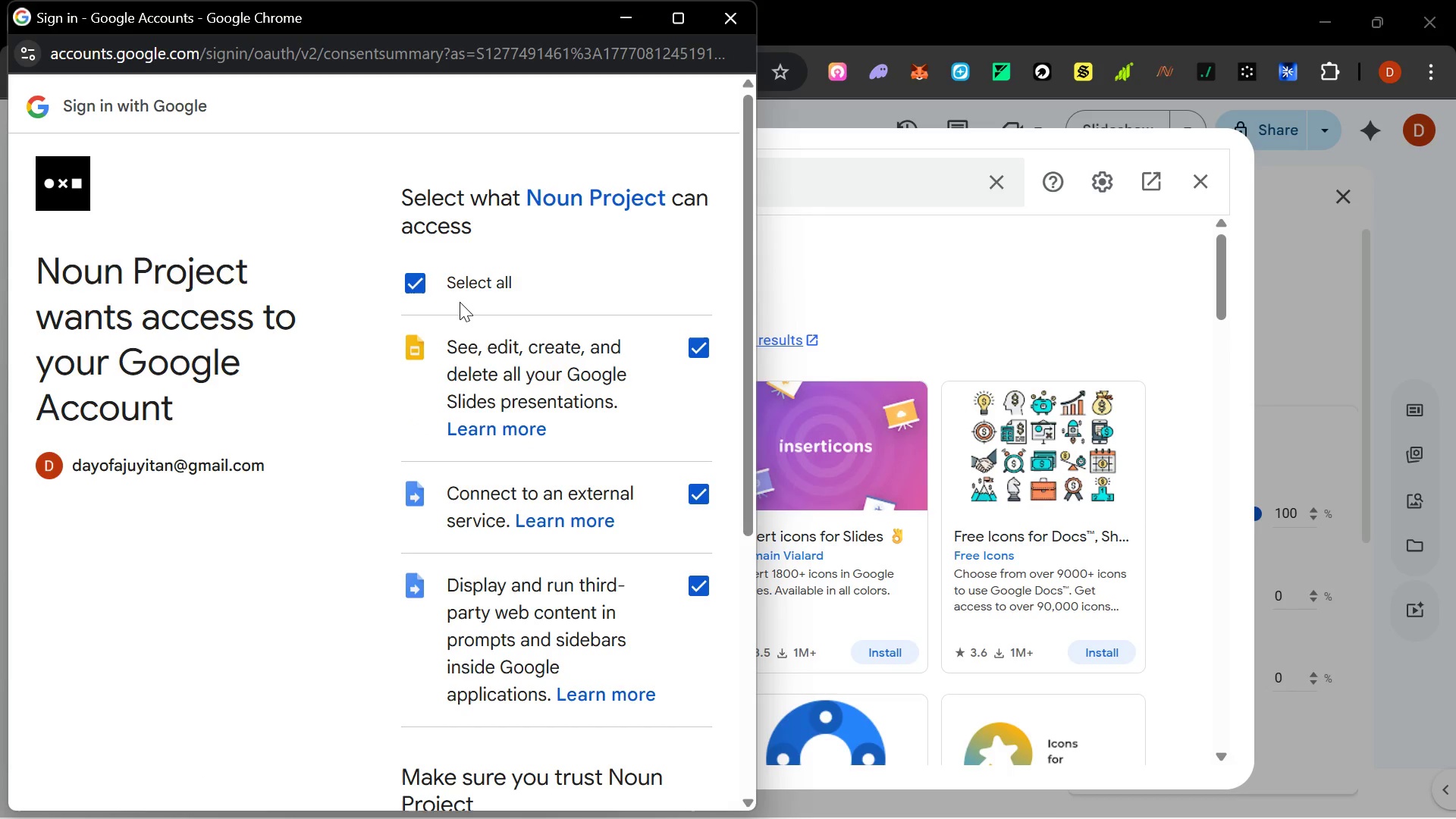 
wait(5.48)
 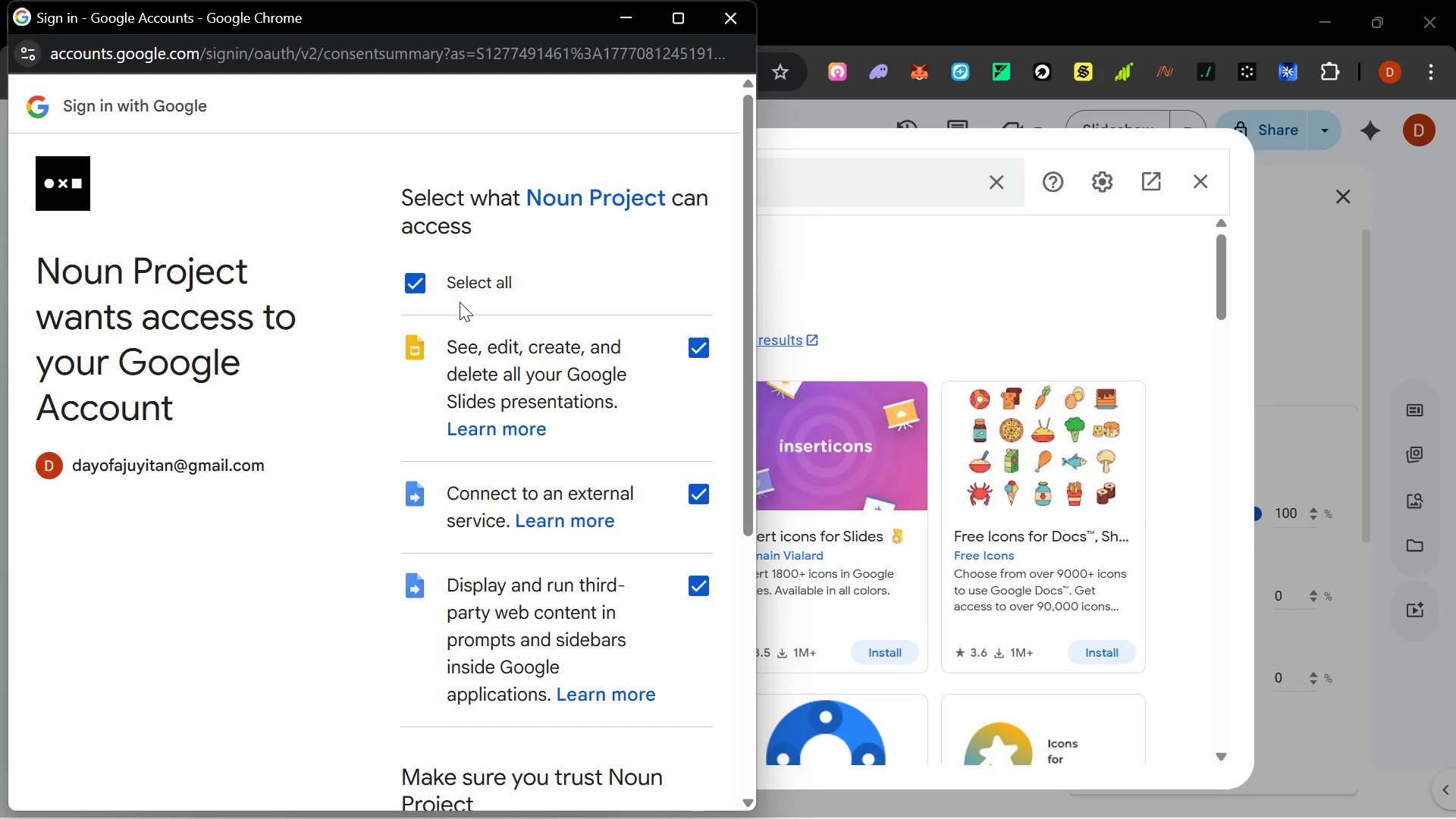 
scroll: coordinate [575, 431], scroll_direction: down, amount: 3.0
 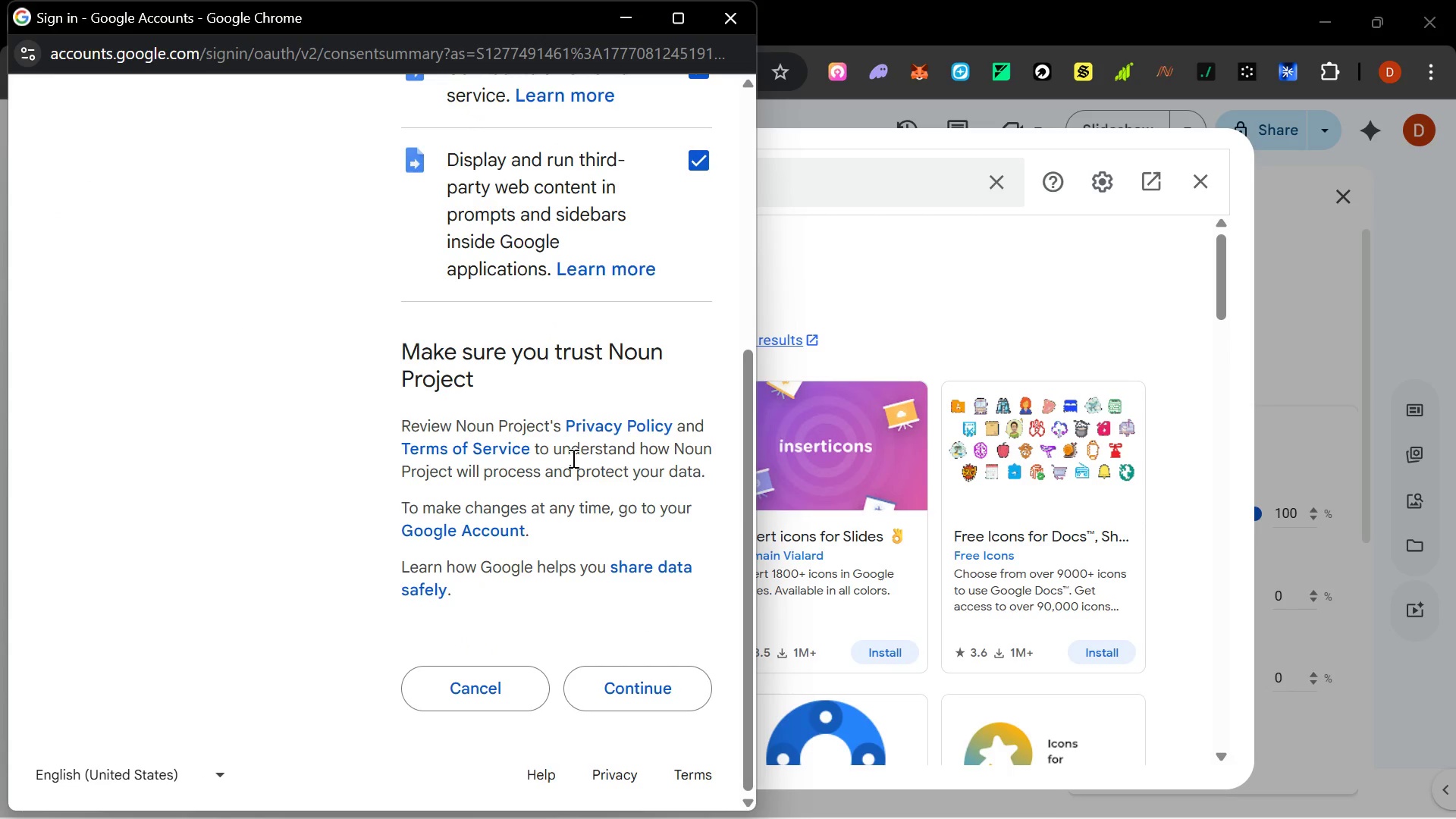 
scroll: coordinate [564, 519], scroll_direction: up, amount: 2.0
 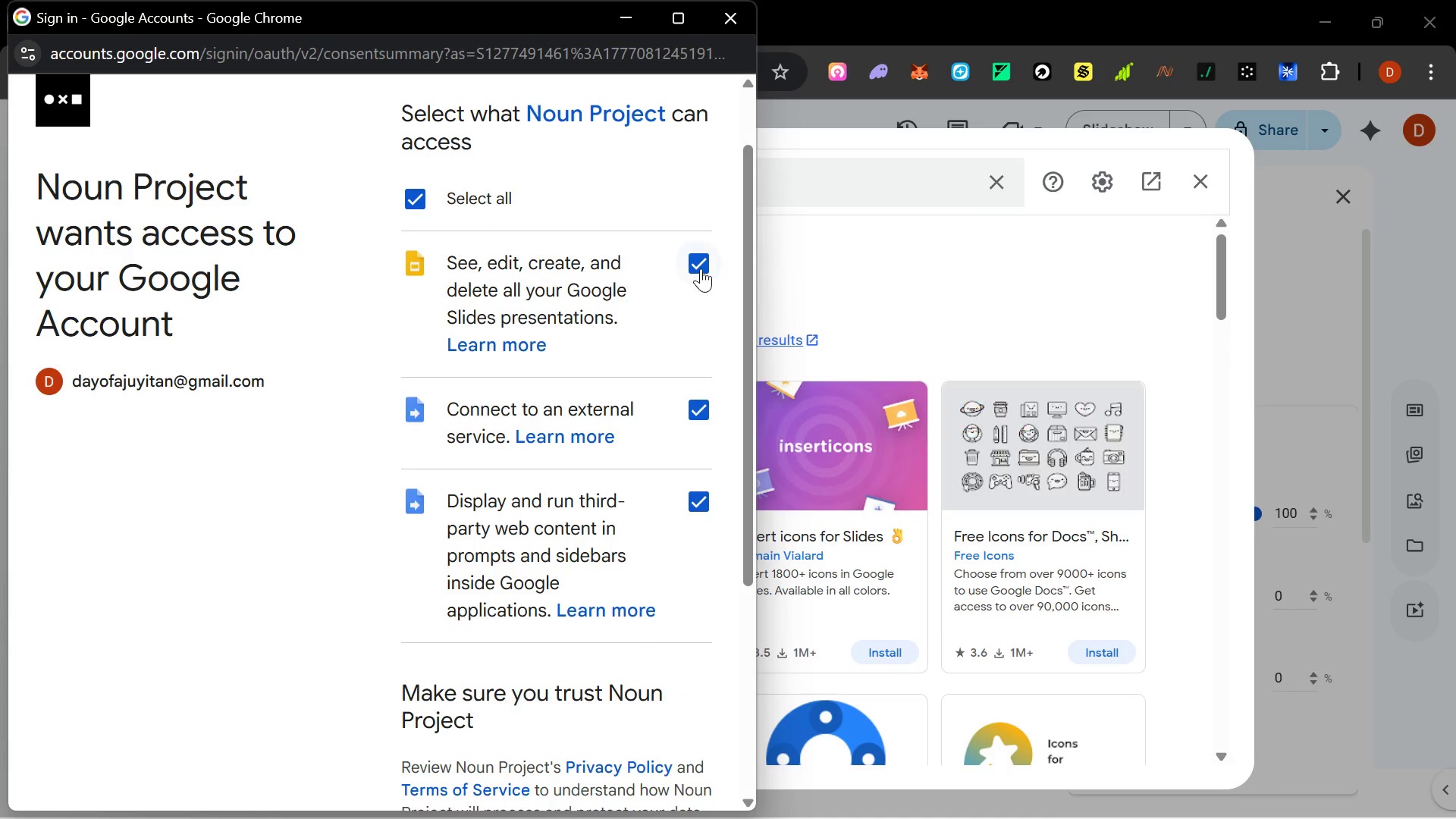 
left_click([701, 268])
 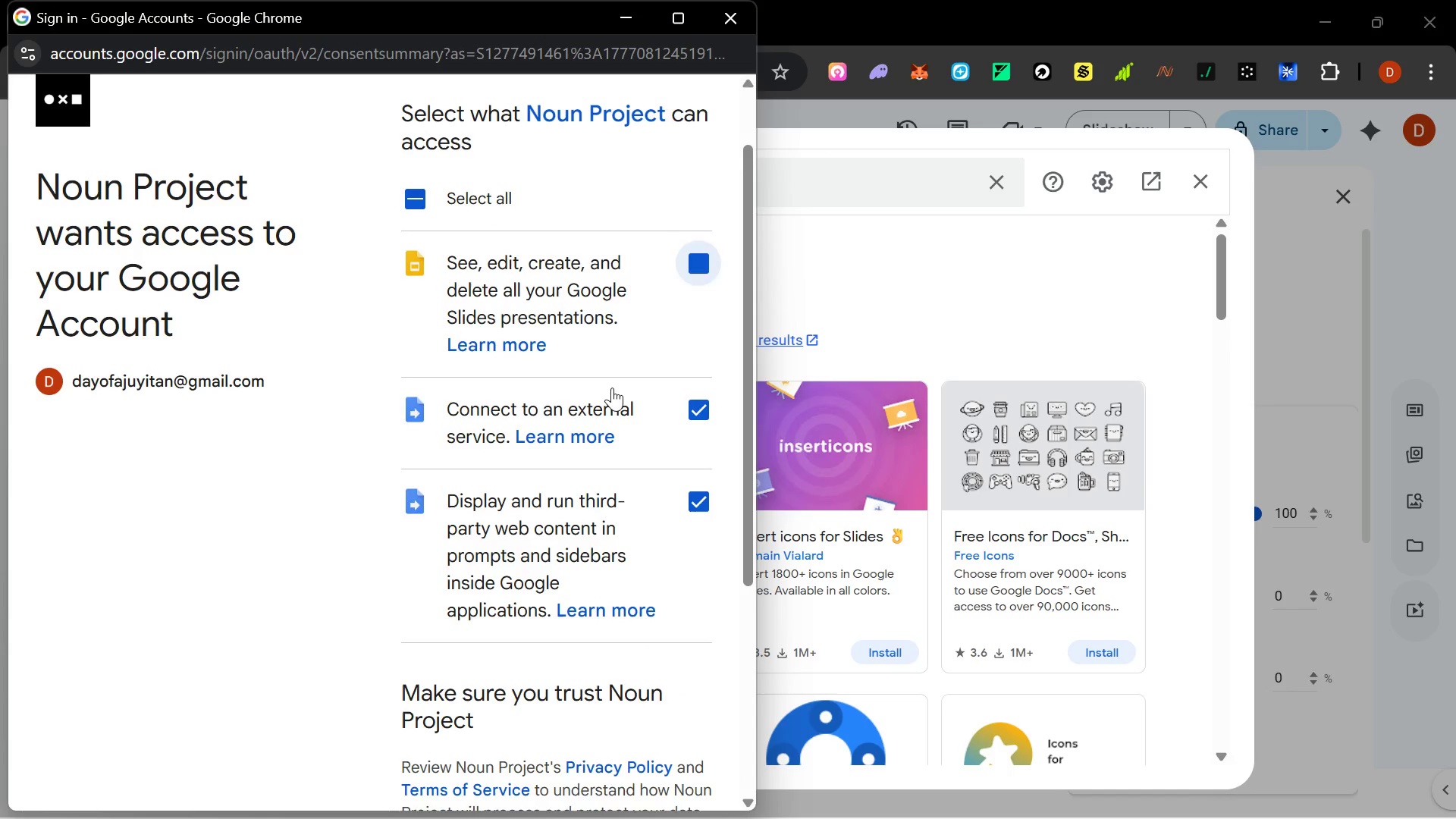 
scroll: coordinate [605, 406], scroll_direction: down, amount: 2.0
 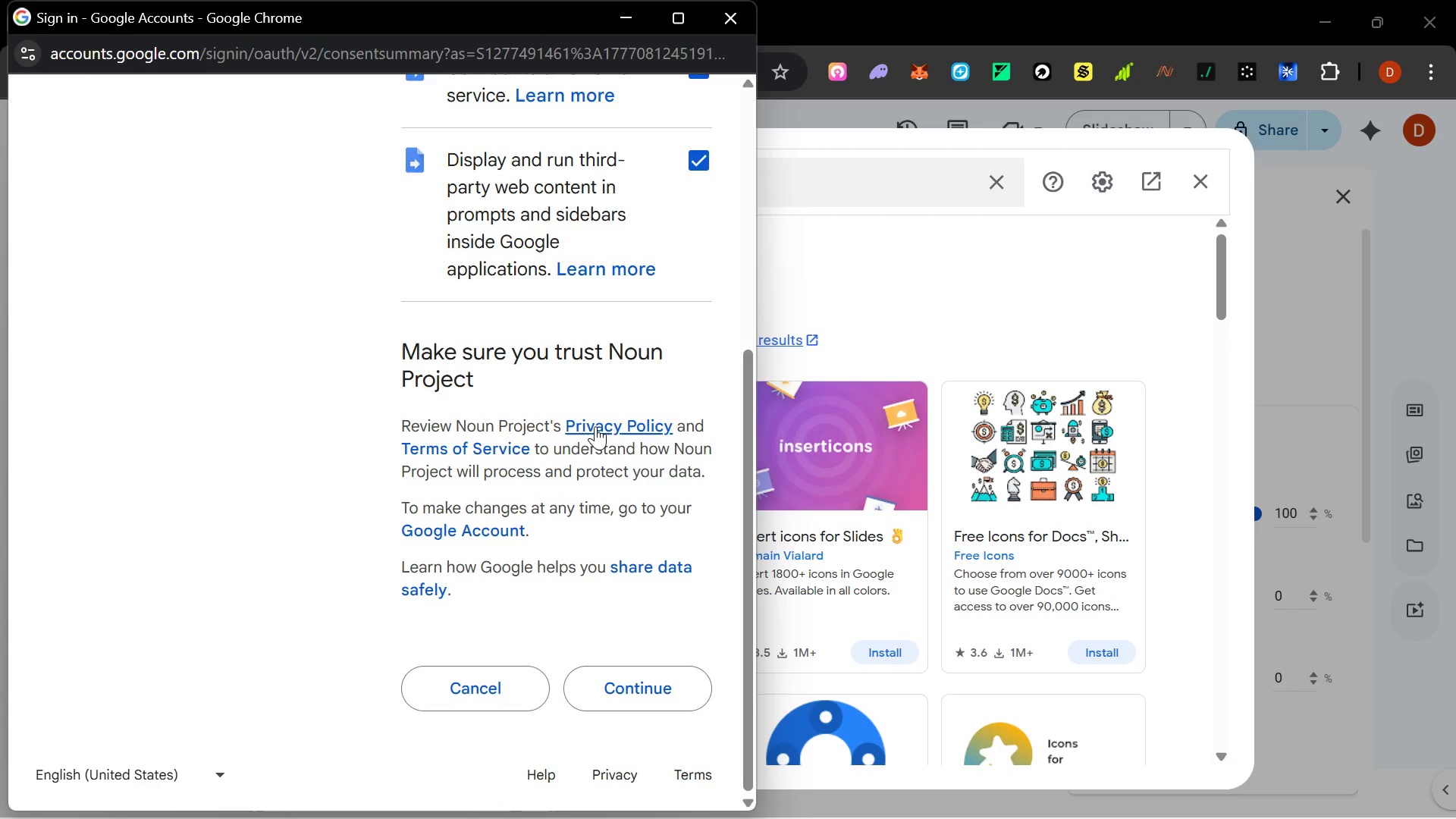 
scroll: coordinate [595, 427], scroll_direction: up, amount: 3.0
 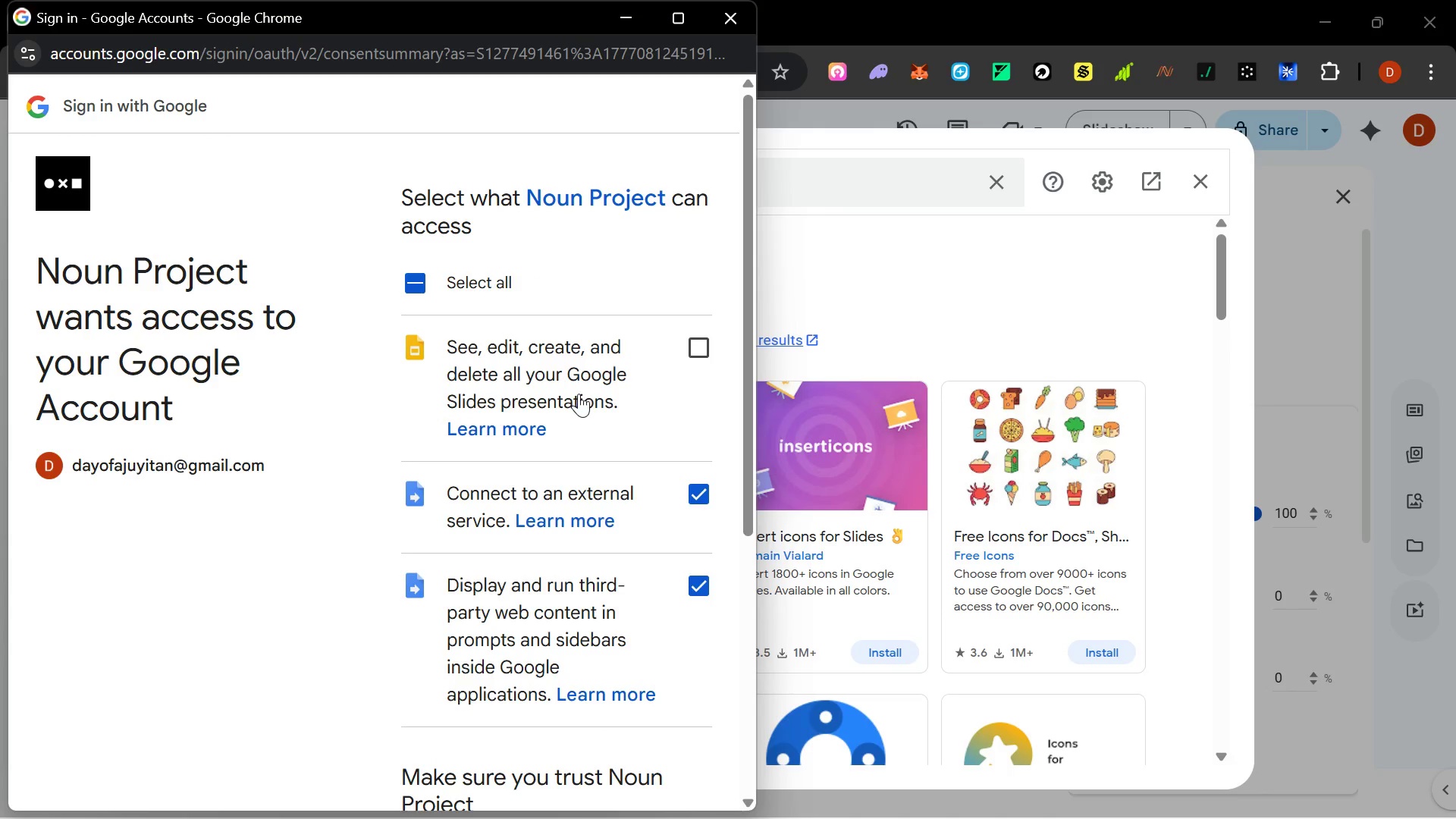 
wait(5.64)
 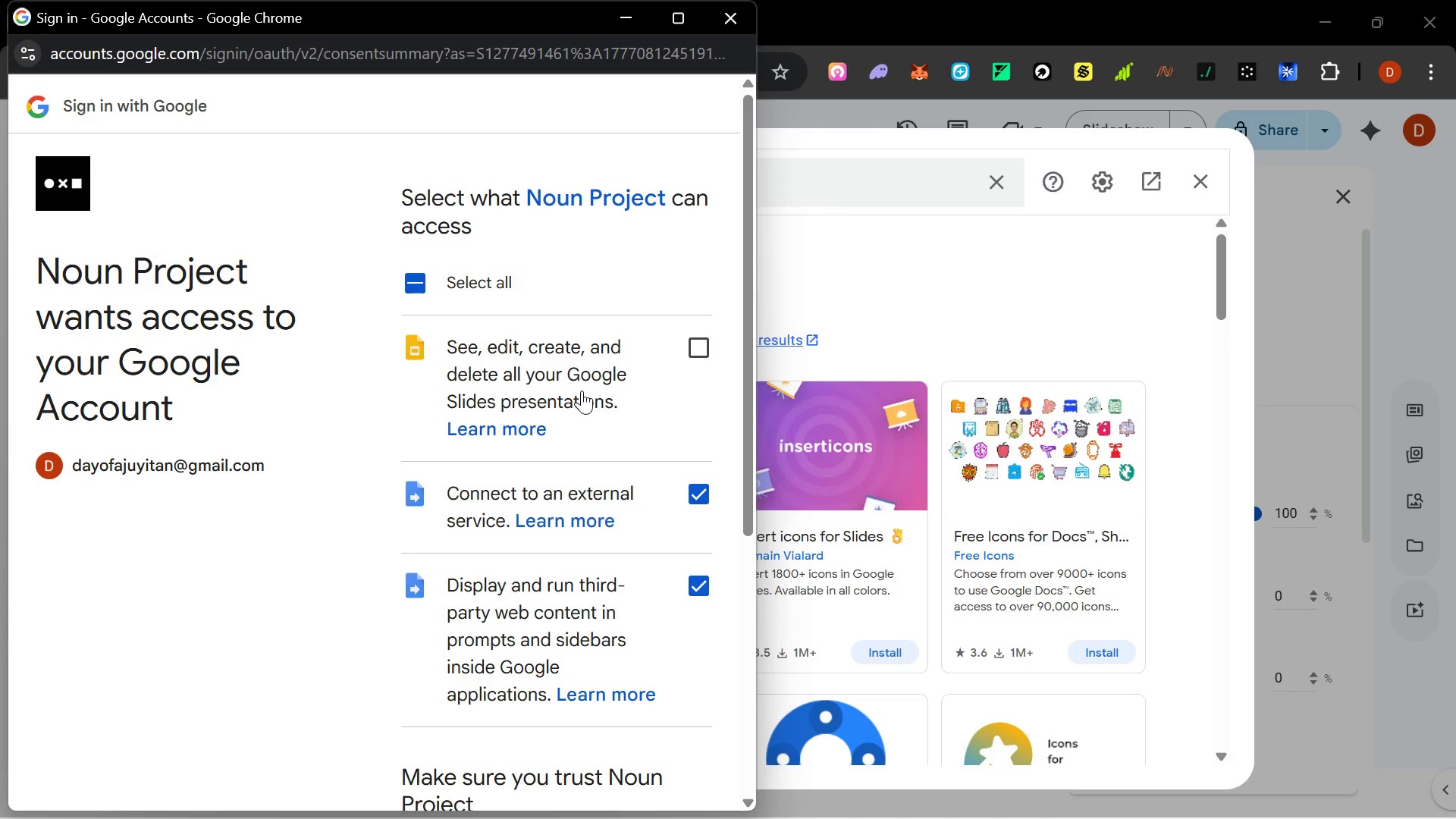 
left_click([700, 582])
 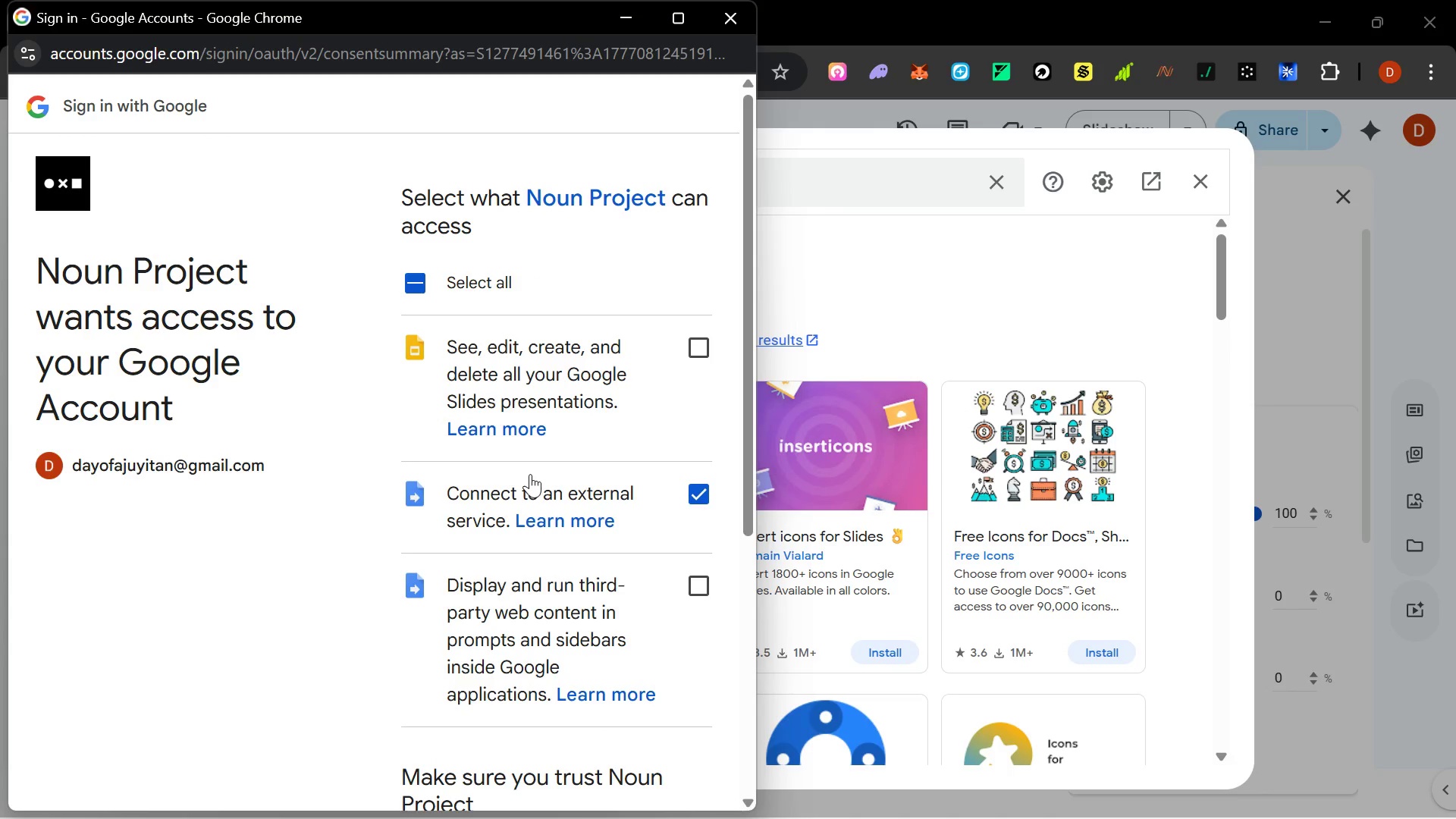 
scroll: coordinate [535, 470], scroll_direction: down, amount: 4.0
 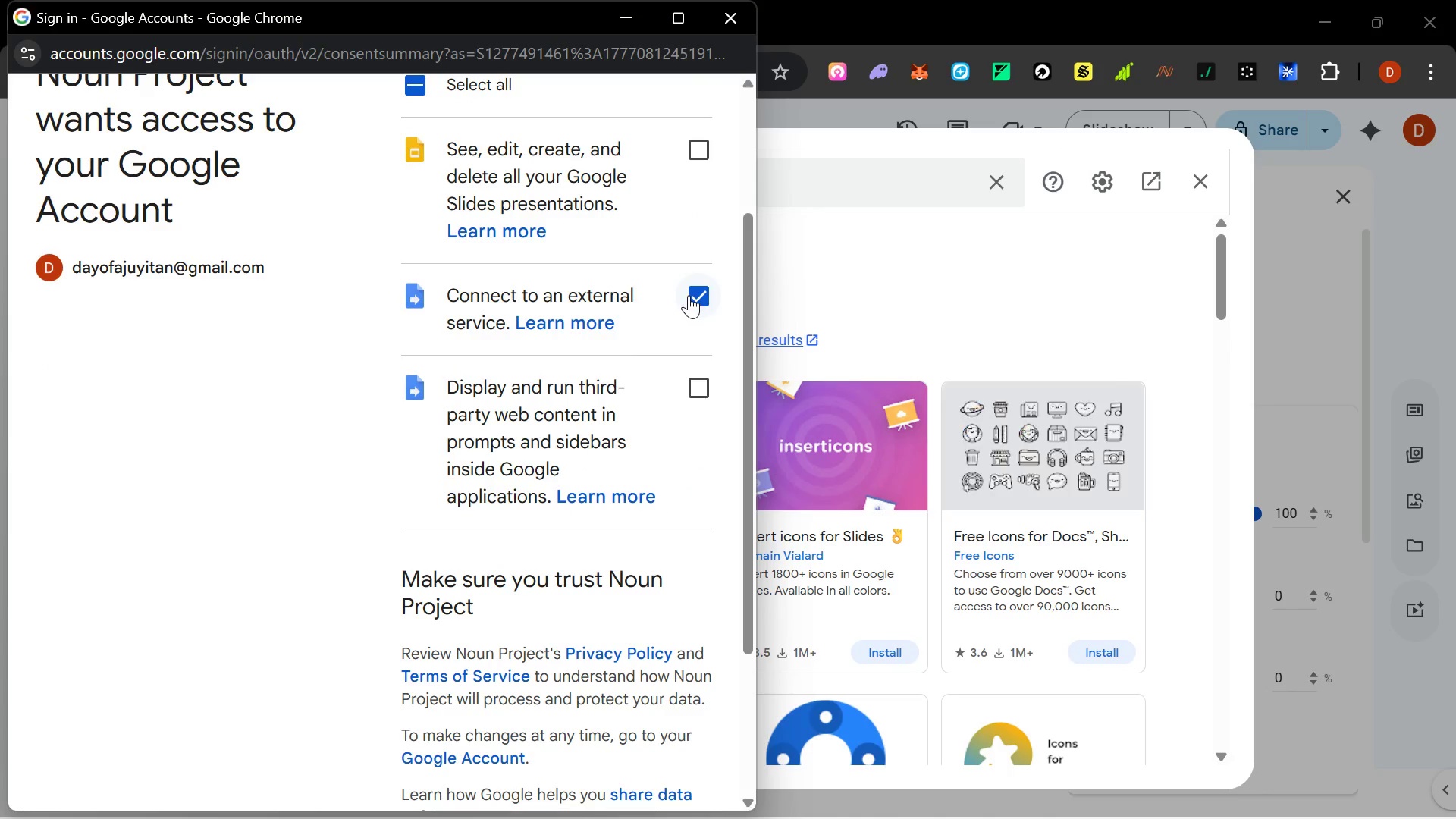 
left_click([689, 295])
 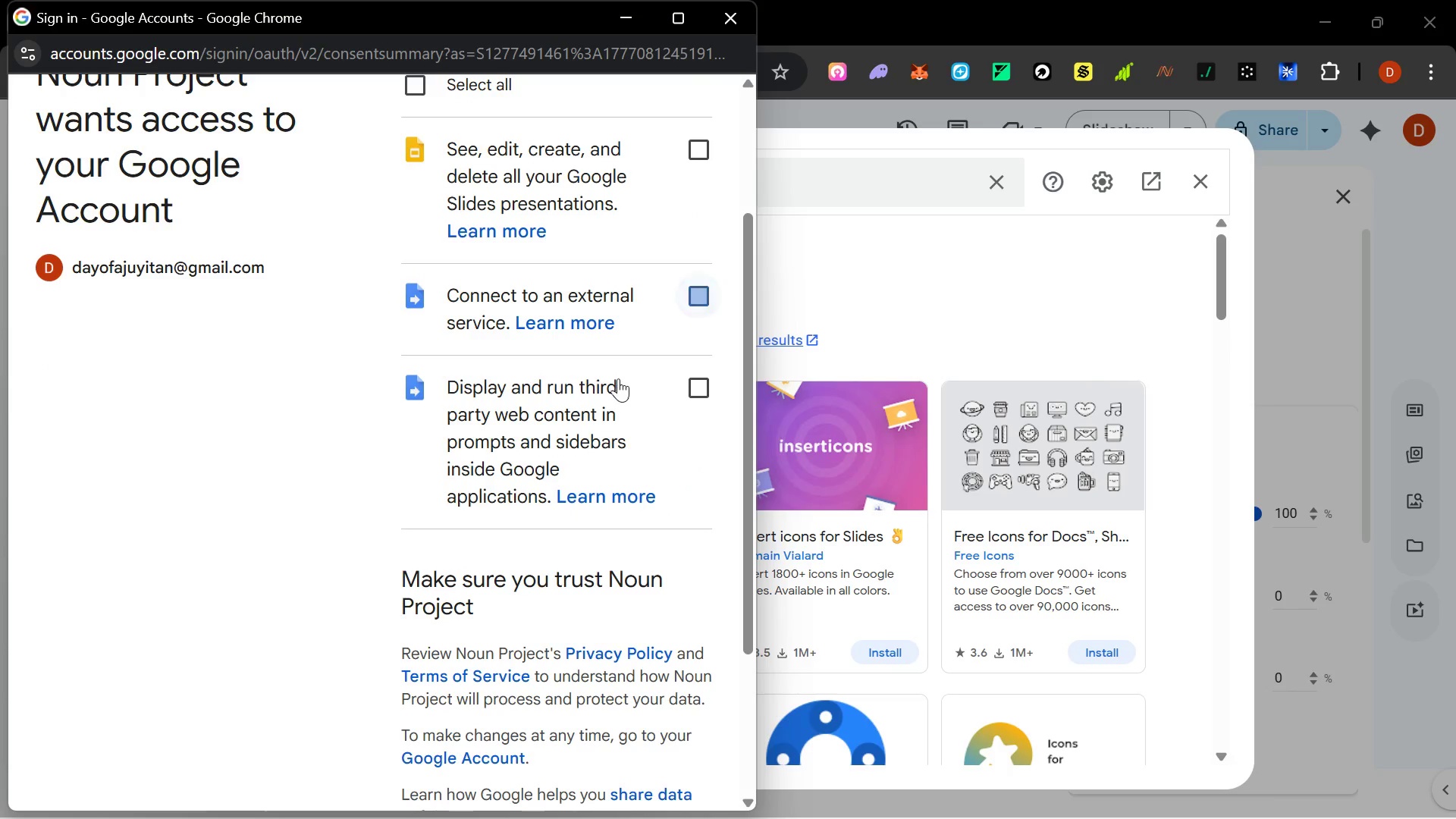 
scroll: coordinate [616, 381], scroll_direction: down, amount: 3.0
 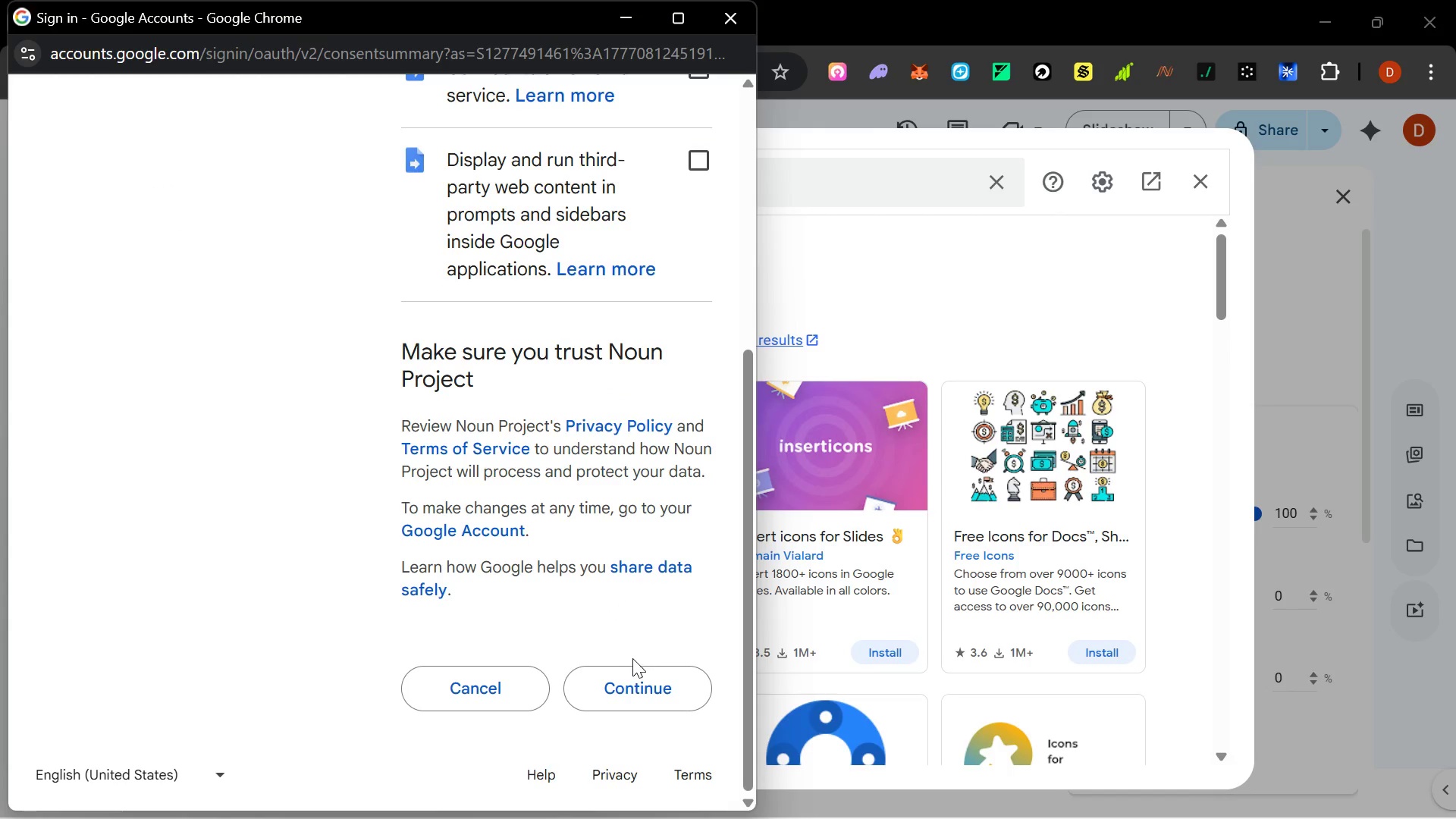 
left_click([643, 690])
 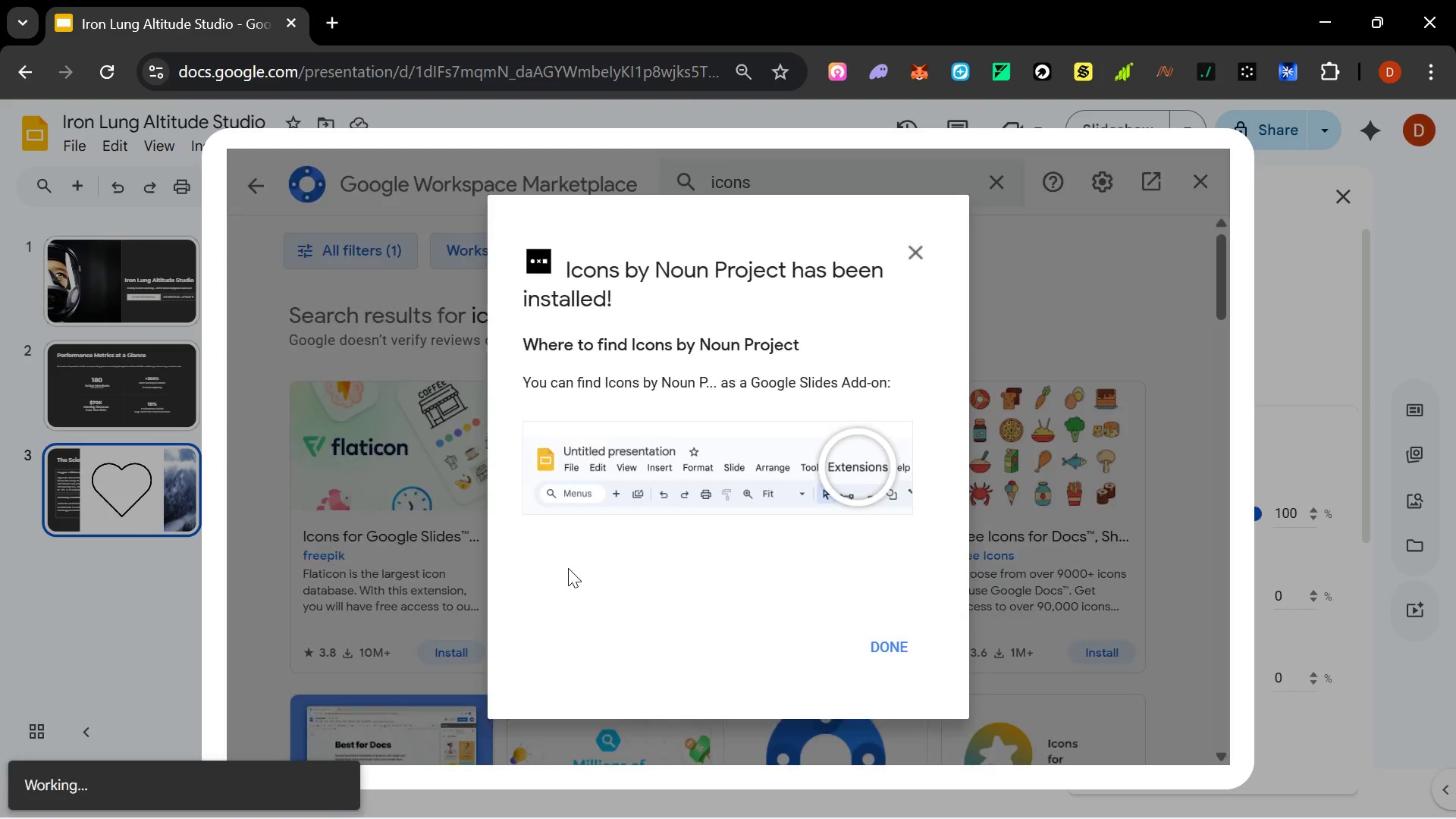 
wait(9.91)
 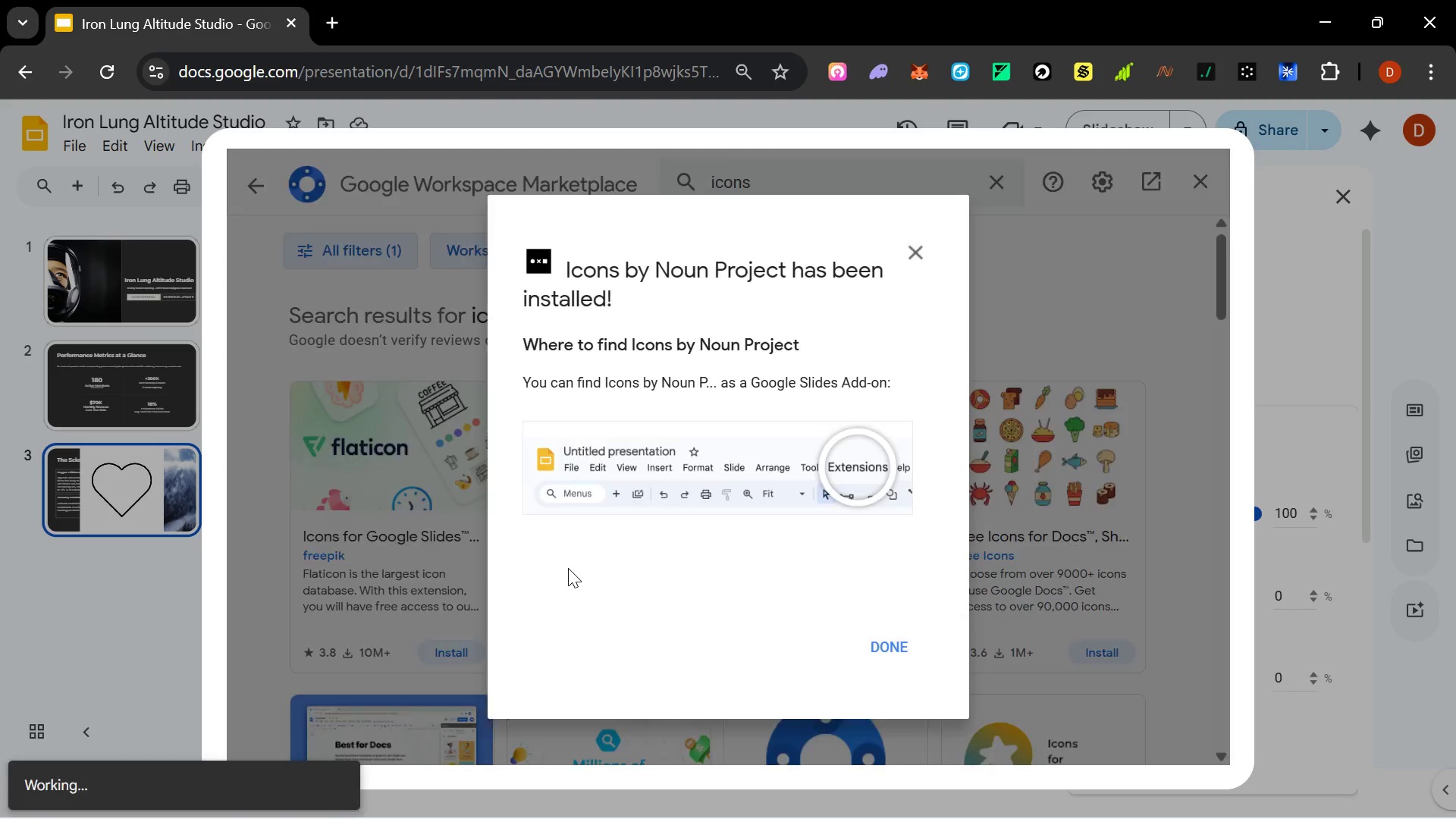 
left_click([890, 504])
 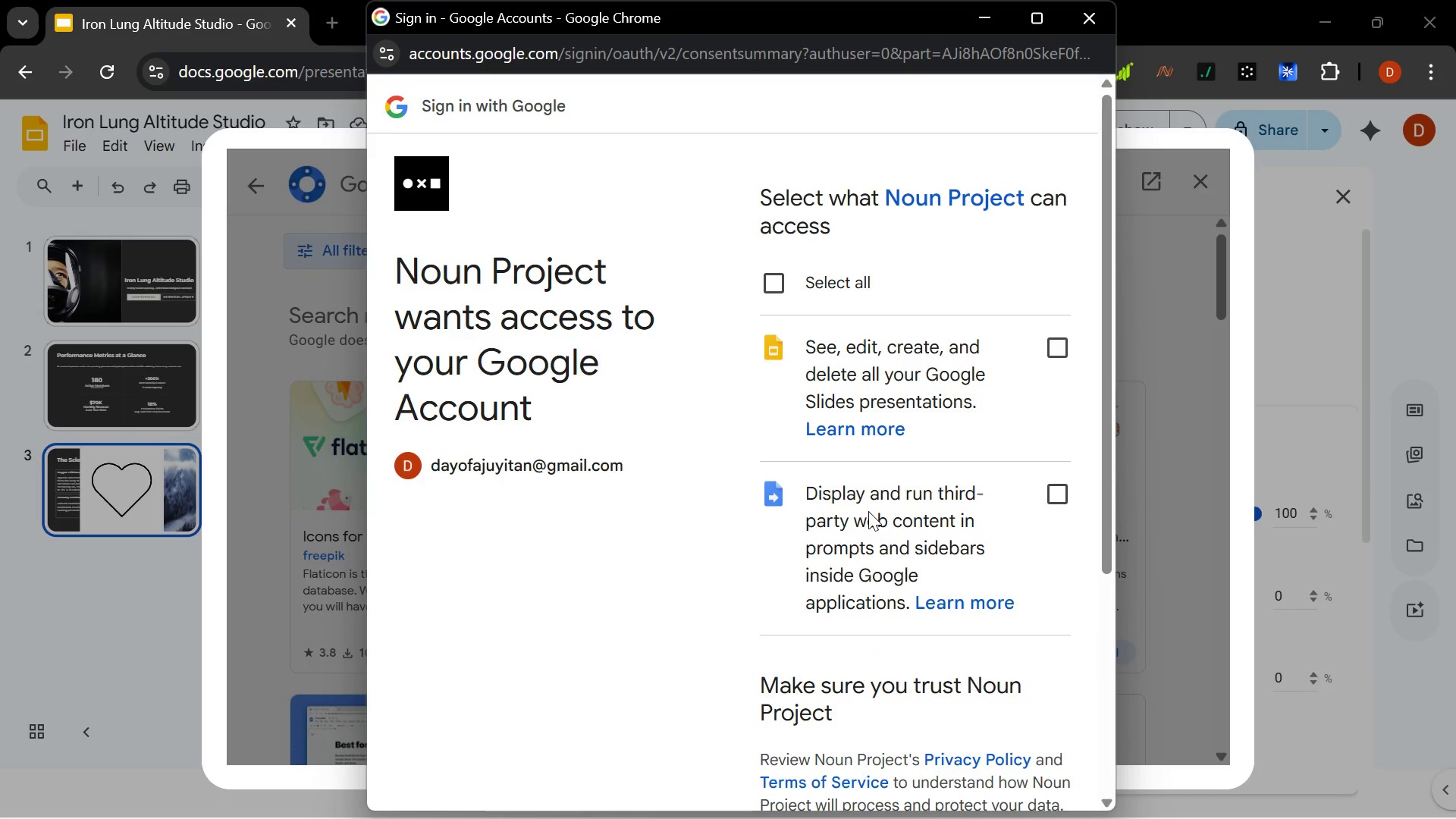 
wait(12.14)
 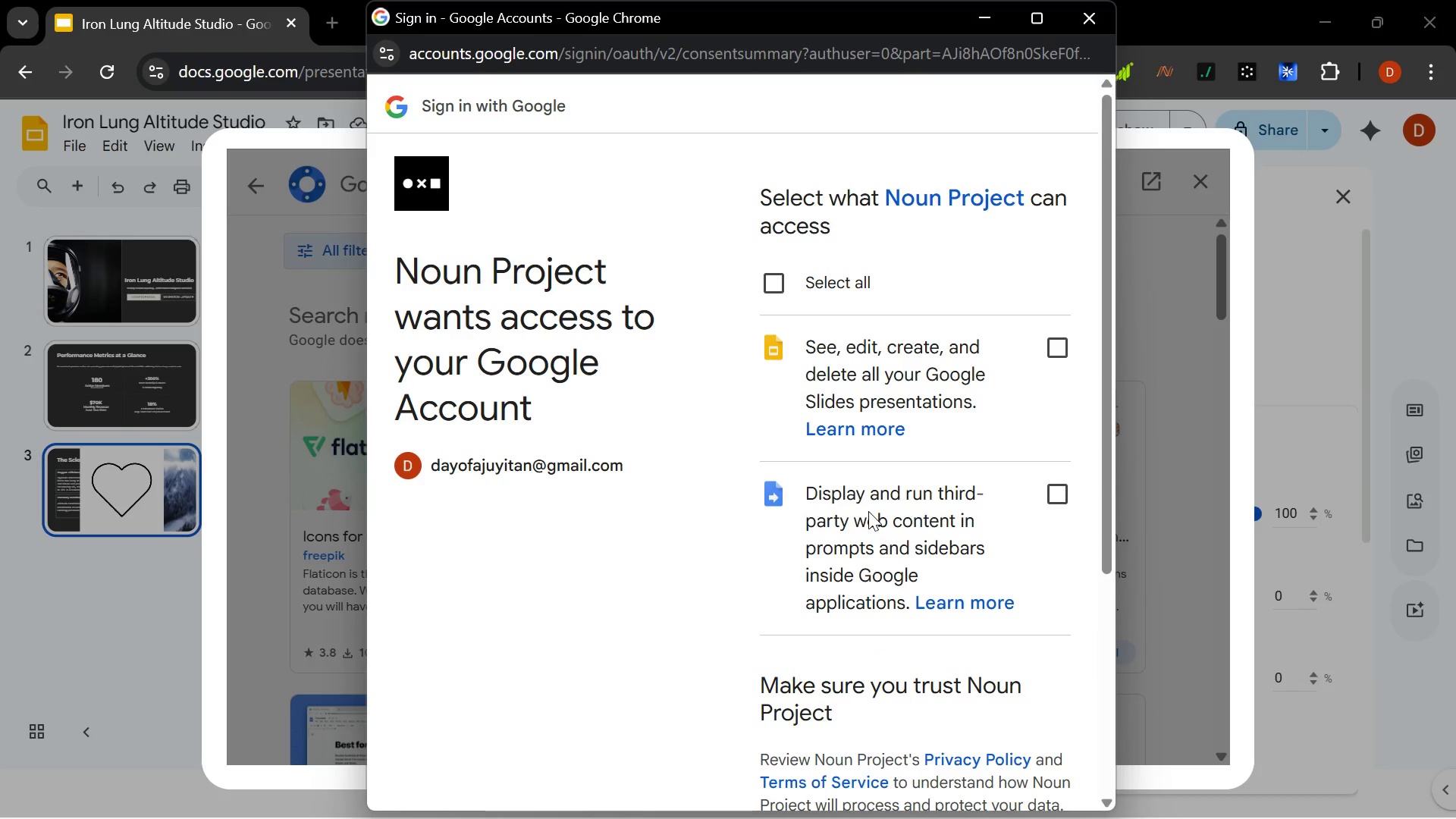 
scroll: coordinate [971, 535], scroll_direction: down, amount: 2.0
 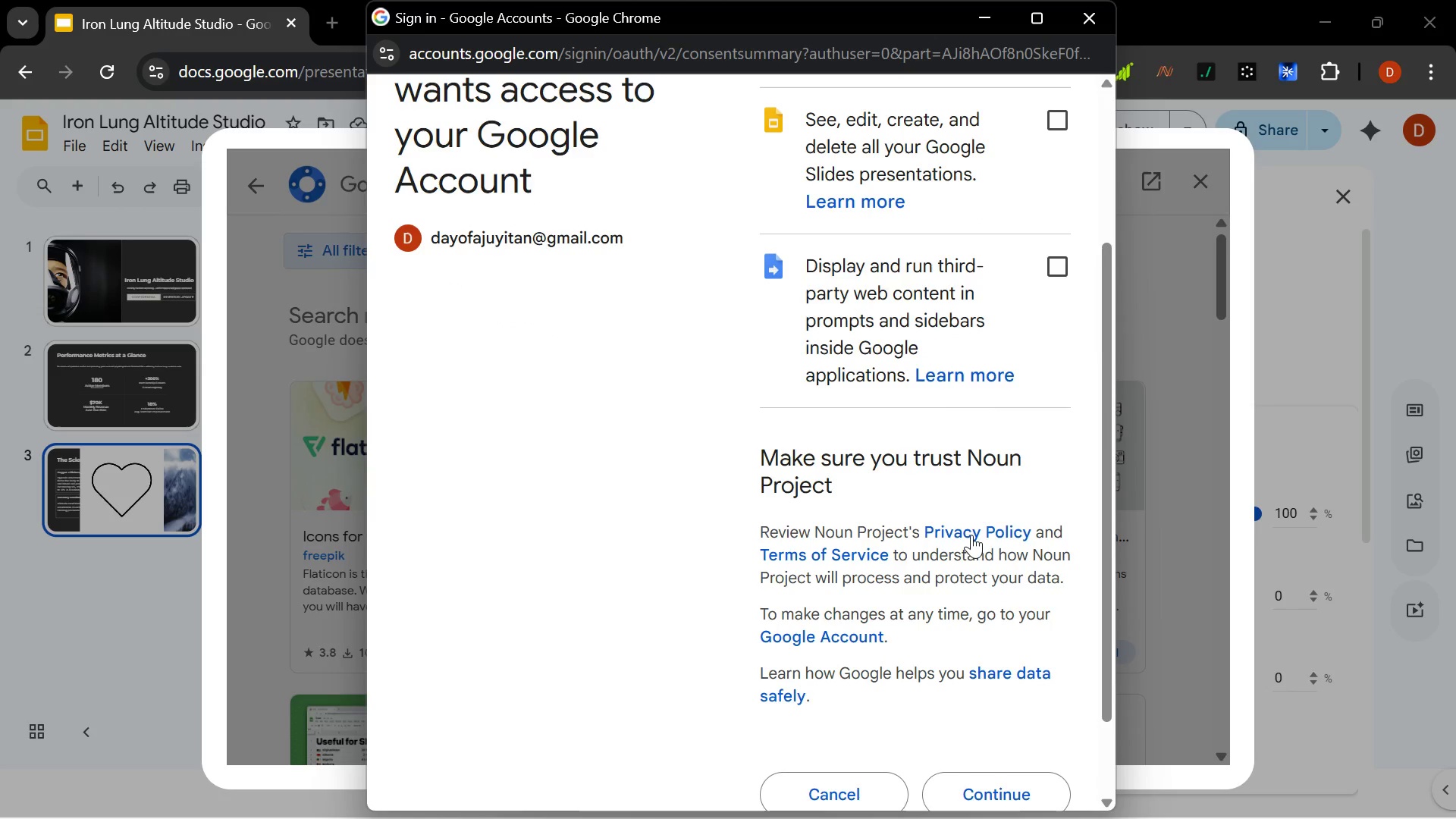 
scroll: coordinate [971, 534], scroll_direction: up, amount: 1.0
 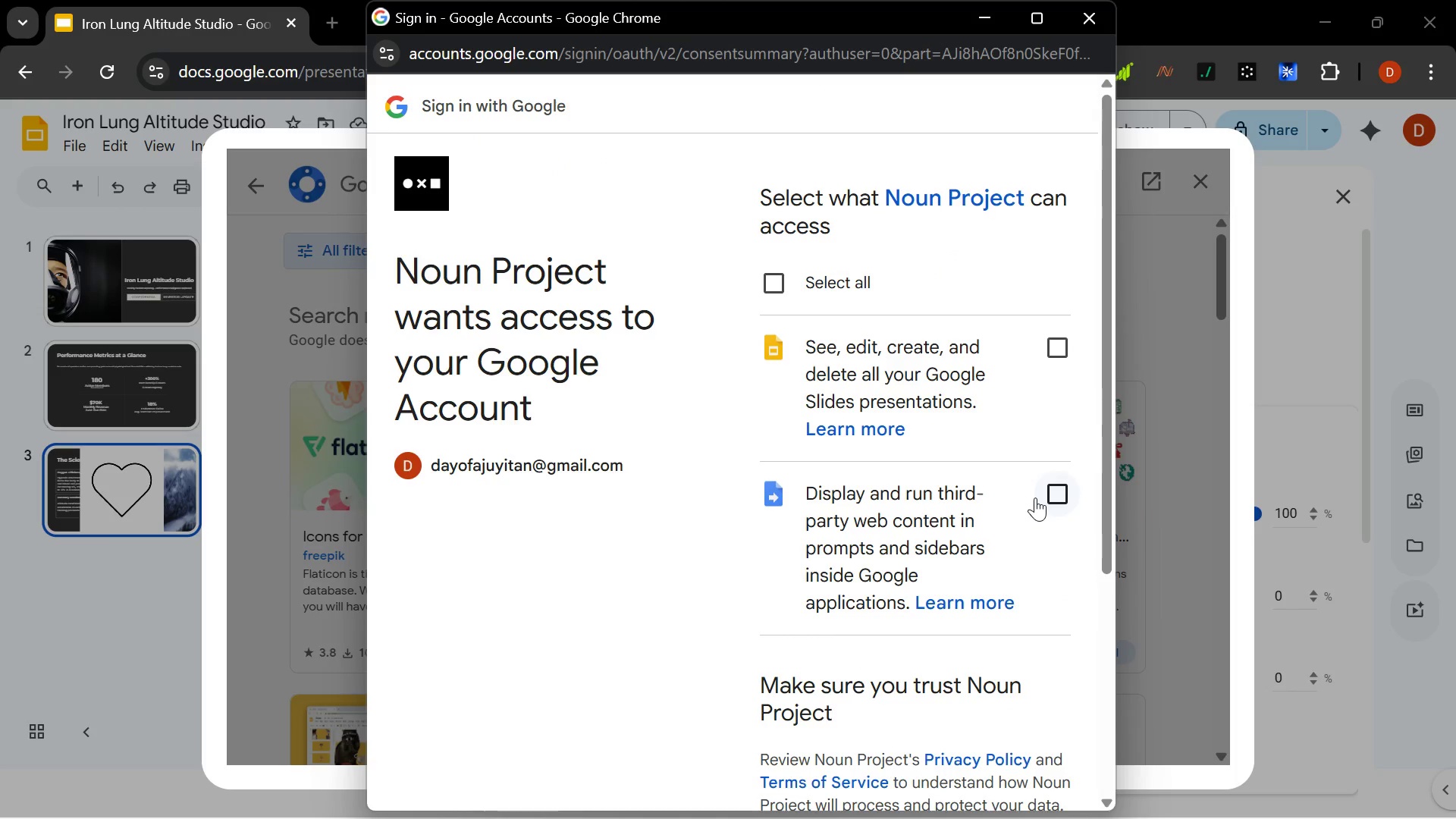 
wait(7.95)
 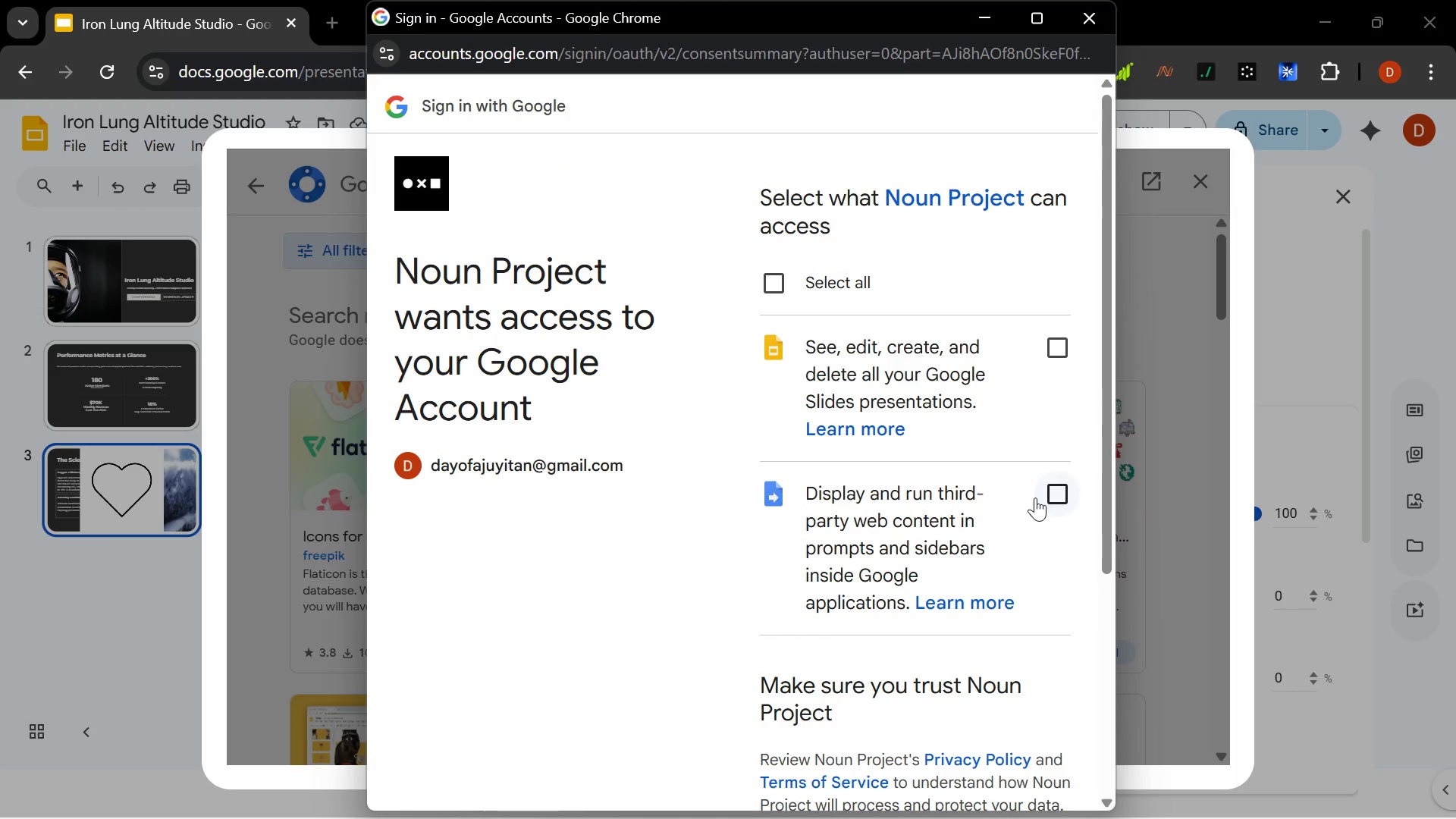 
left_click([1049, 500])
 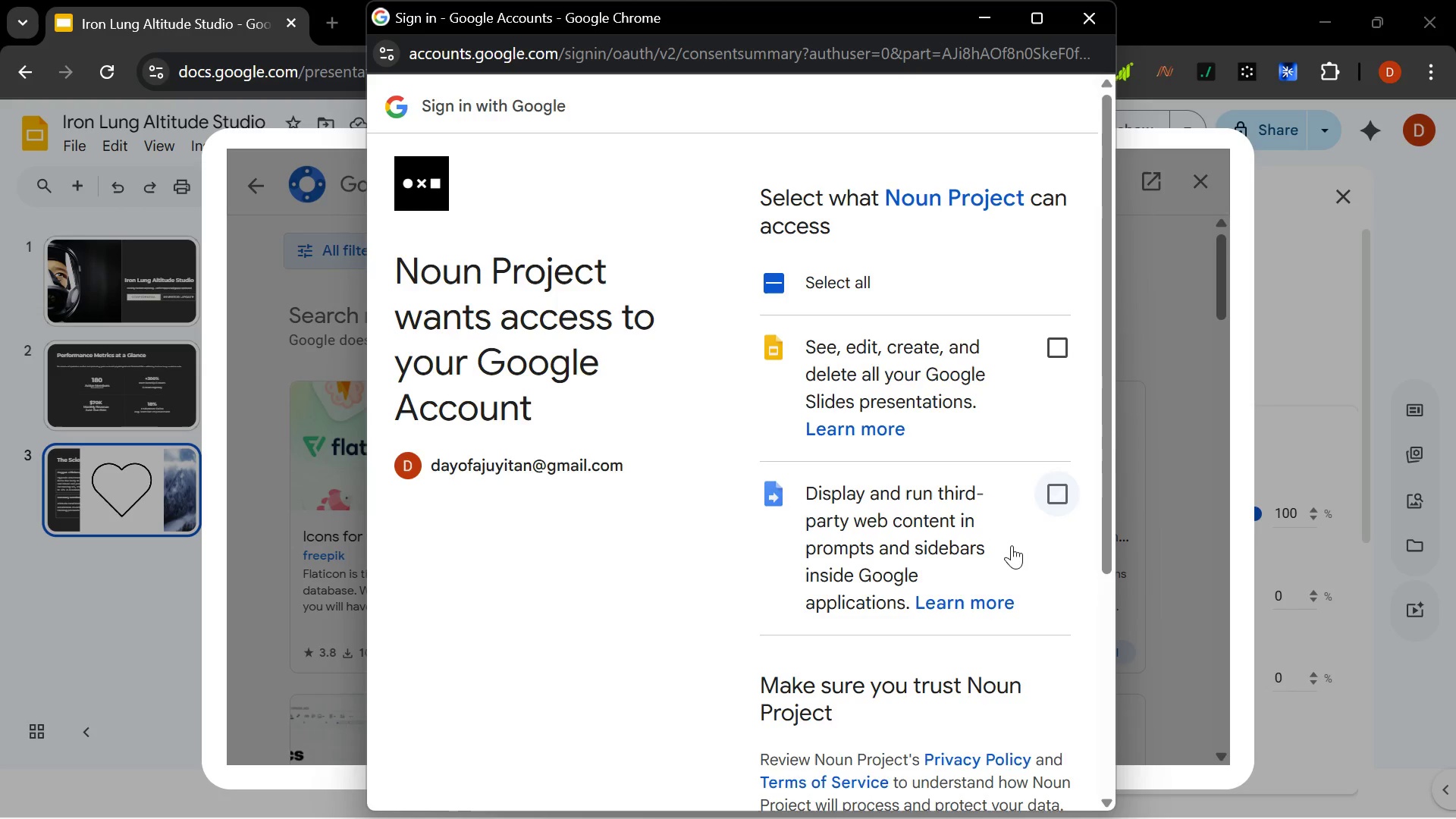 
scroll: coordinate [1007, 551], scroll_direction: down, amount: 4.0
 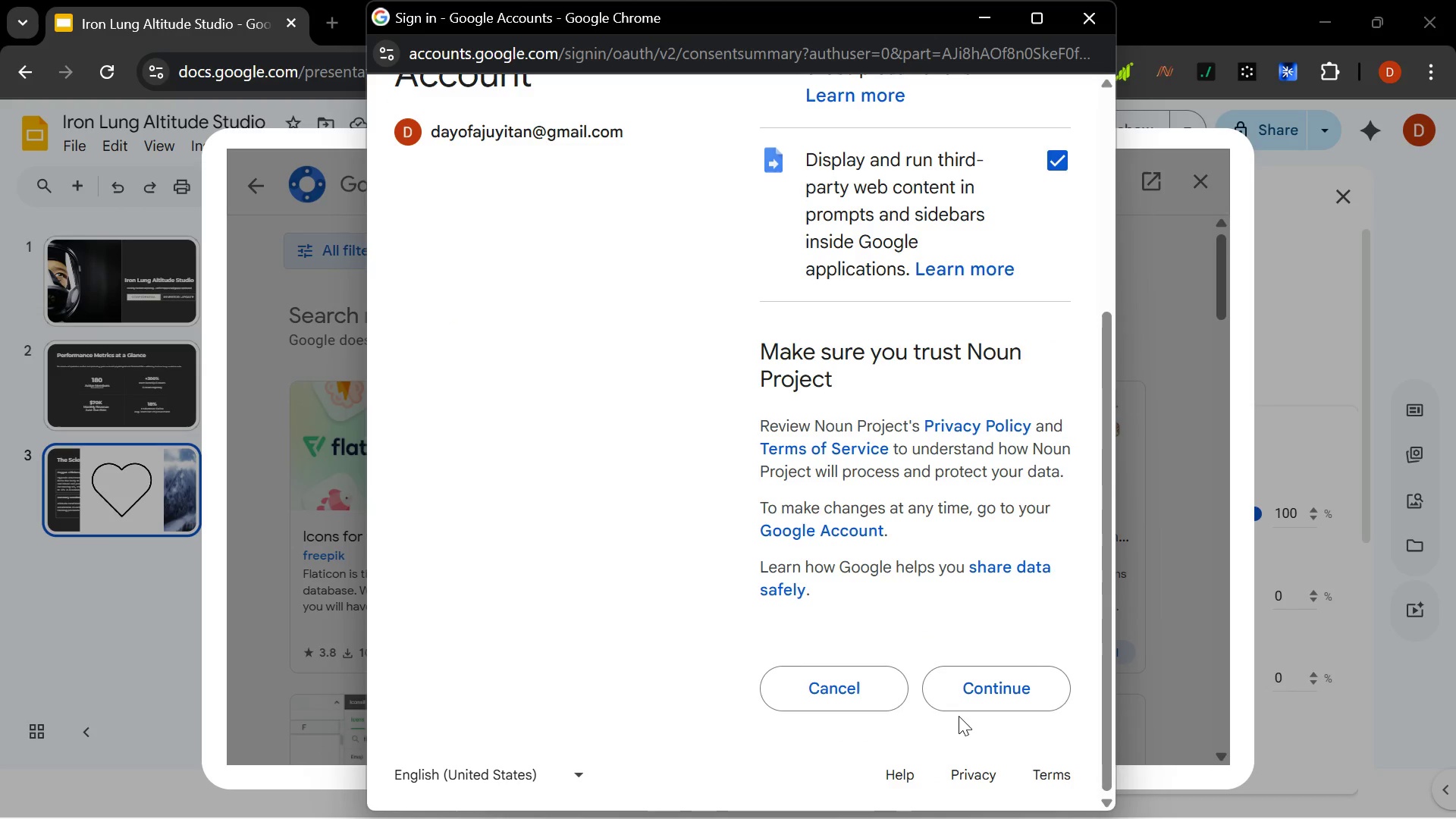 
left_click([964, 691])
 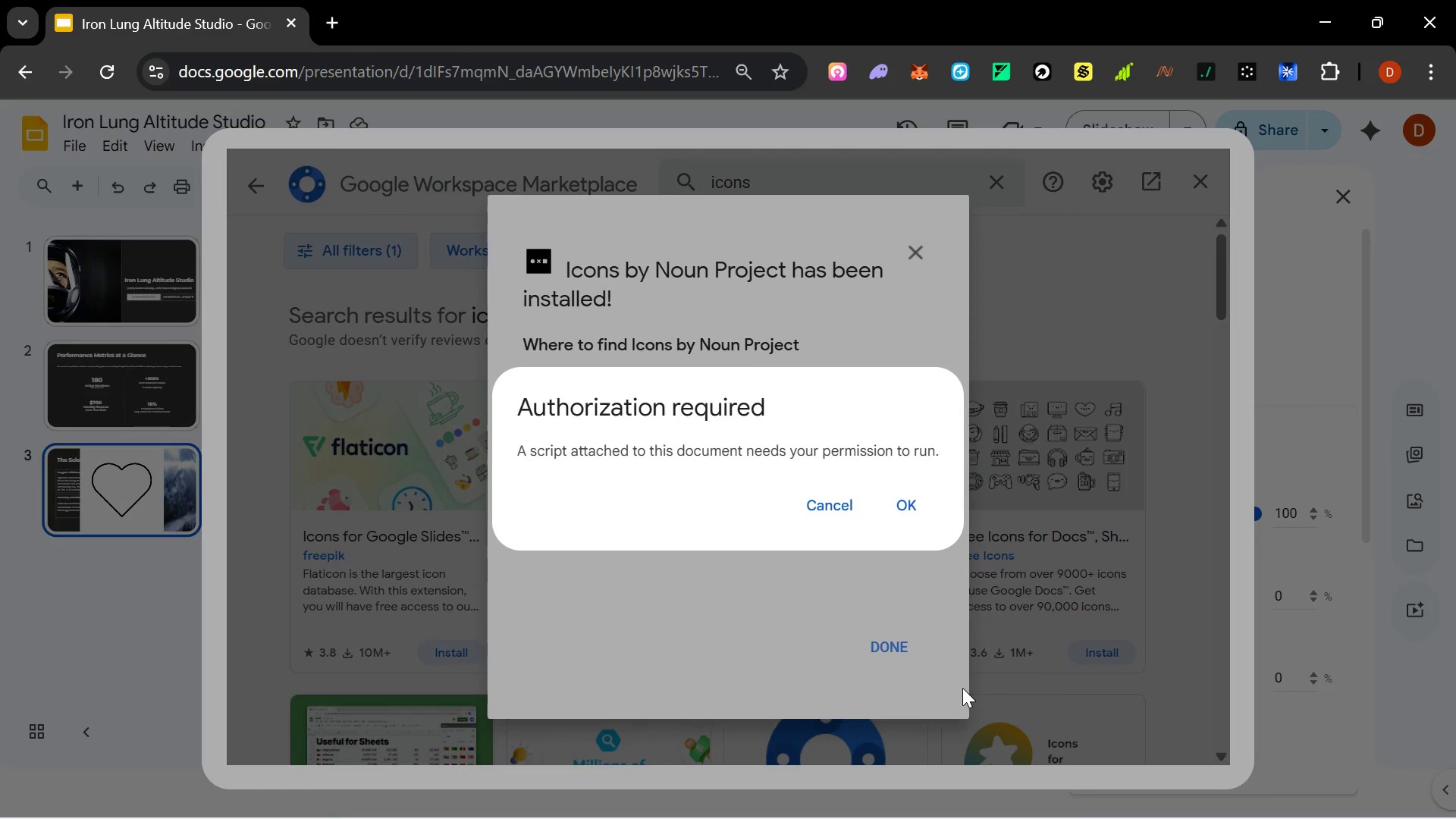 
left_click([918, 512])
 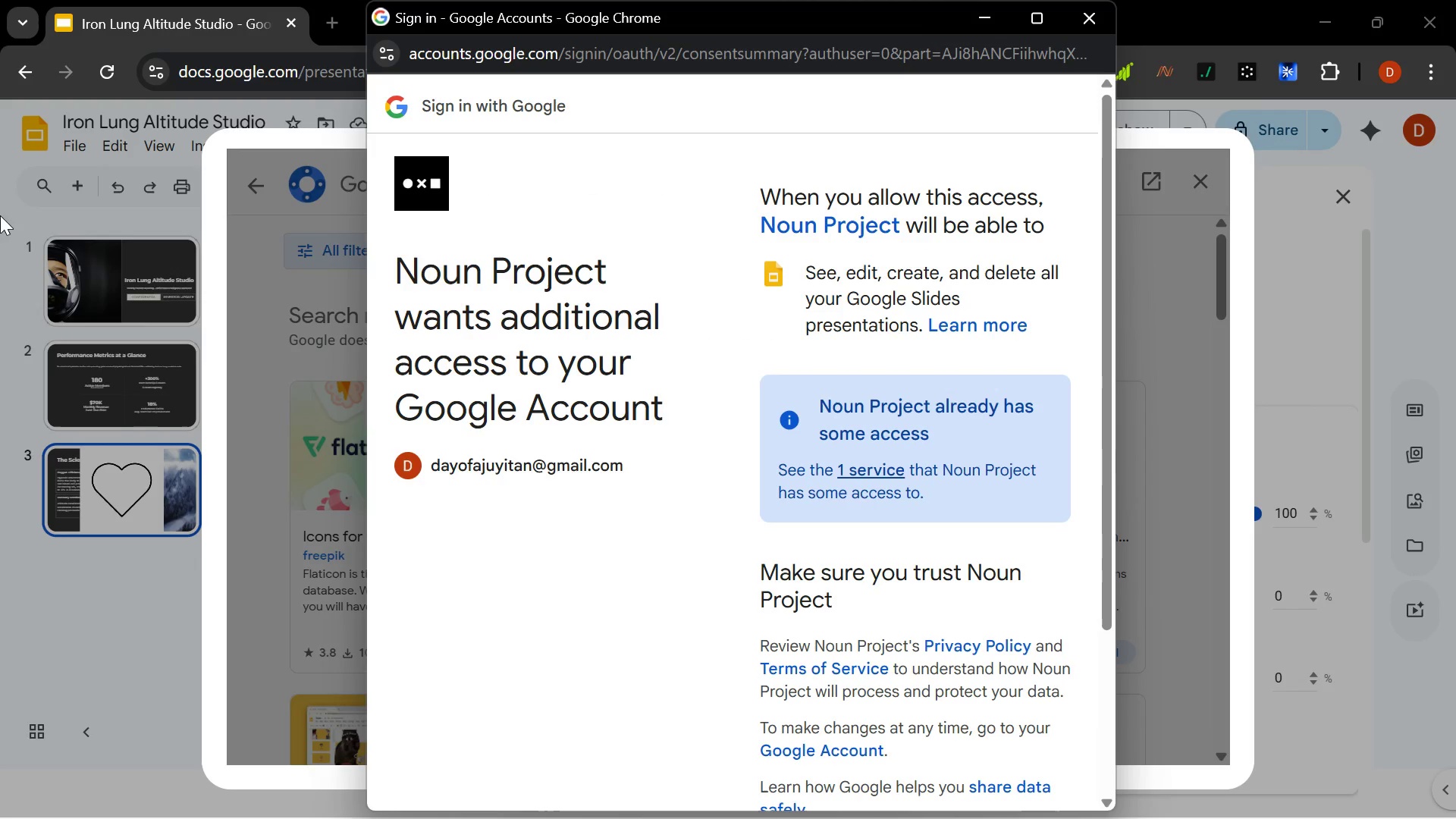 
wait(5.81)
 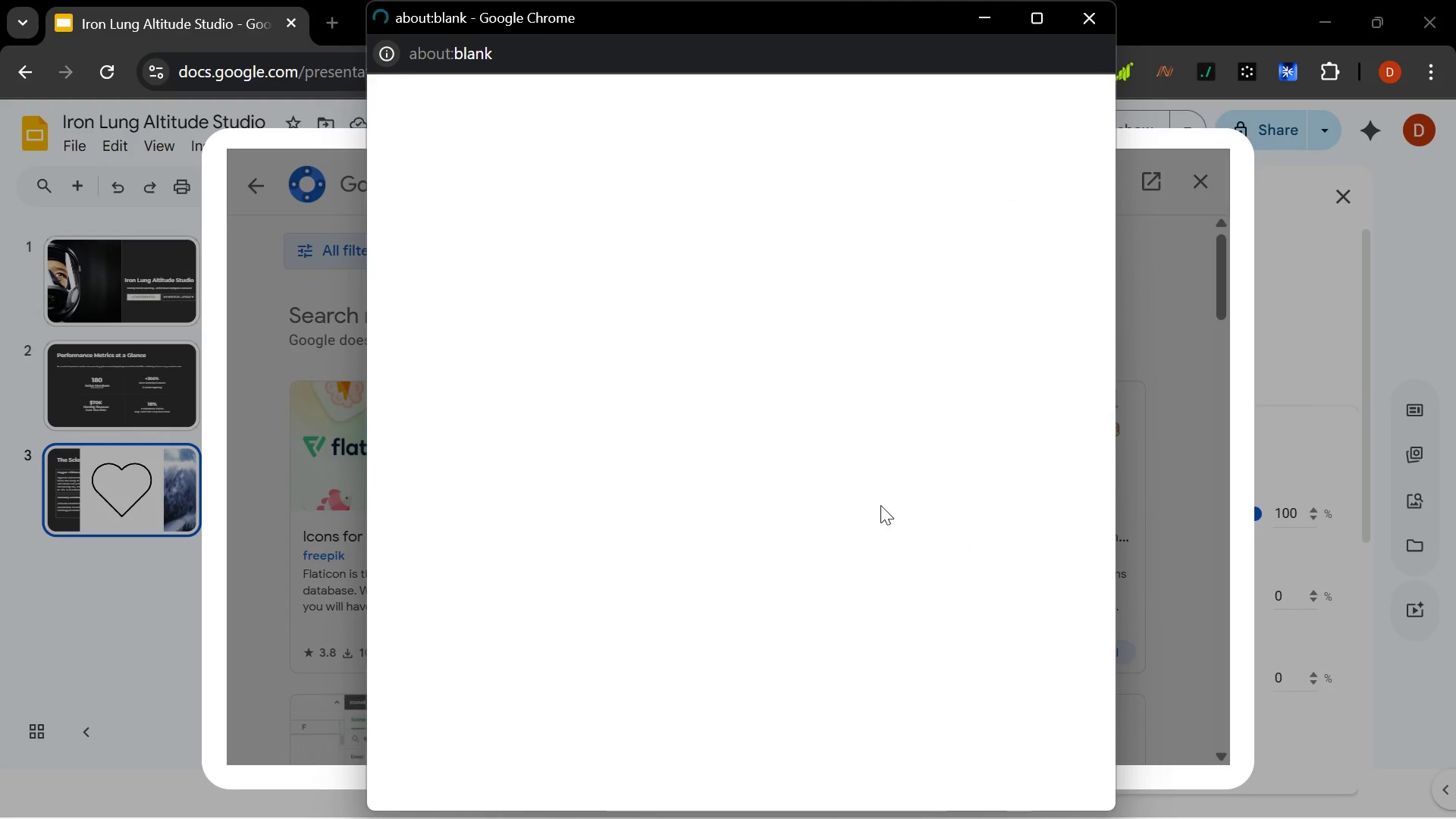 
scroll: coordinate [854, 425], scroll_direction: down, amount: 4.0
 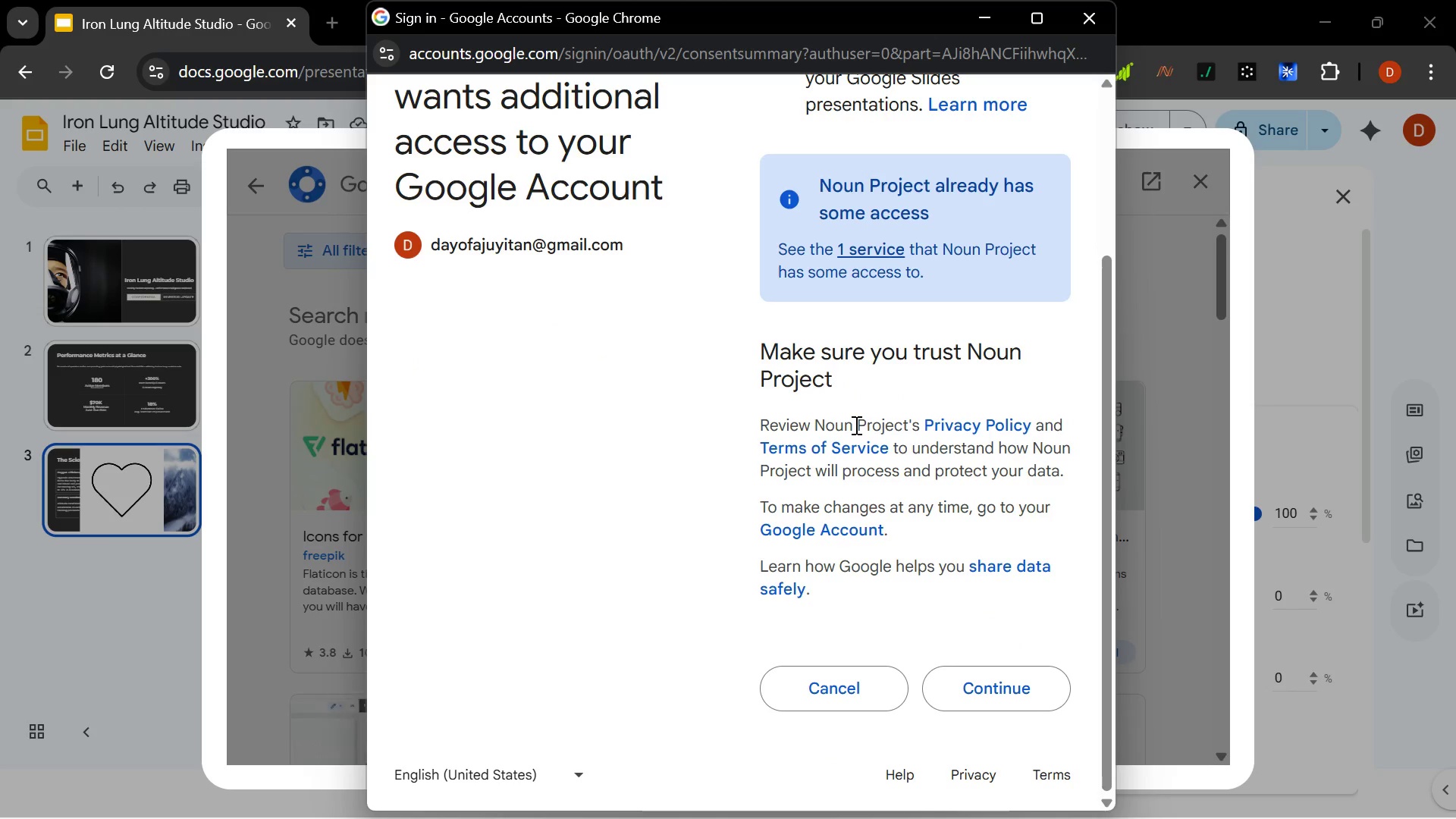 
scroll: coordinate [855, 425], scroll_direction: up, amount: 4.0
 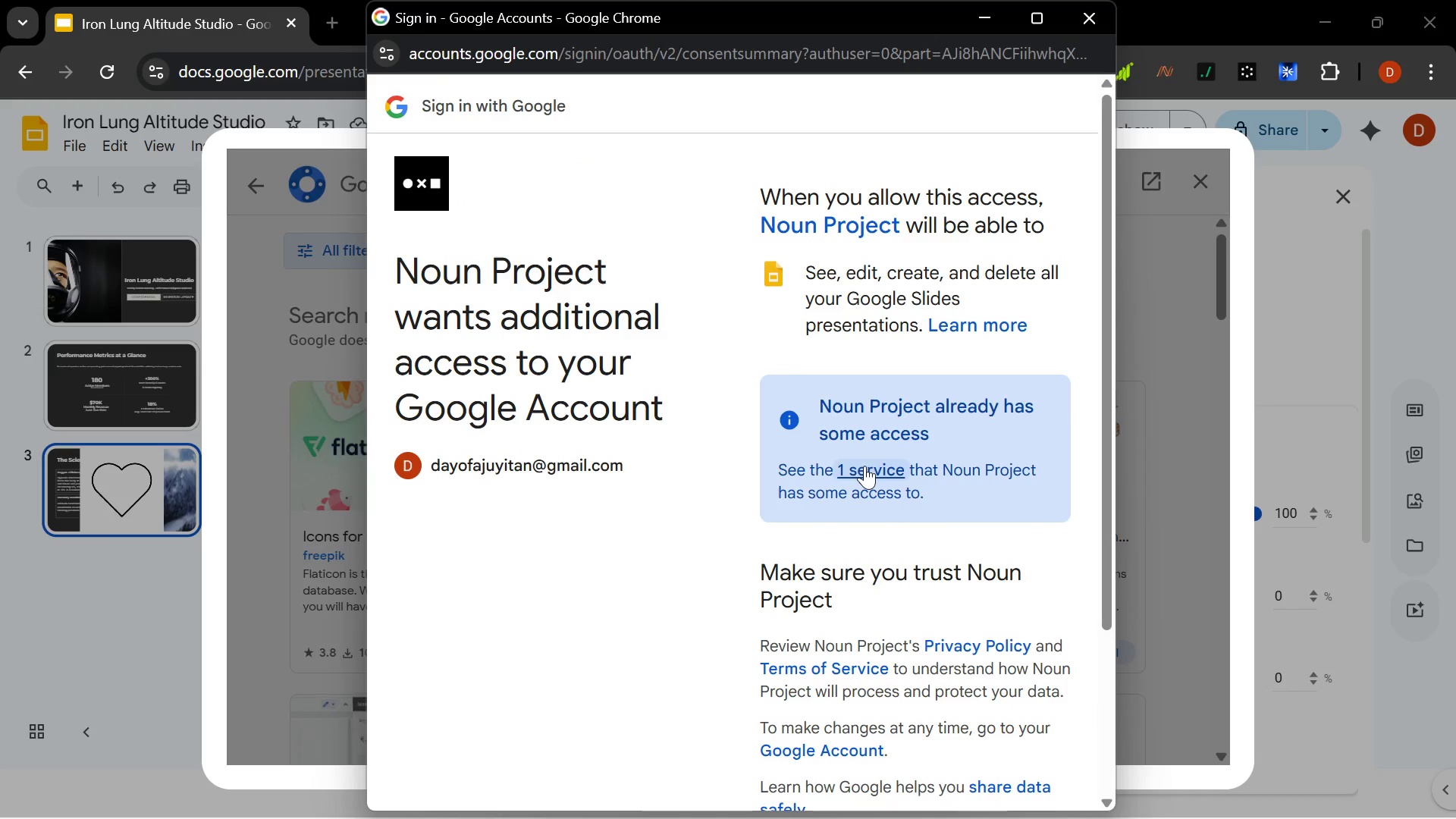 
left_click([877, 402])
 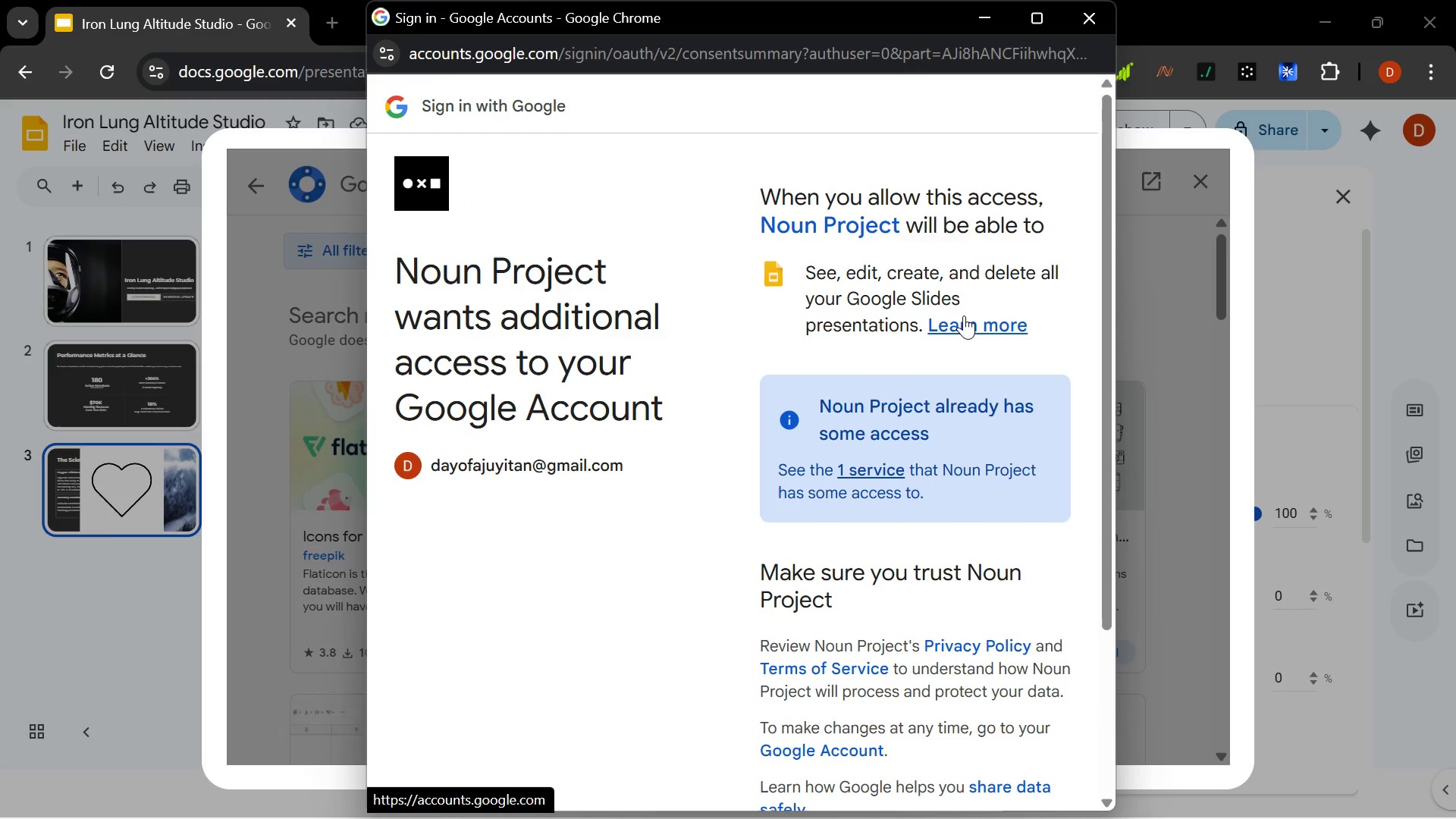 
left_click([861, 262])
 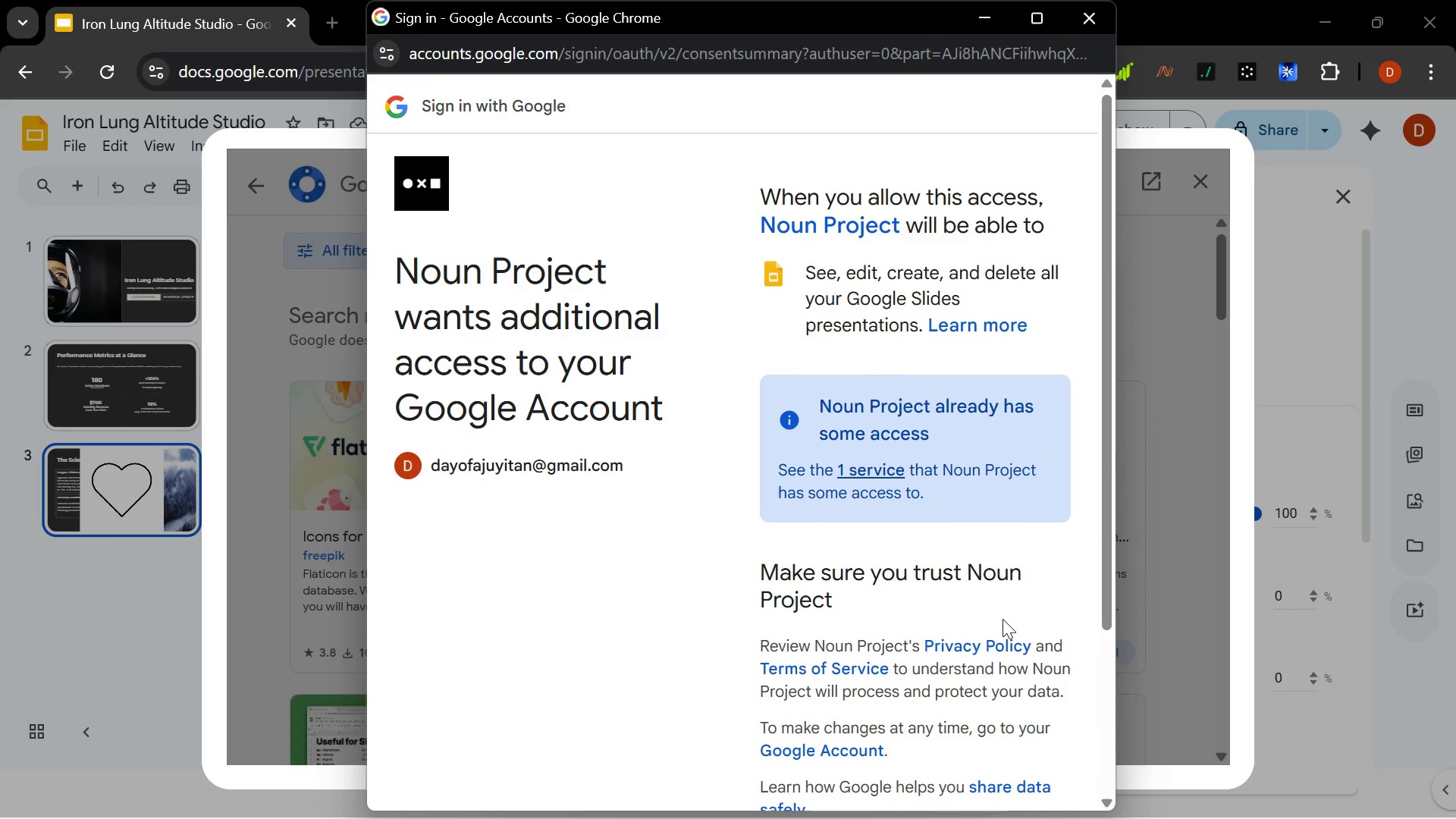 
scroll: coordinate [998, 618], scroll_direction: down, amount: 2.0
 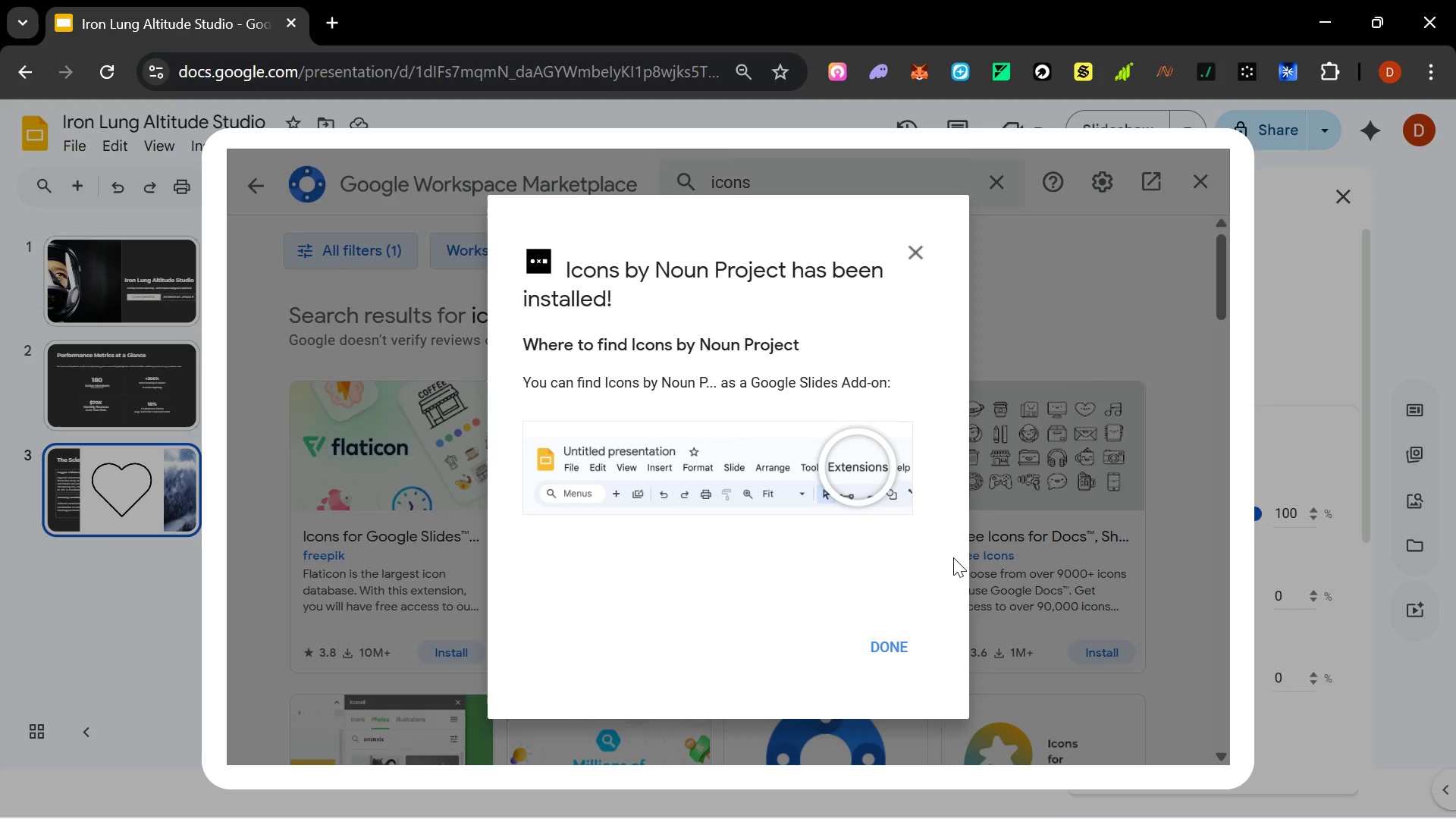 
left_click([897, 635])
 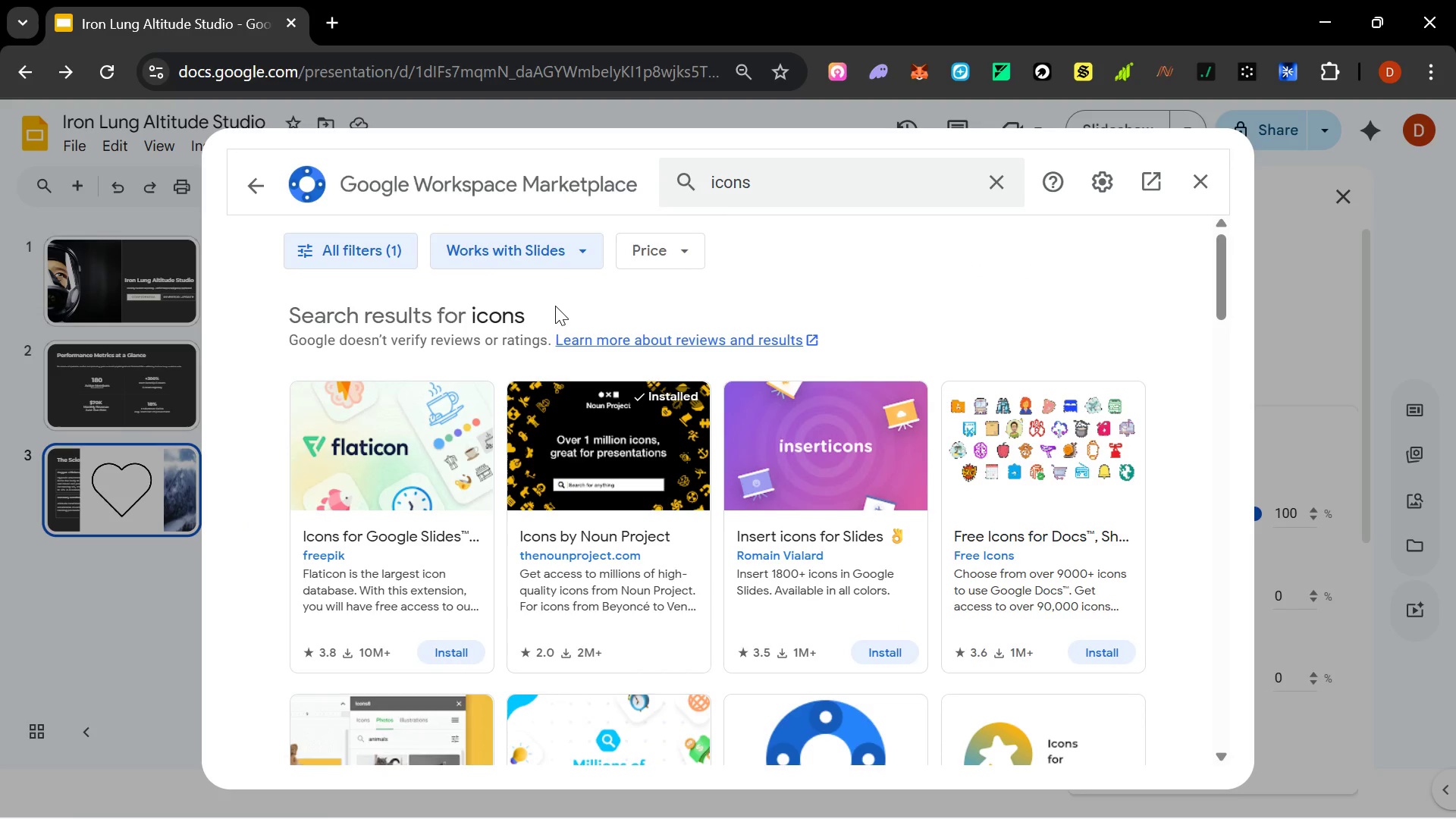 
mouse_move([493, 425])
 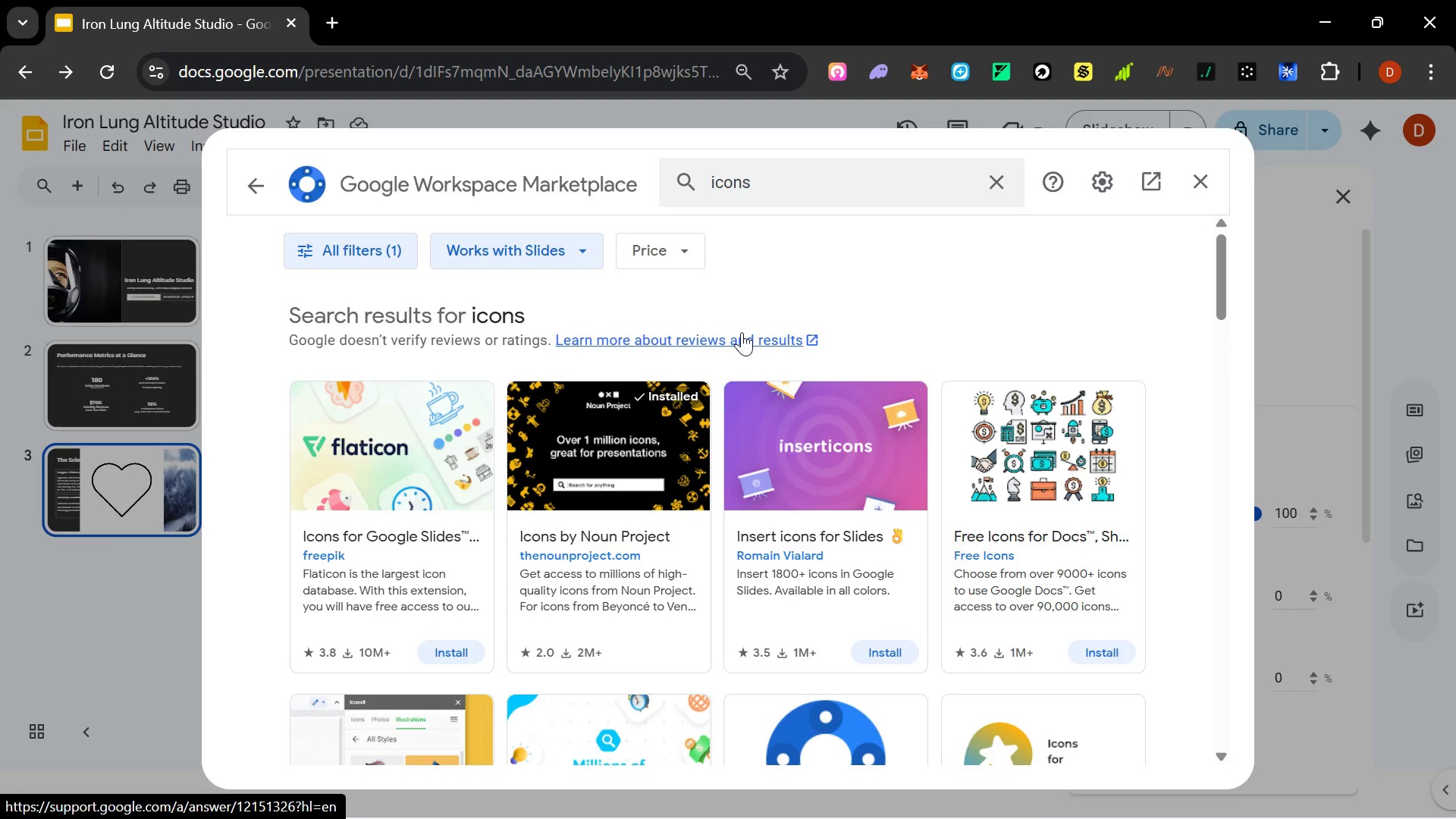 
wait(16.94)
 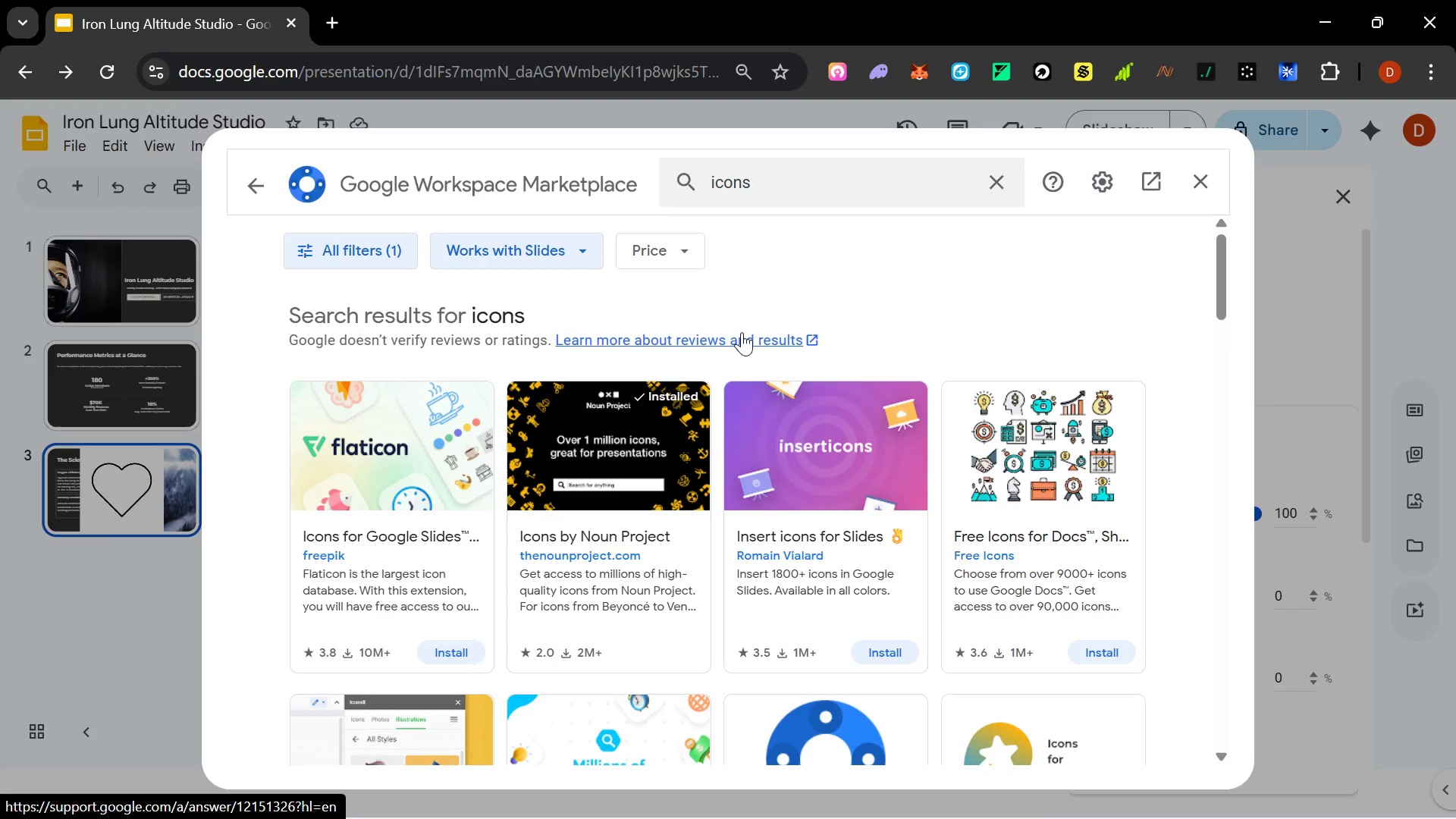 
left_click([452, 645])
 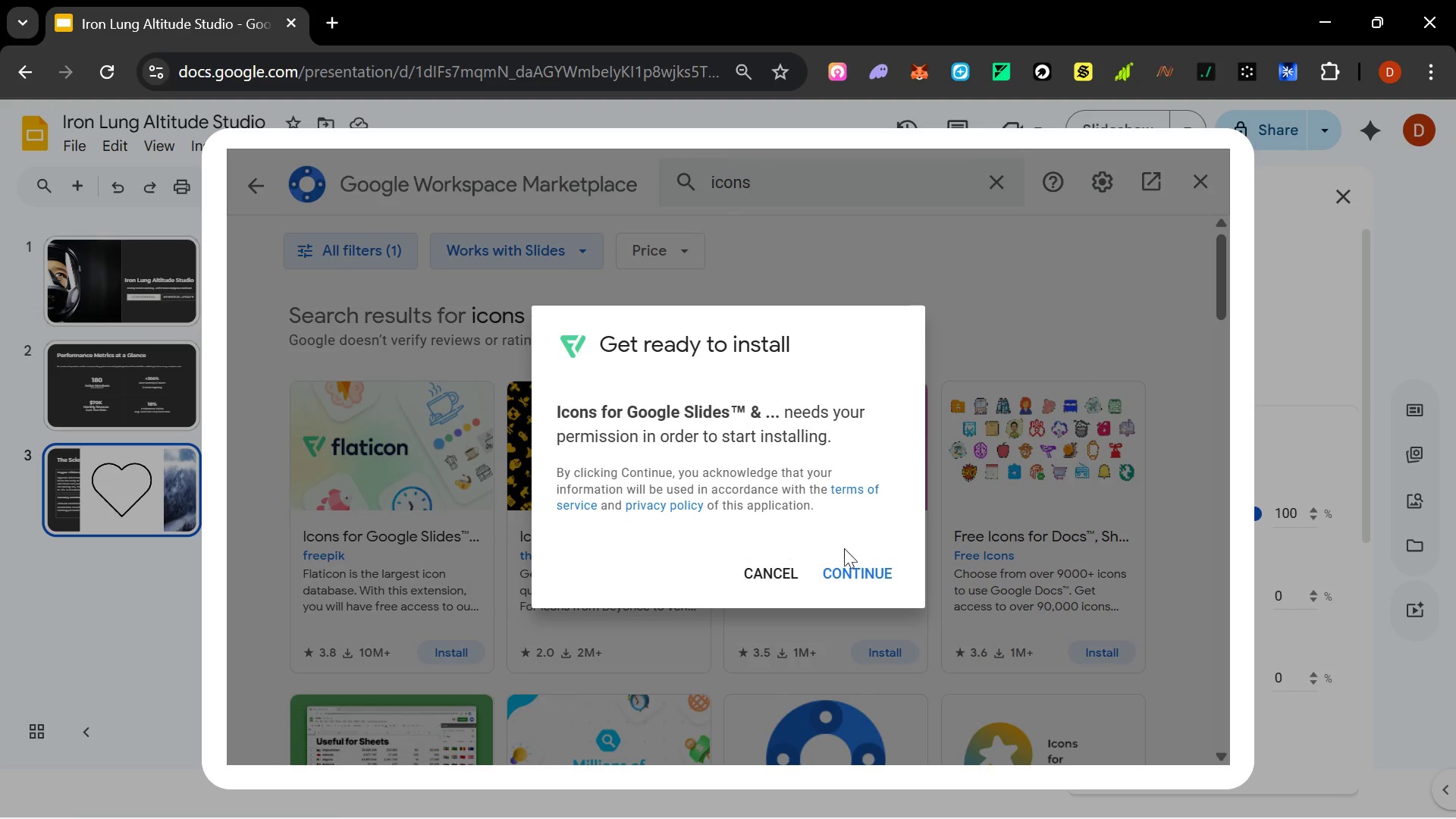 
left_click([851, 570])
 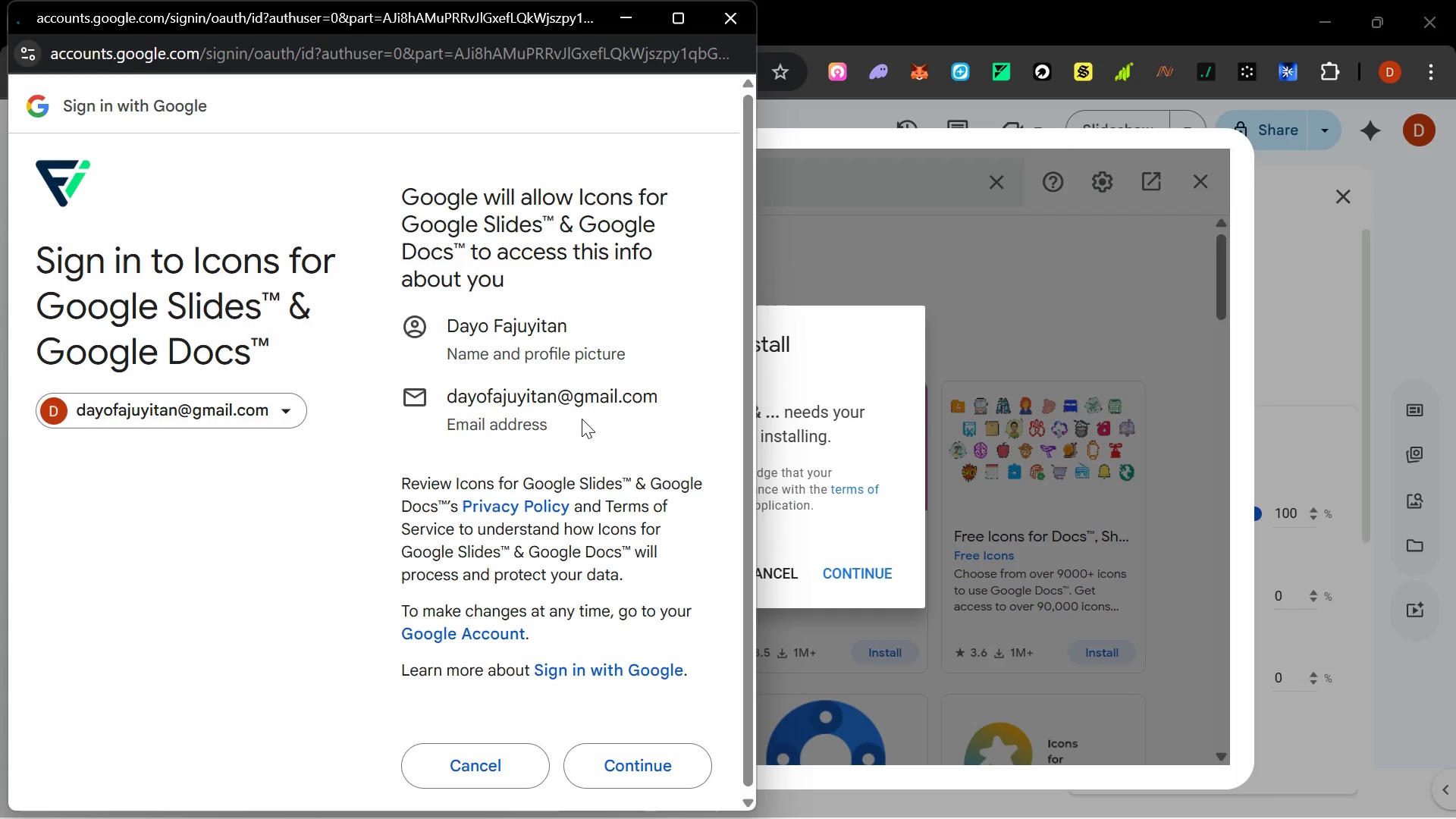 
left_click([618, 767])
 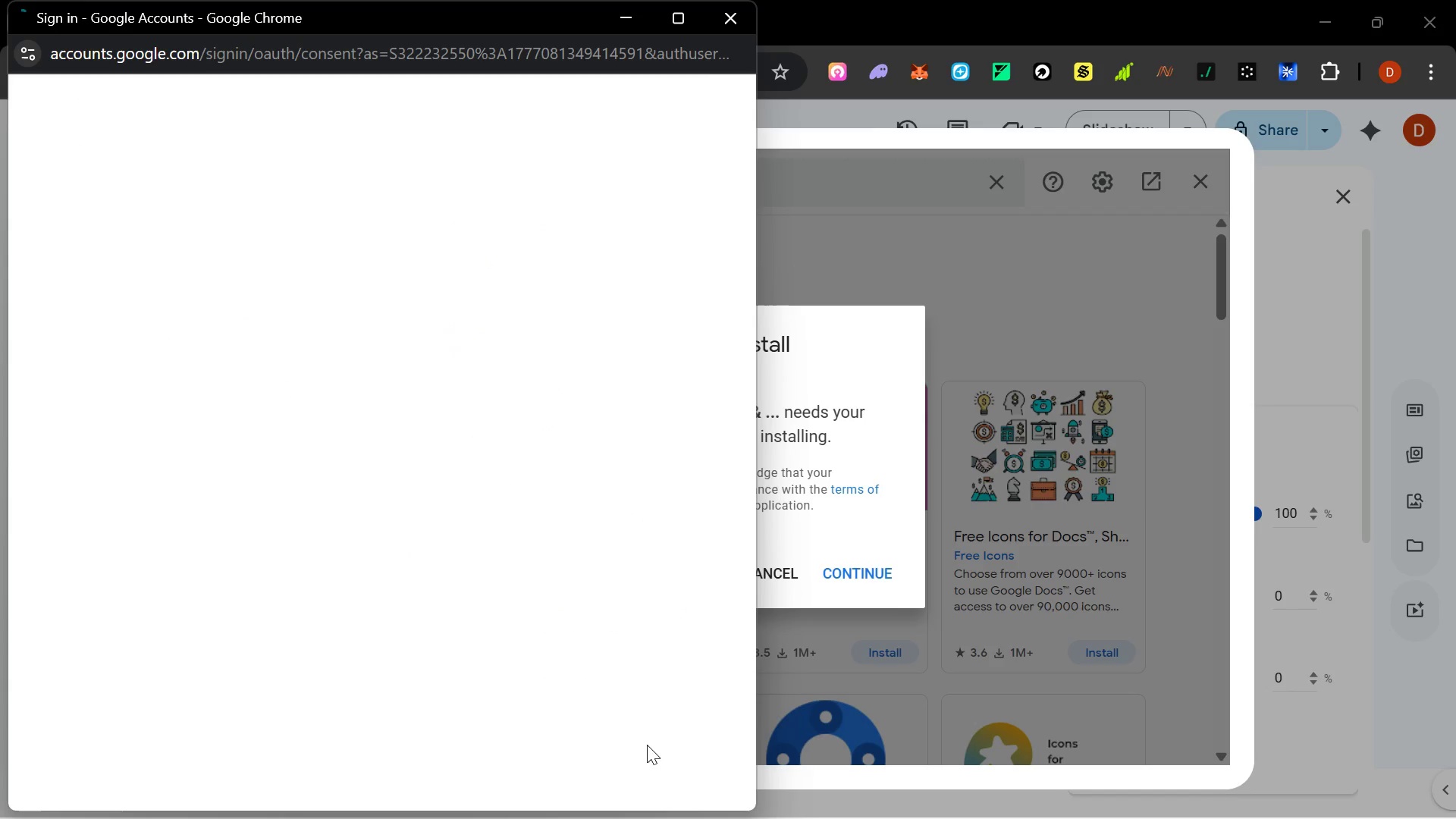 
wait(6.38)
 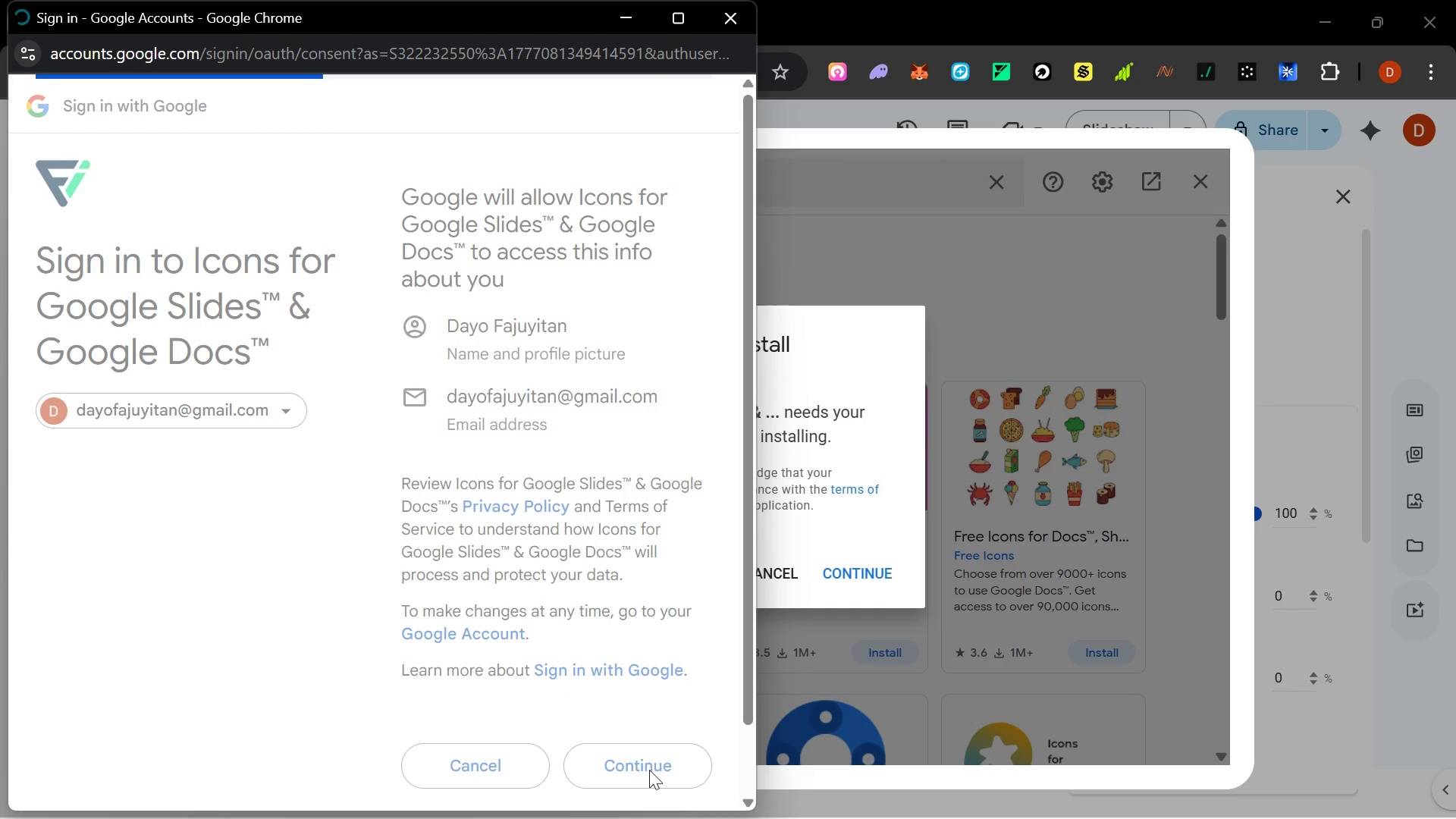 
left_click([448, 340])
 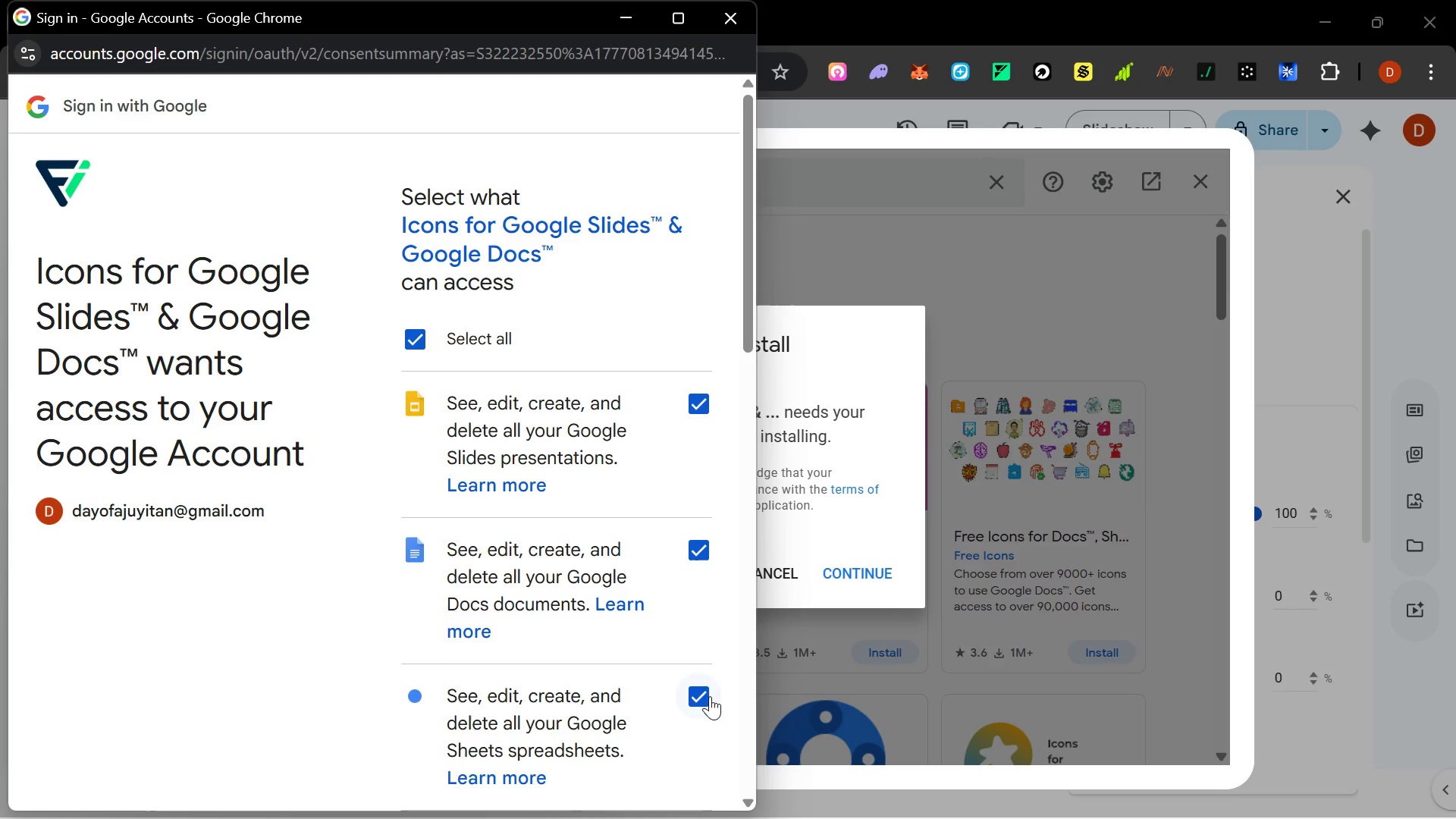 
scroll: coordinate [643, 667], scroll_direction: down, amount: 6.0
 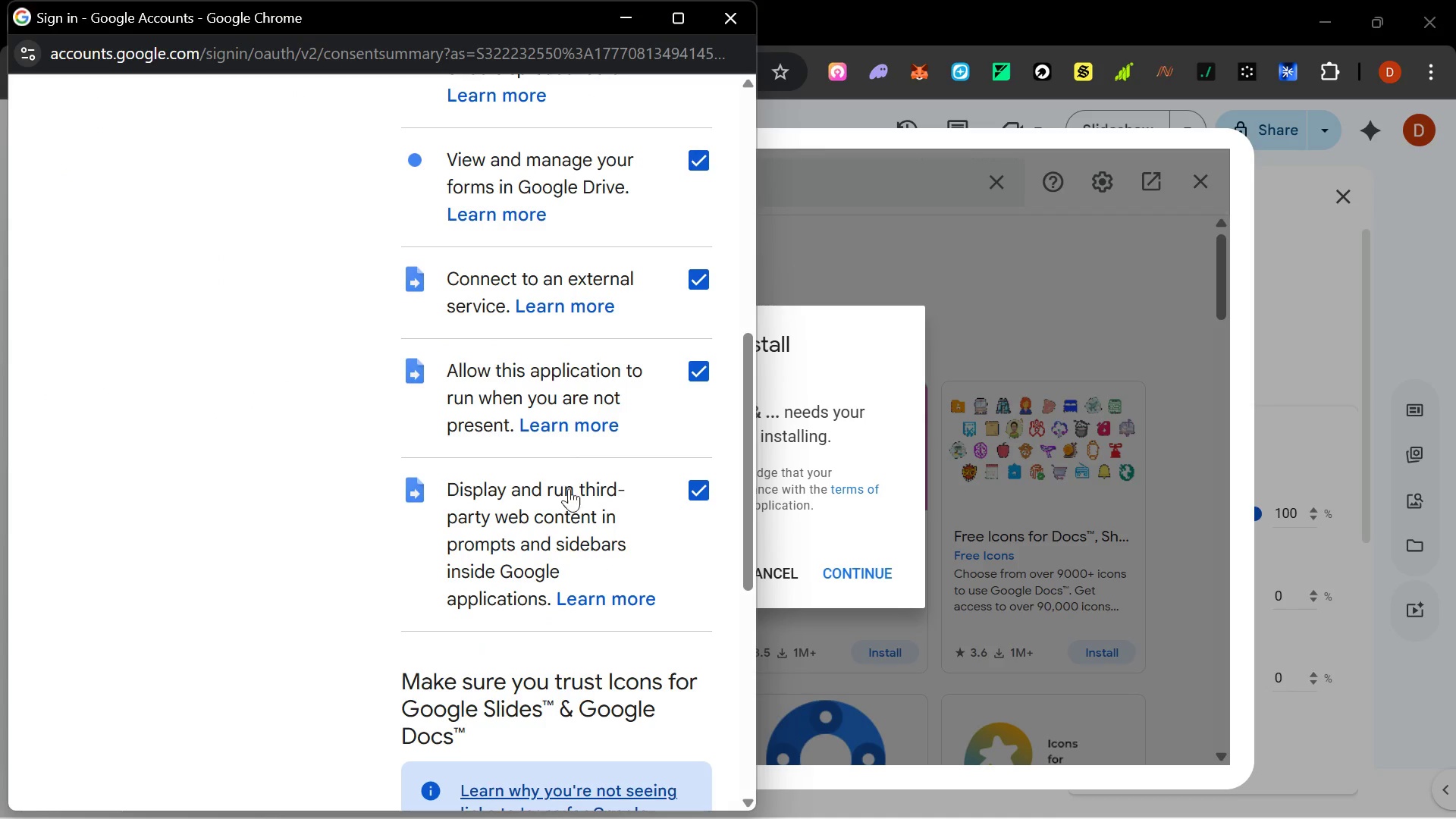 
left_click([730, 26])
 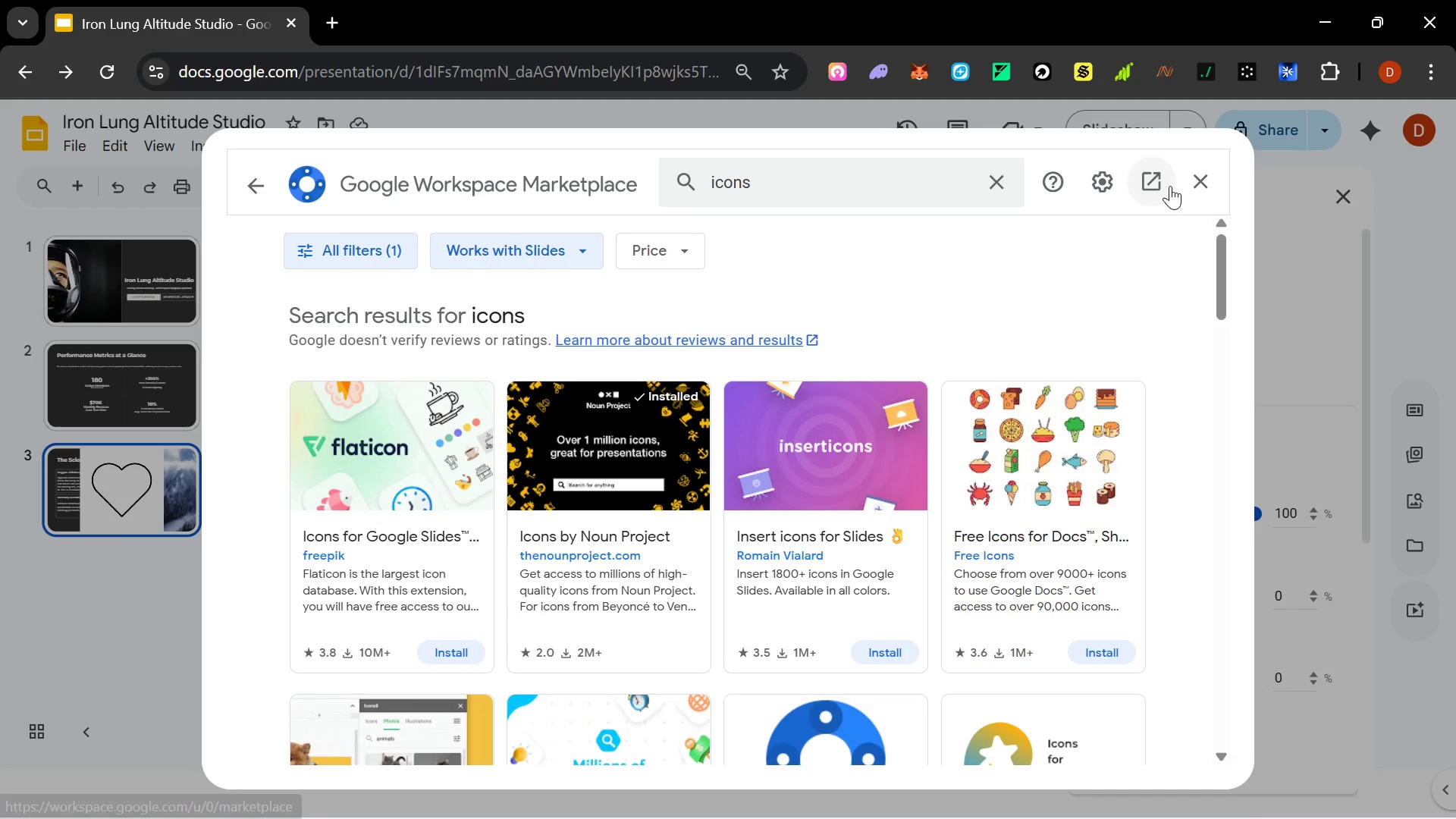 
left_click([1194, 193])
 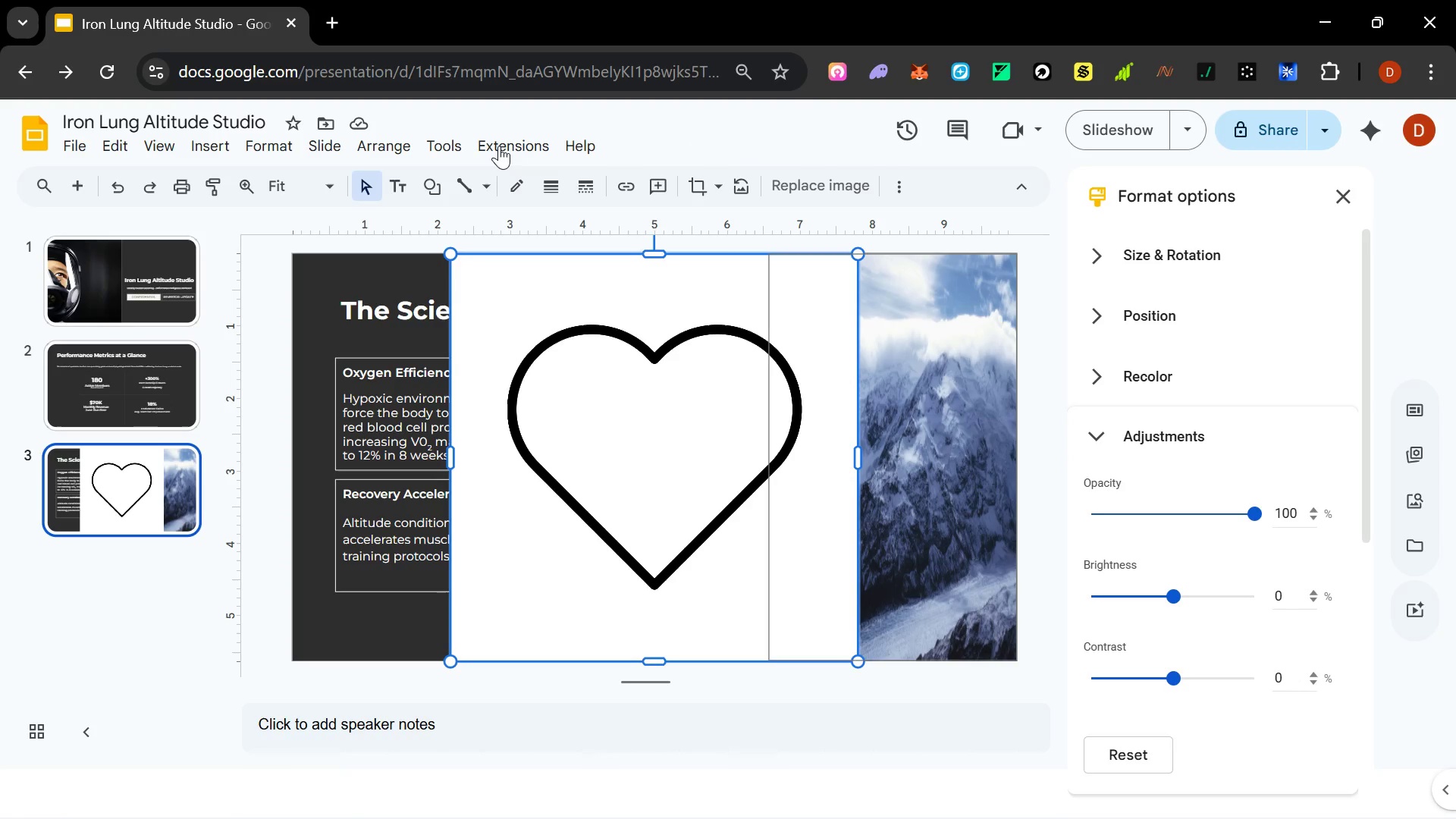 
left_click([499, 146])
 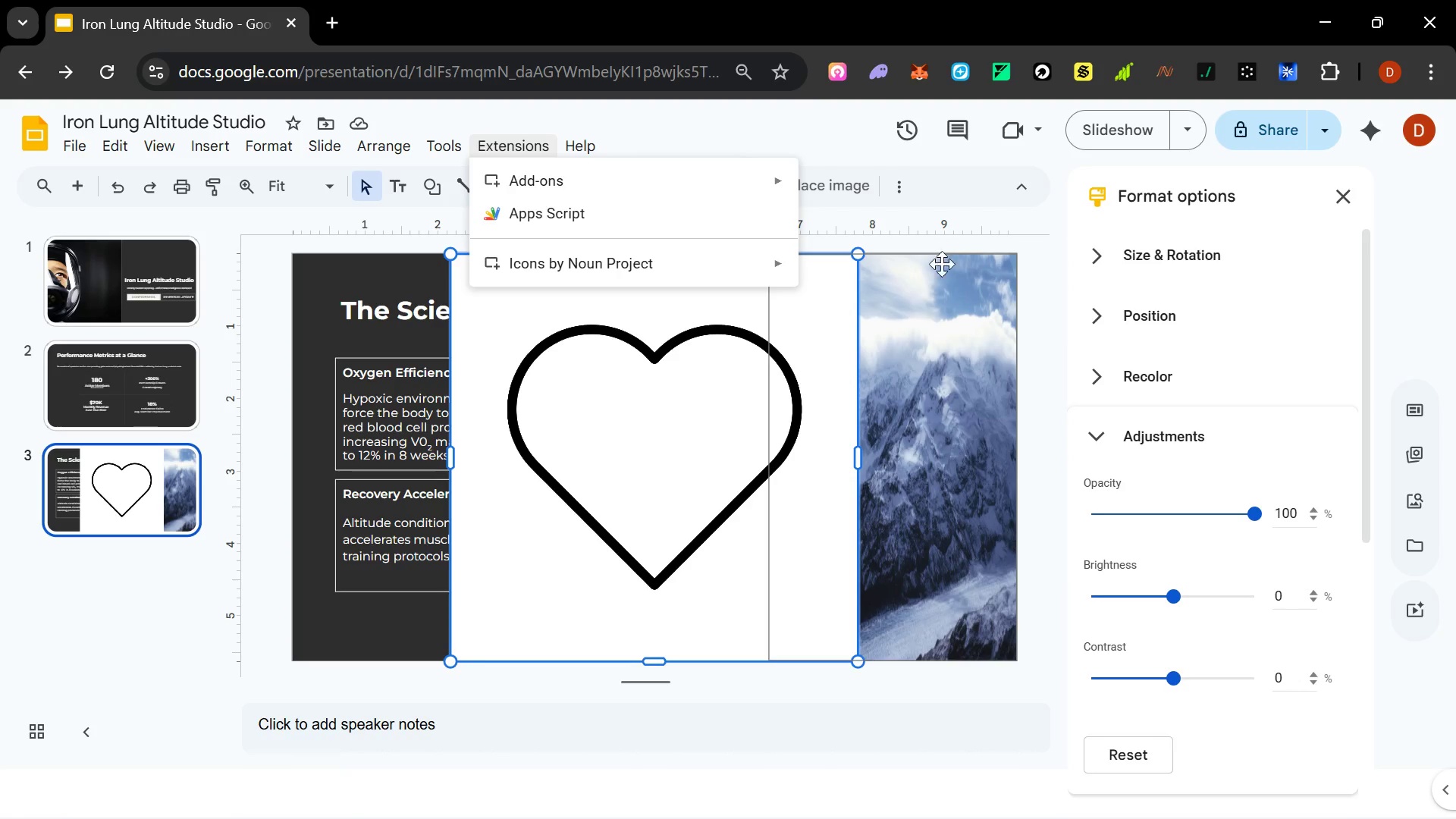 
double_click([839, 263])
 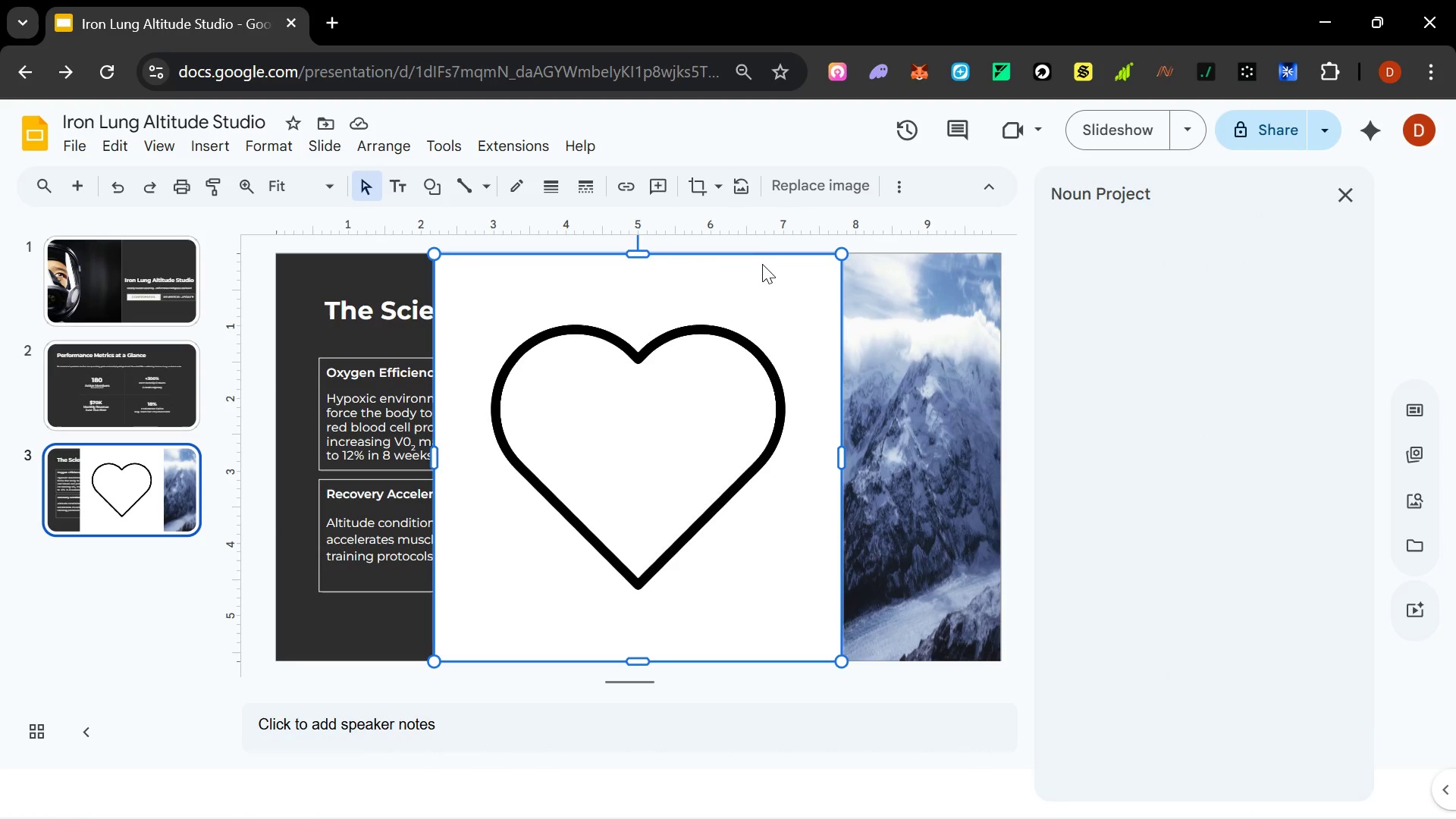 
left_click([750, 298])
 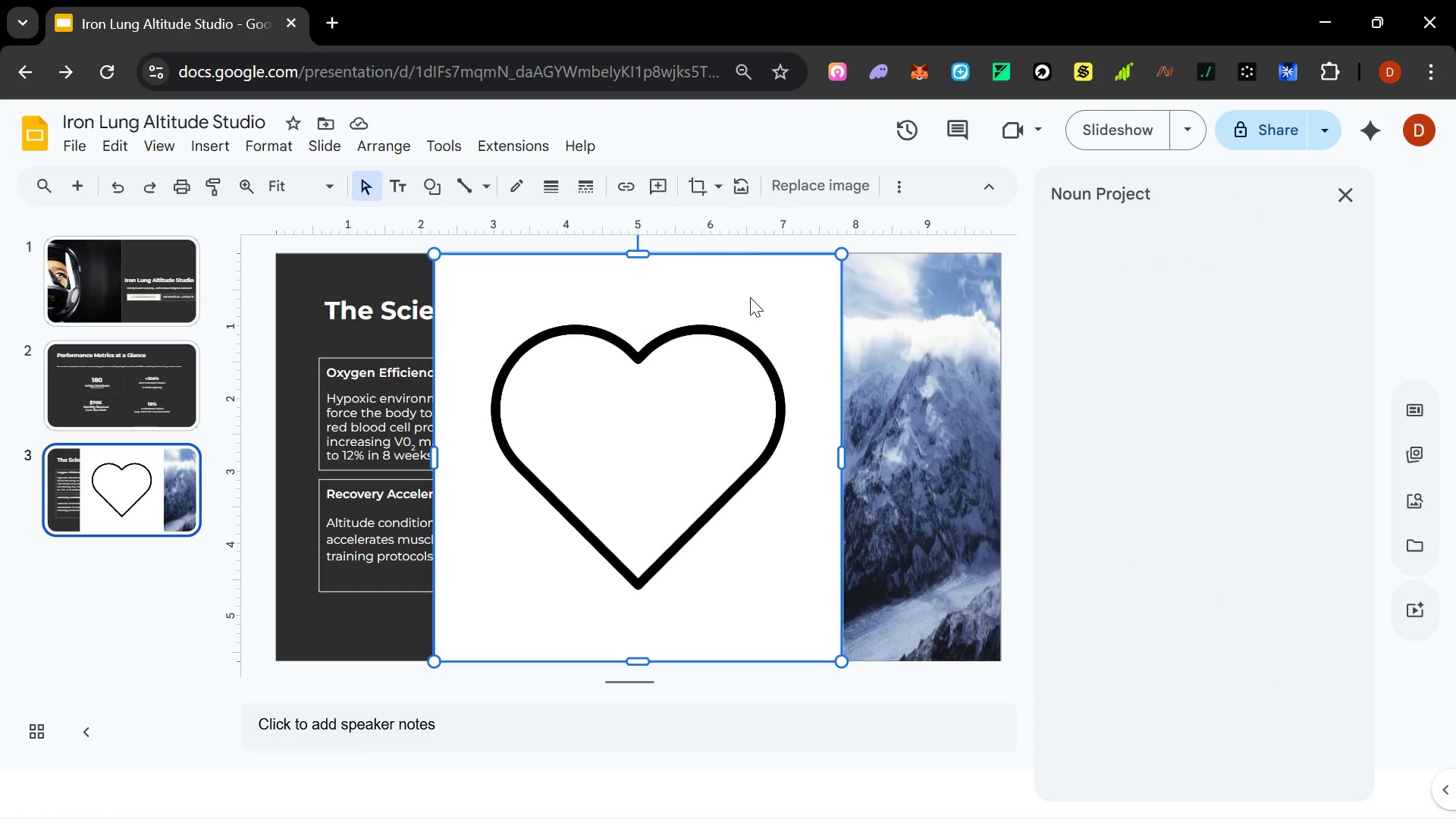 
key(Delete)
 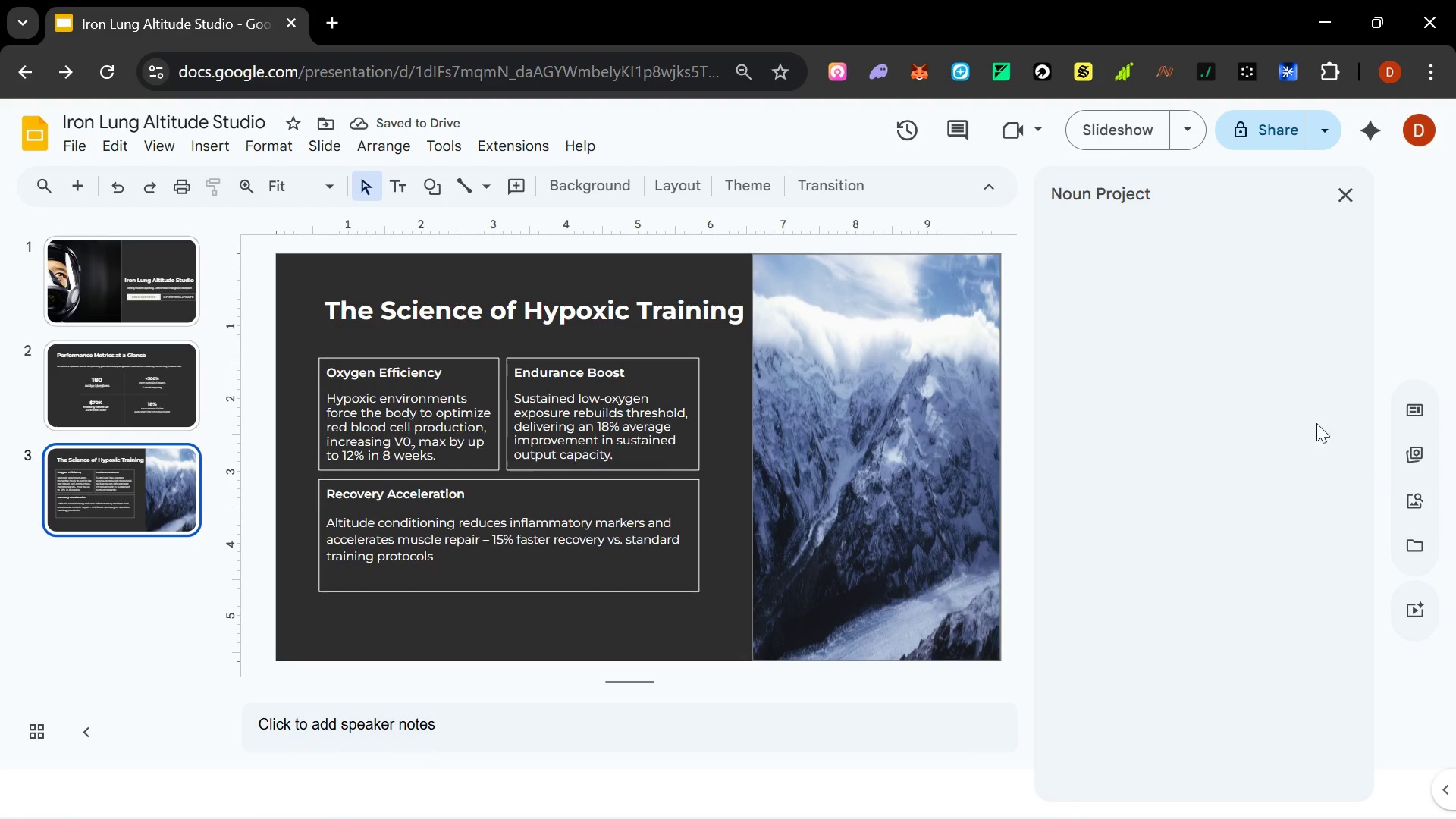 
left_click([1253, 373])
 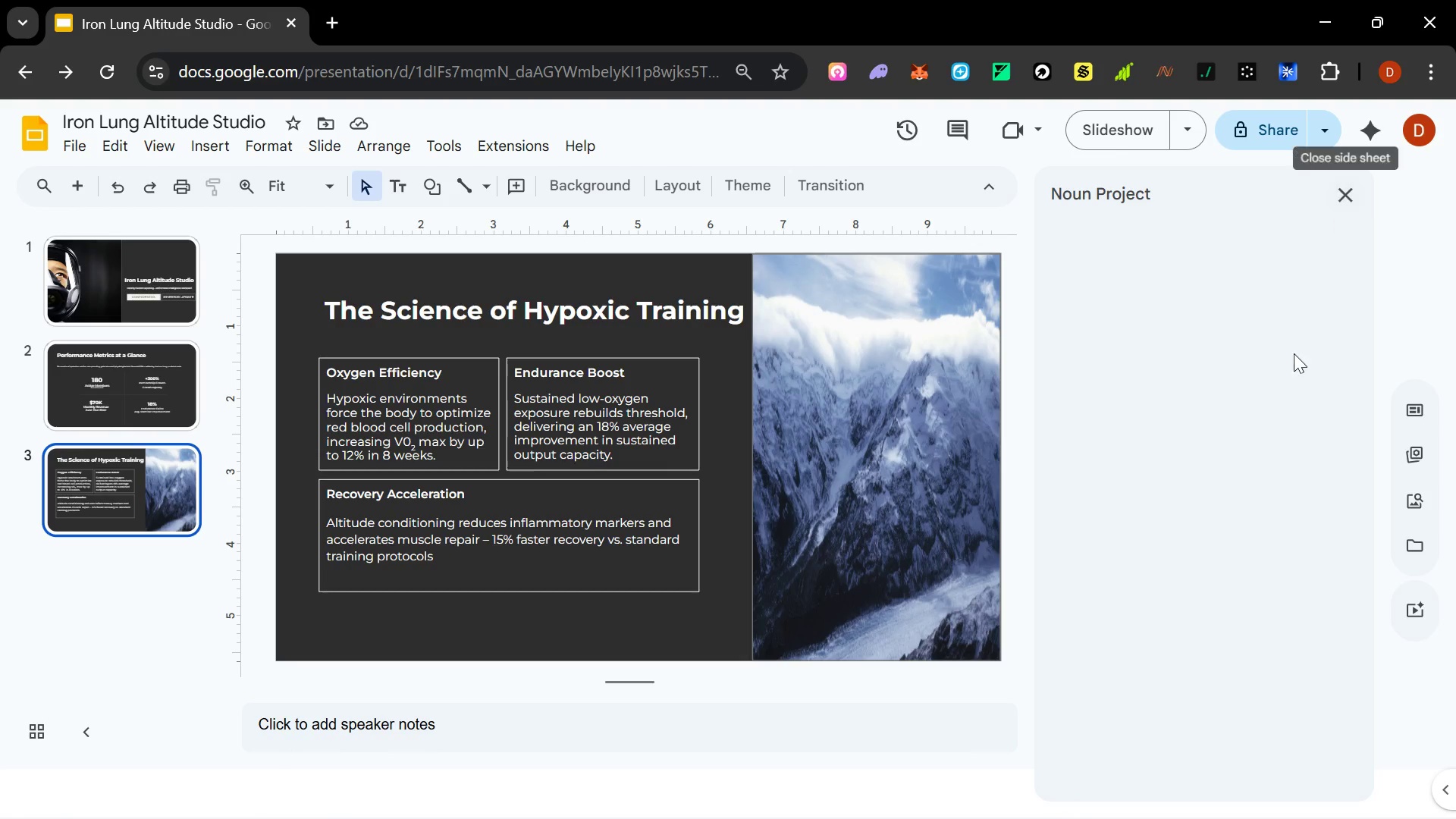 
left_click([1260, 413])
 